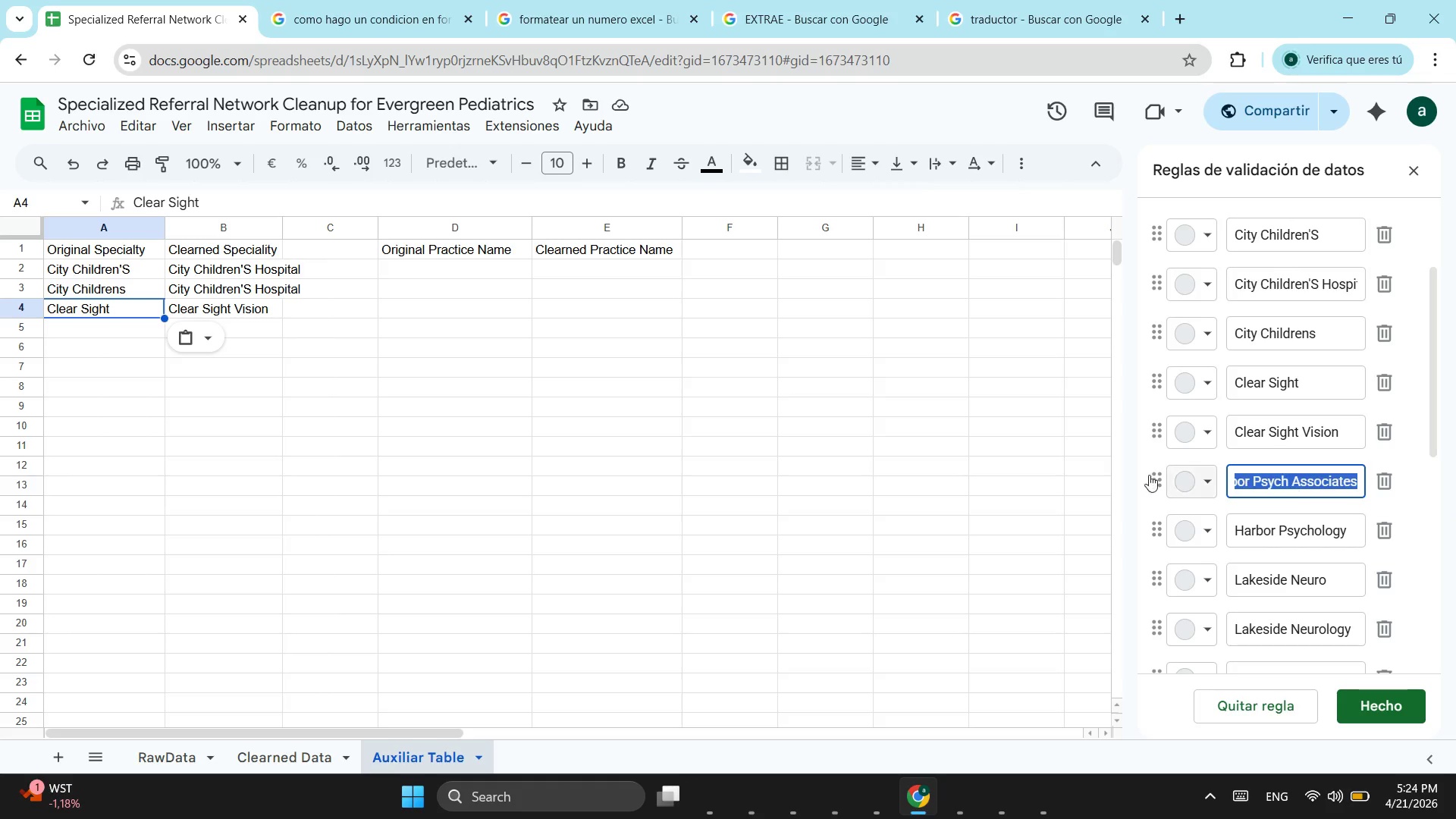 
key(Control+ControlLeft)
 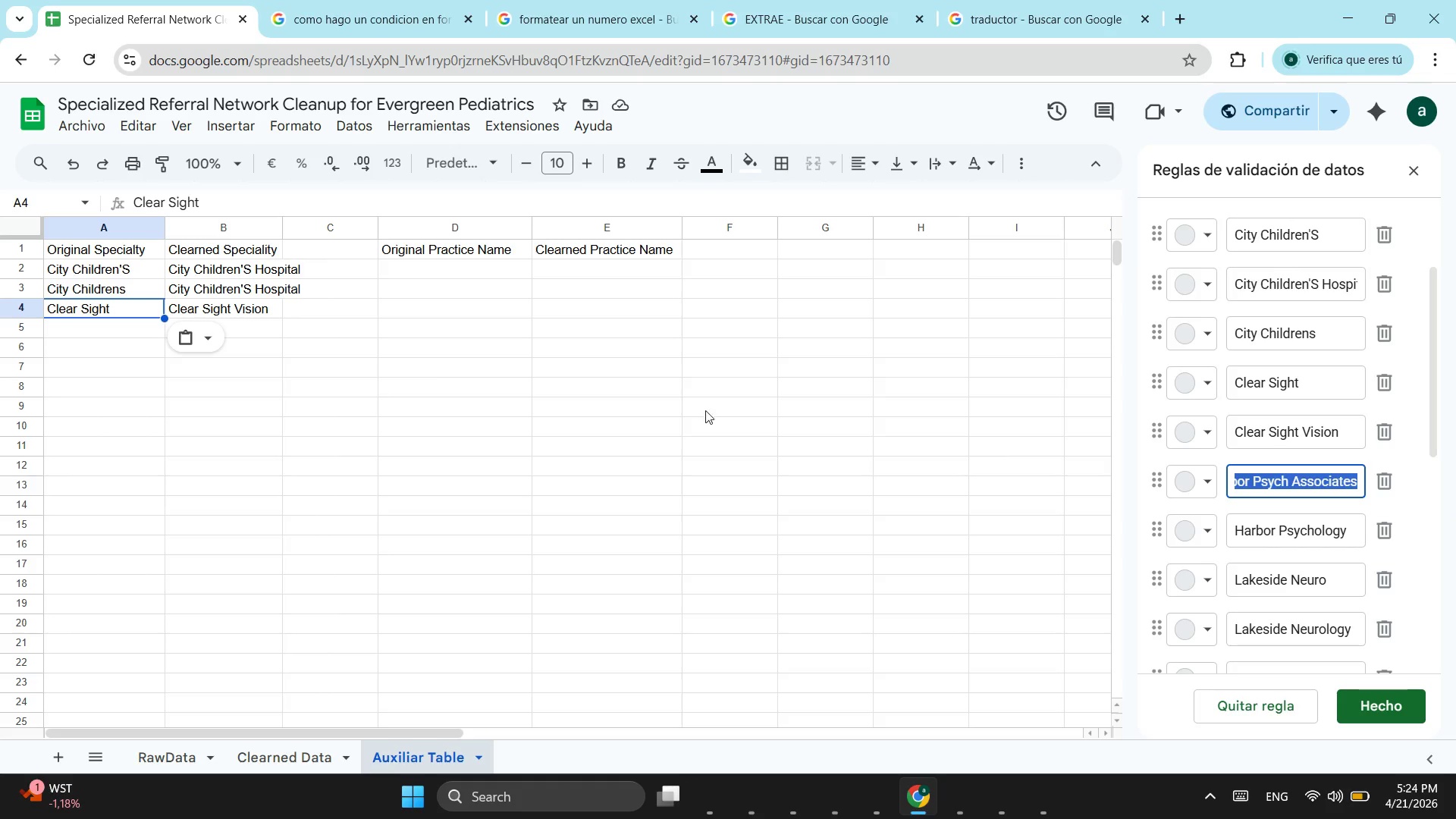 
key(Control+C)
 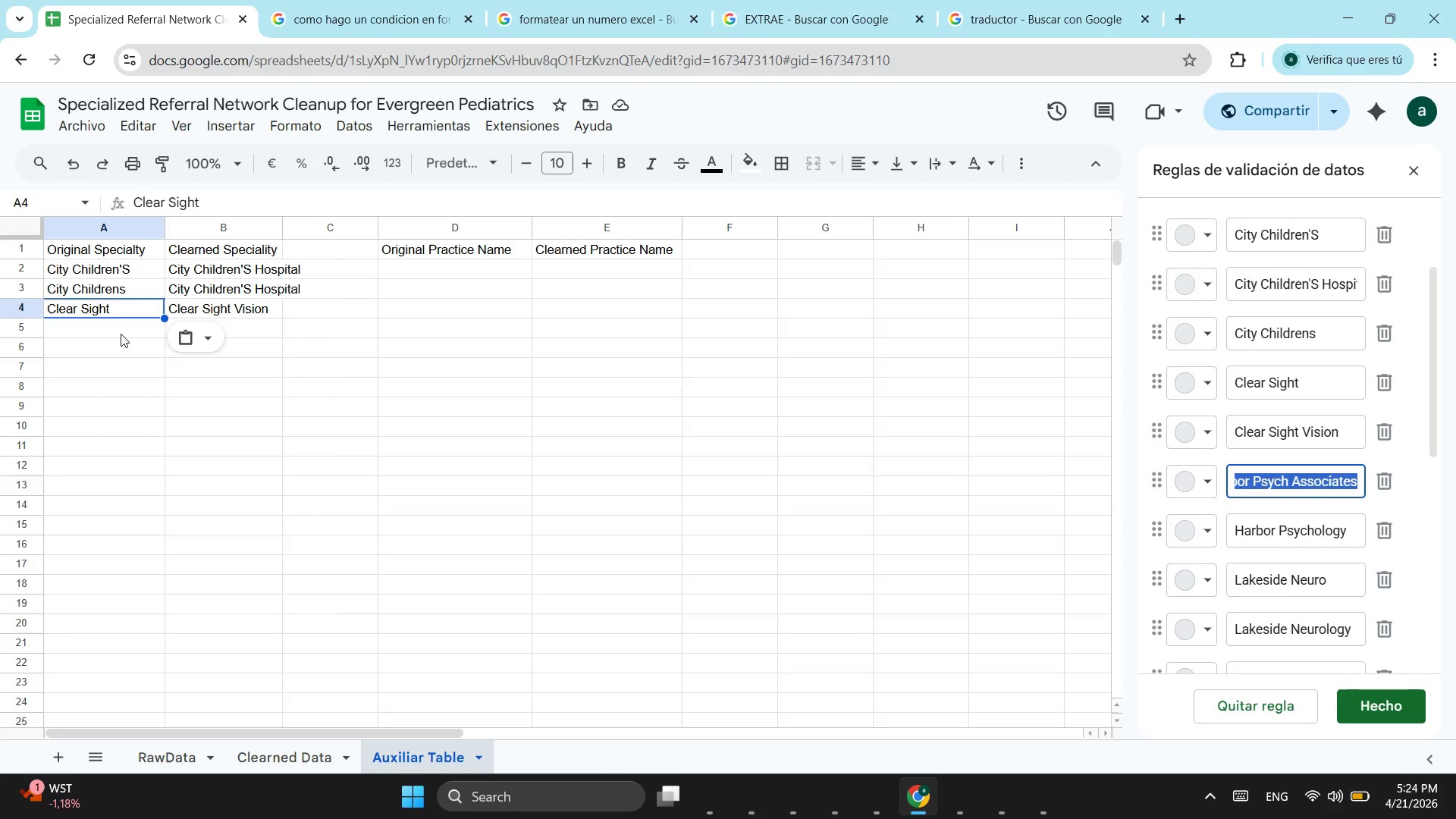 
left_click([121, 334])
 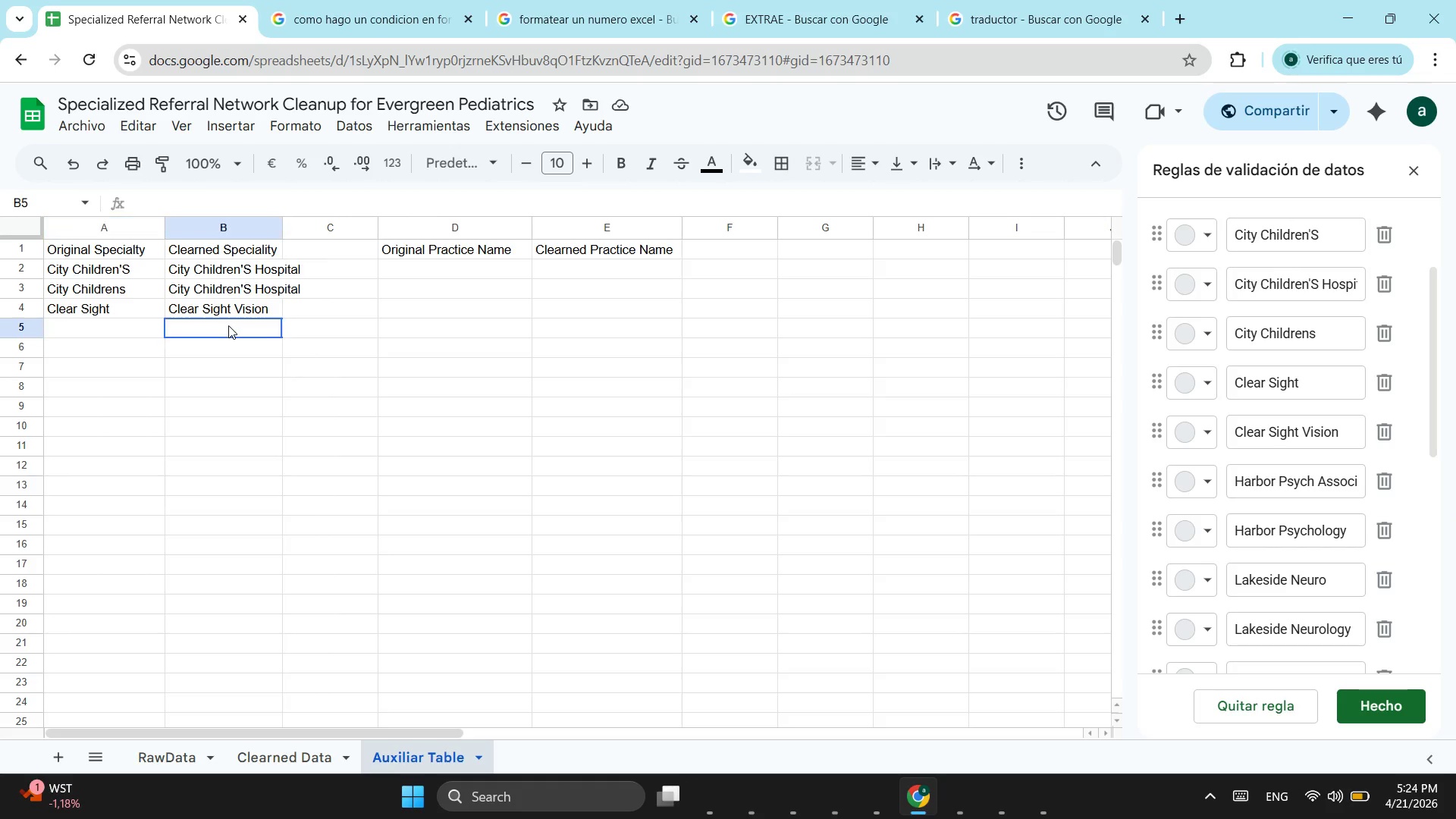 
left_click([228, 325])
 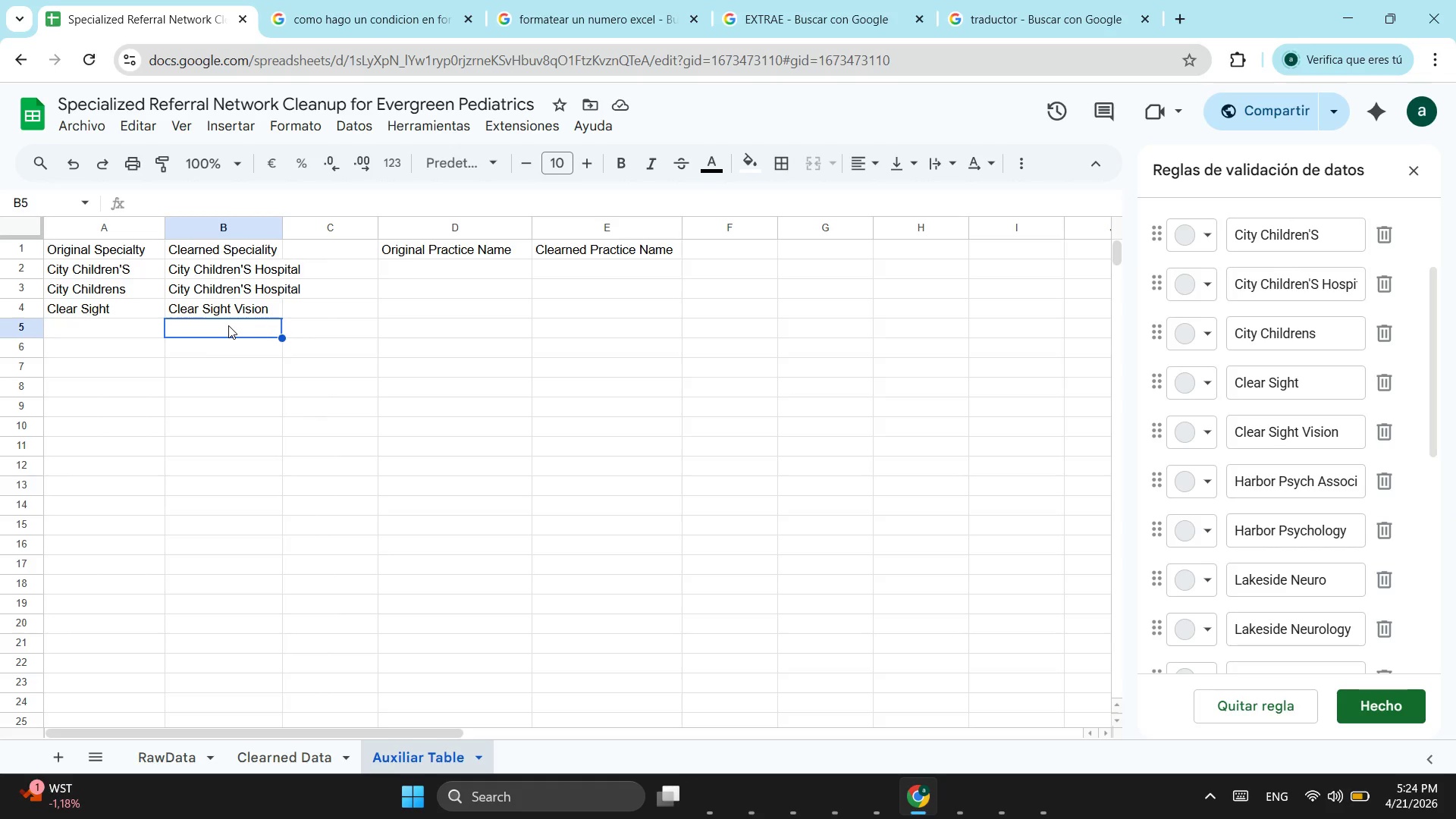 
key(Control+V)
 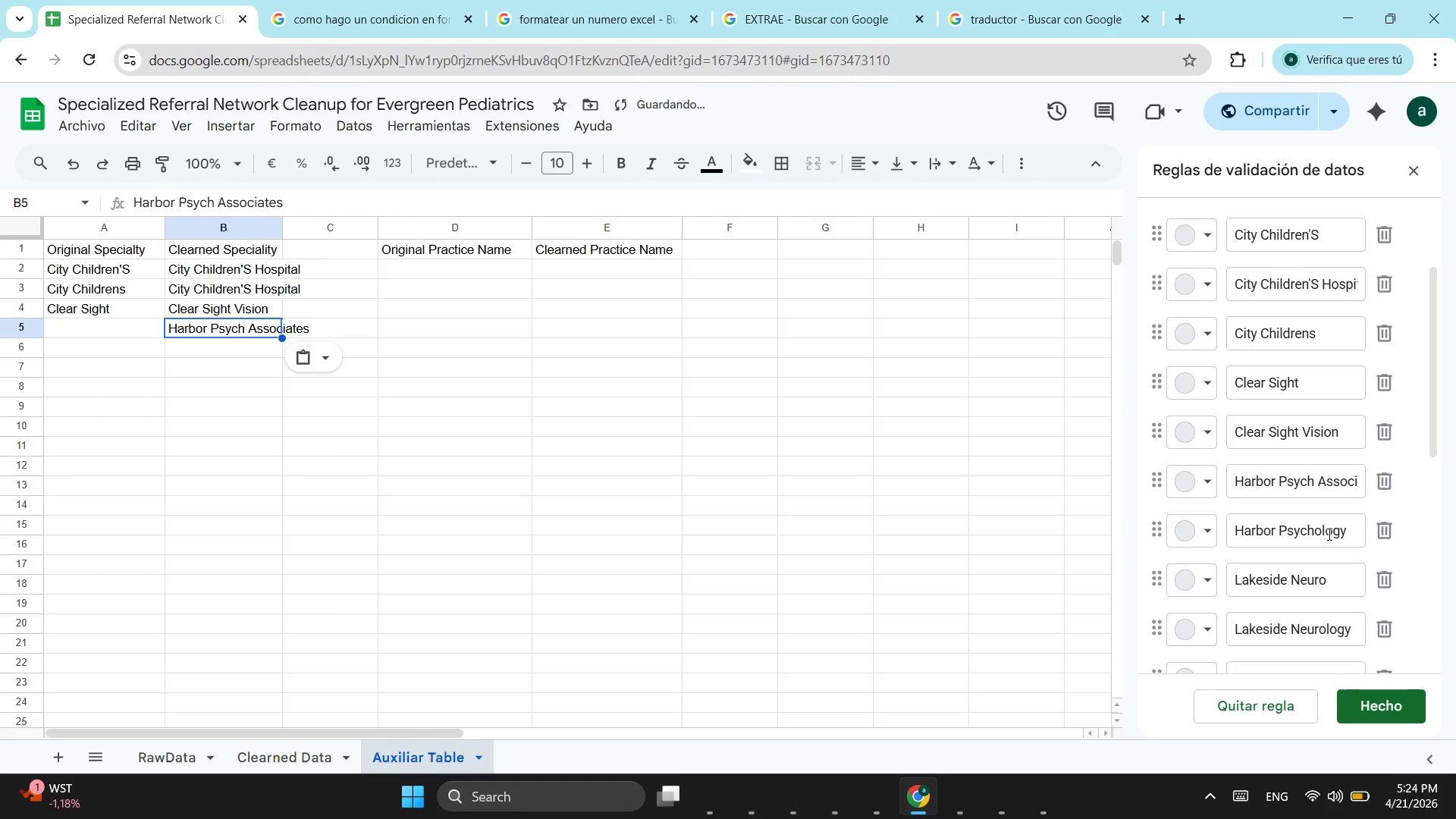 
left_click([1328, 534])
 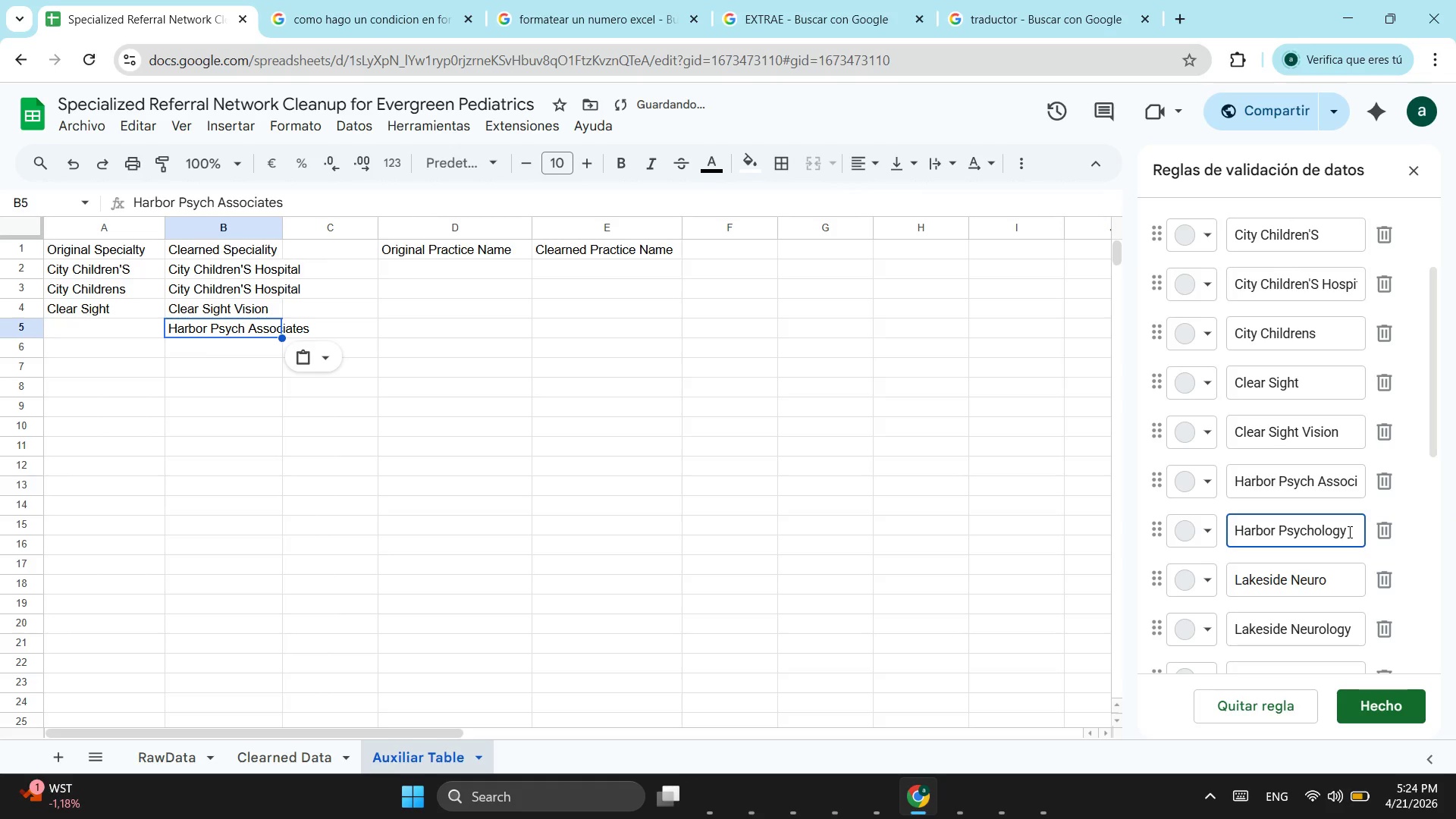 
left_click_drag(start_coordinate=[1348, 532], to_coordinate=[1279, 529])
 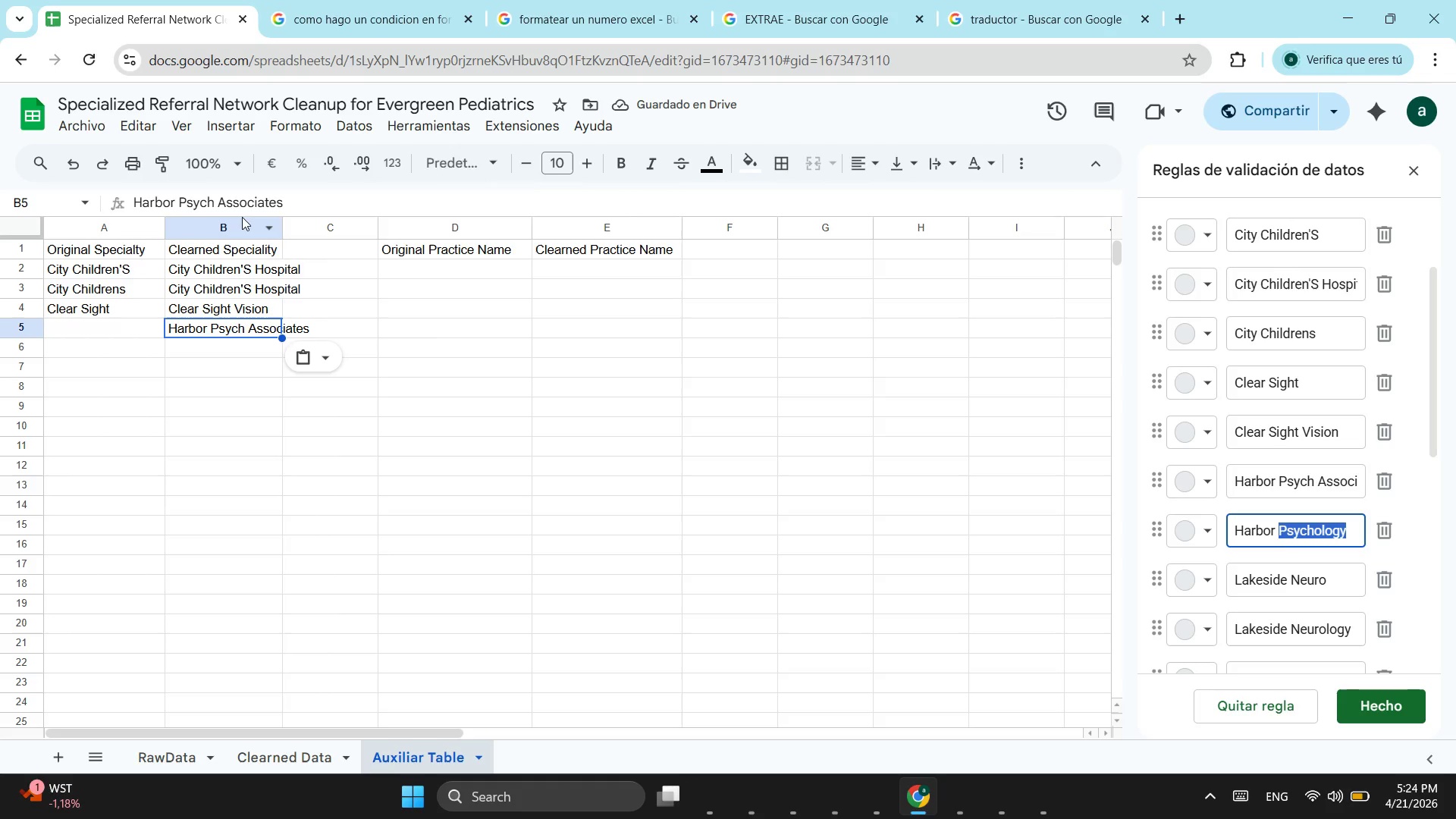 
key(Control+ControlLeft)
 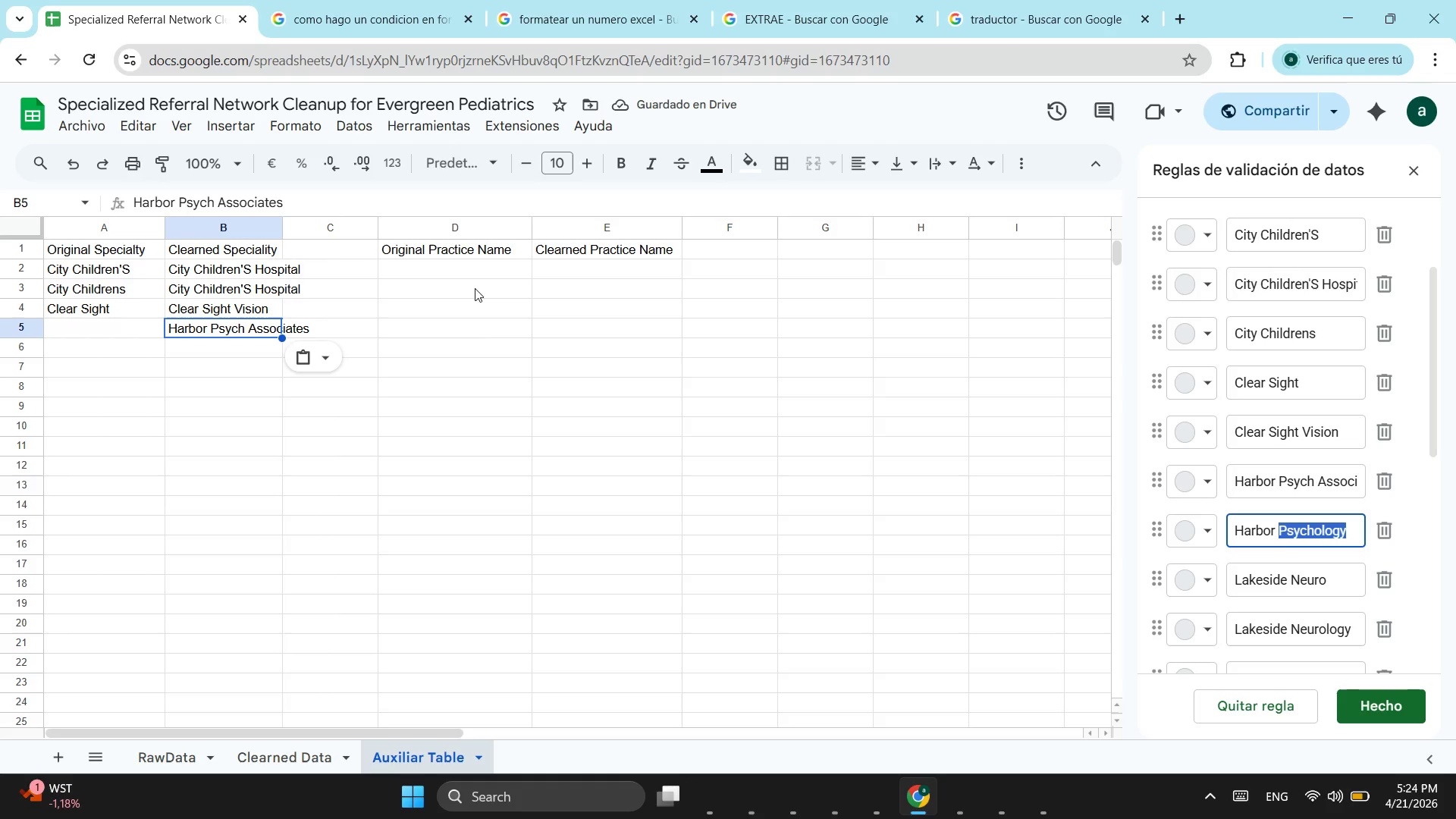 
key(Control+C)
 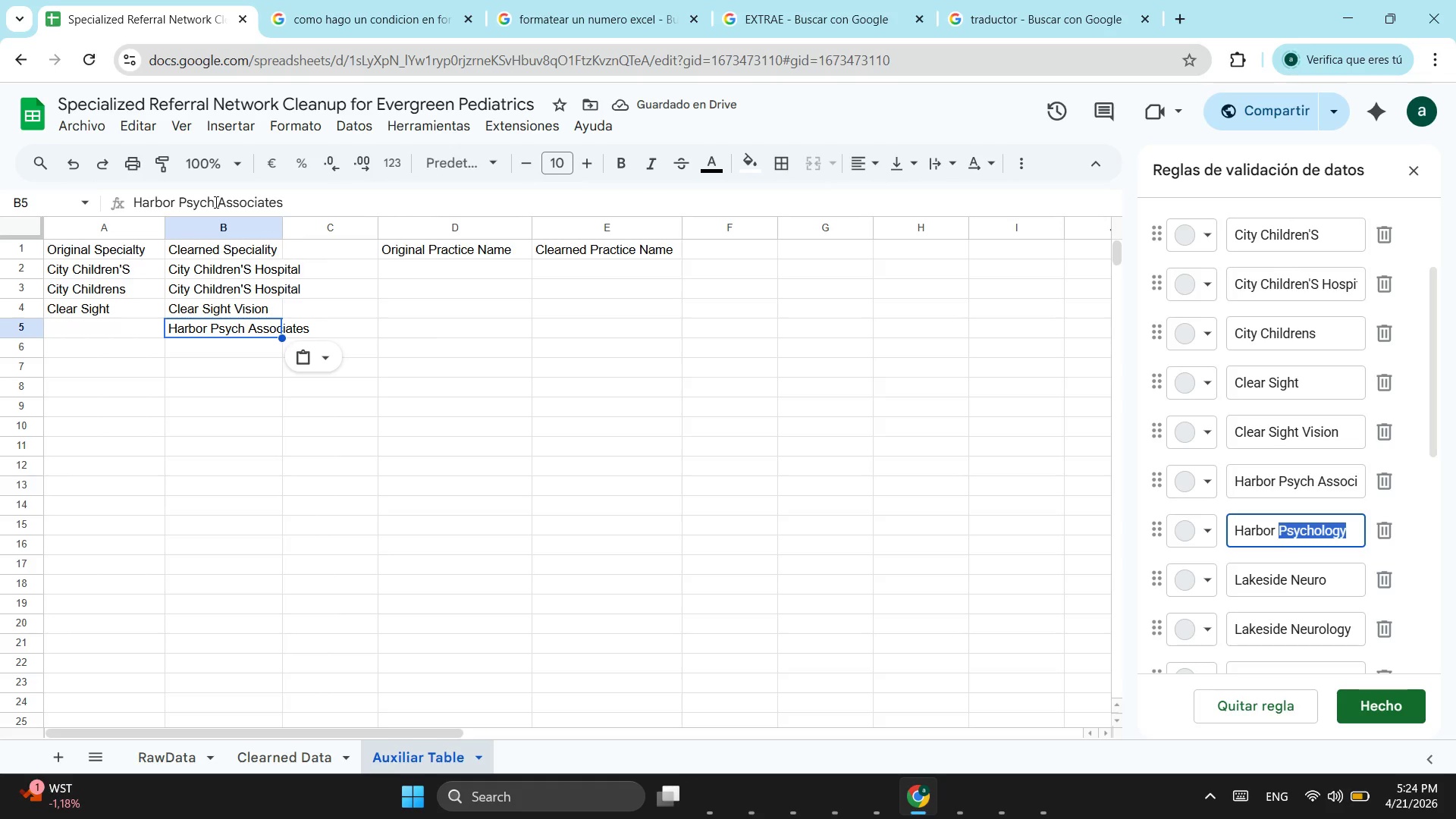 
left_click_drag(start_coordinate=[215, 202], to_coordinate=[165, 208])
 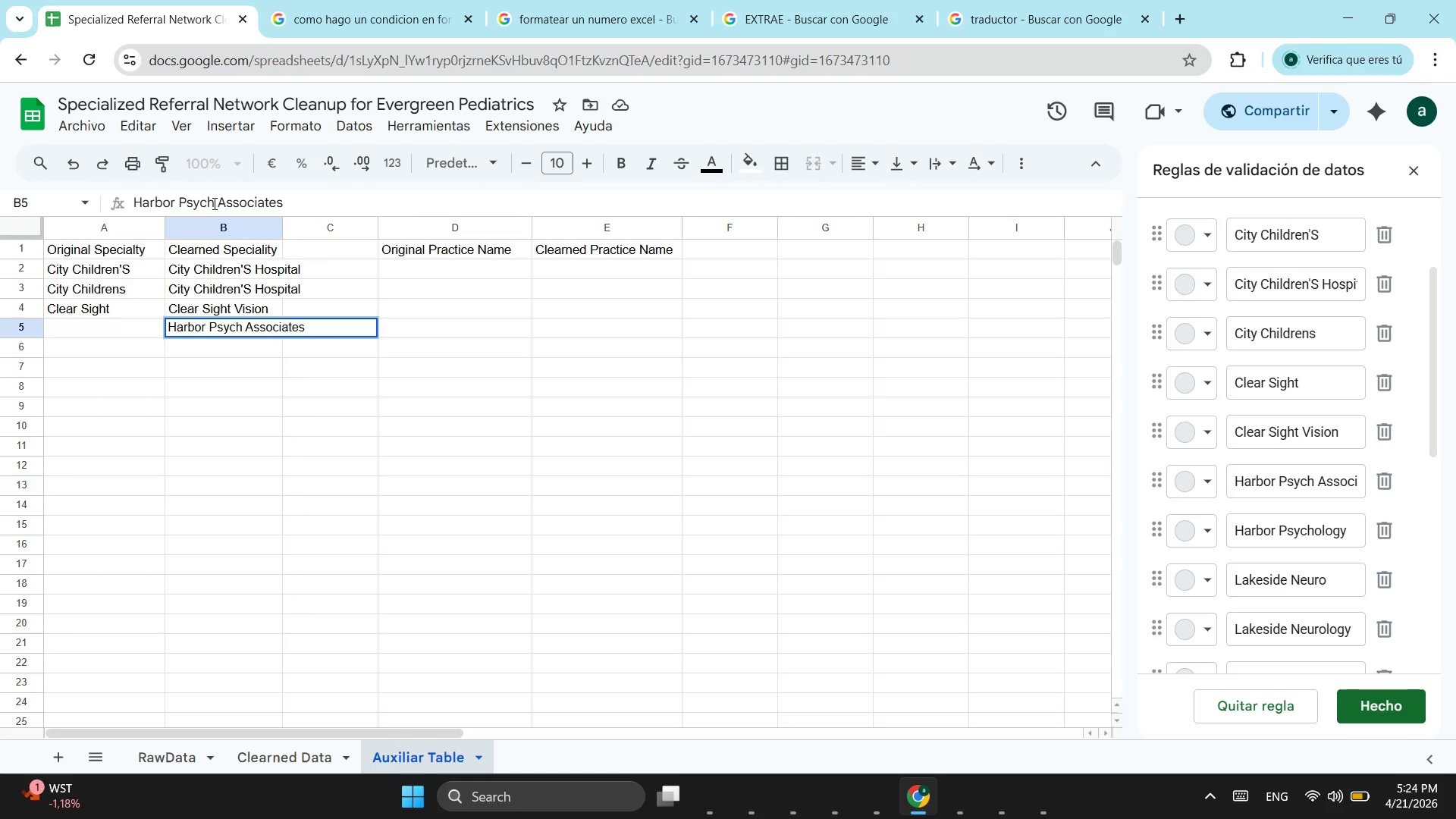 
left_click_drag(start_coordinate=[213, 203], to_coordinate=[180, 203])
 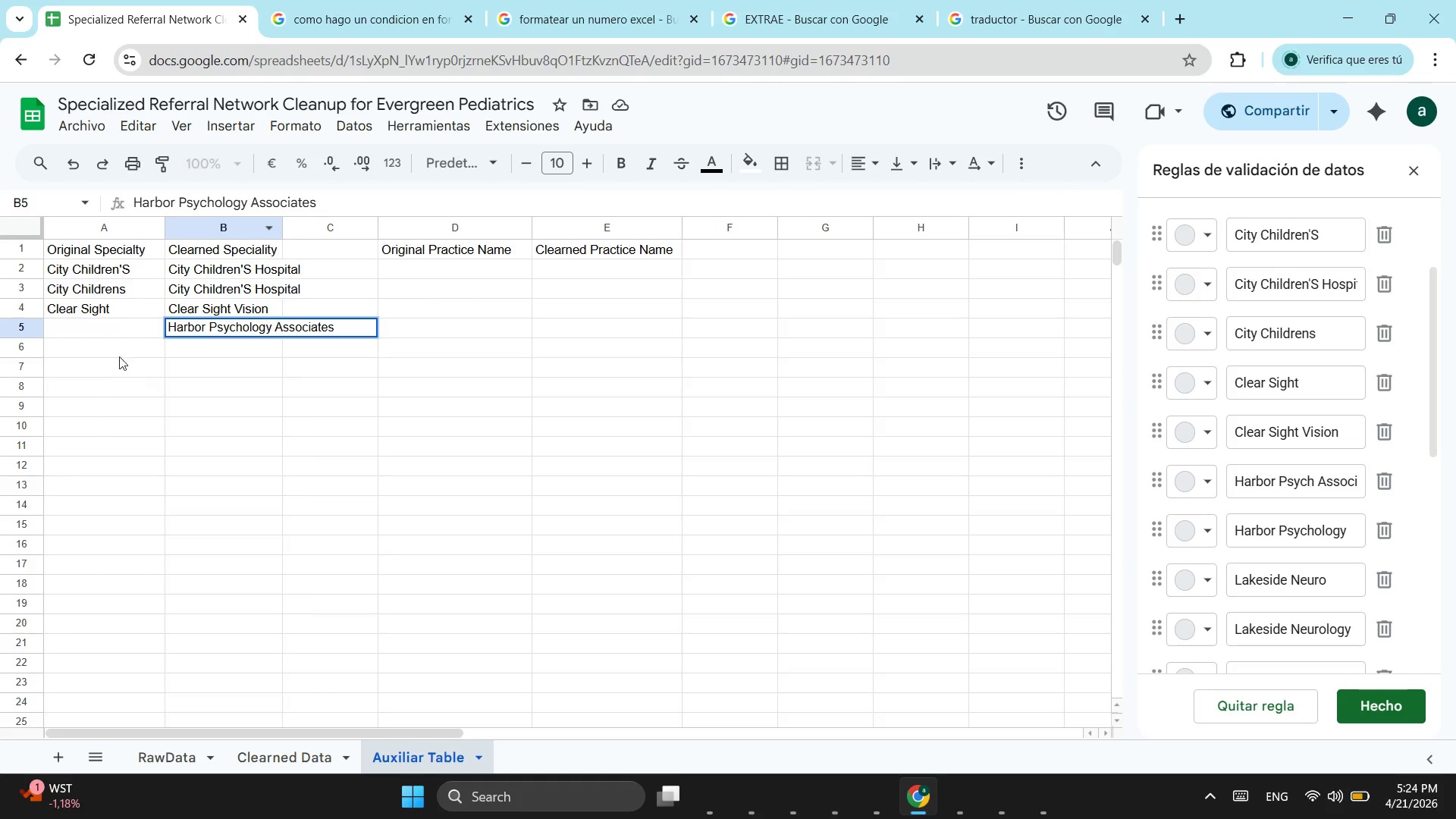 
key(Control+ControlLeft)
 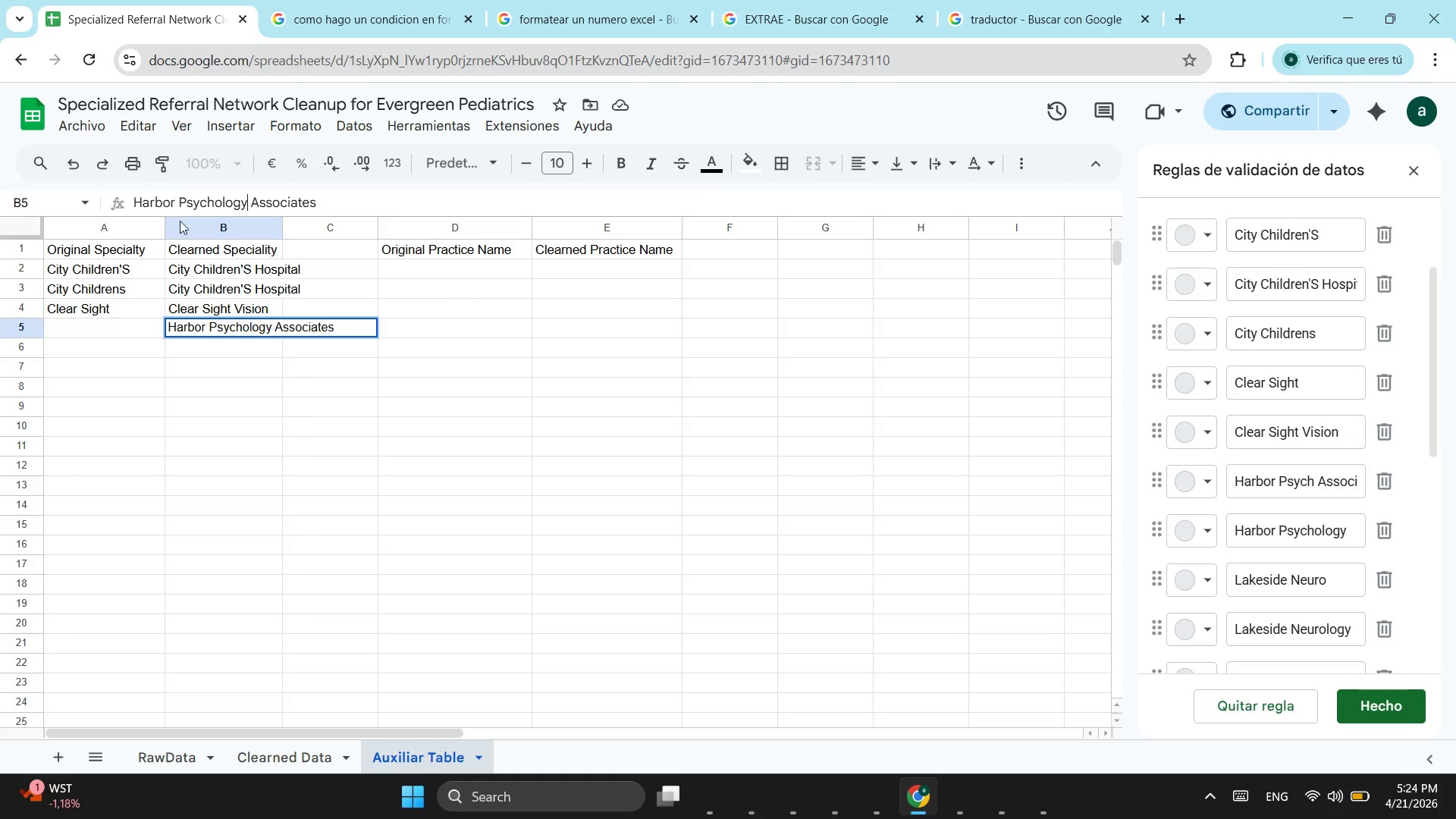 
key(Control+V)
 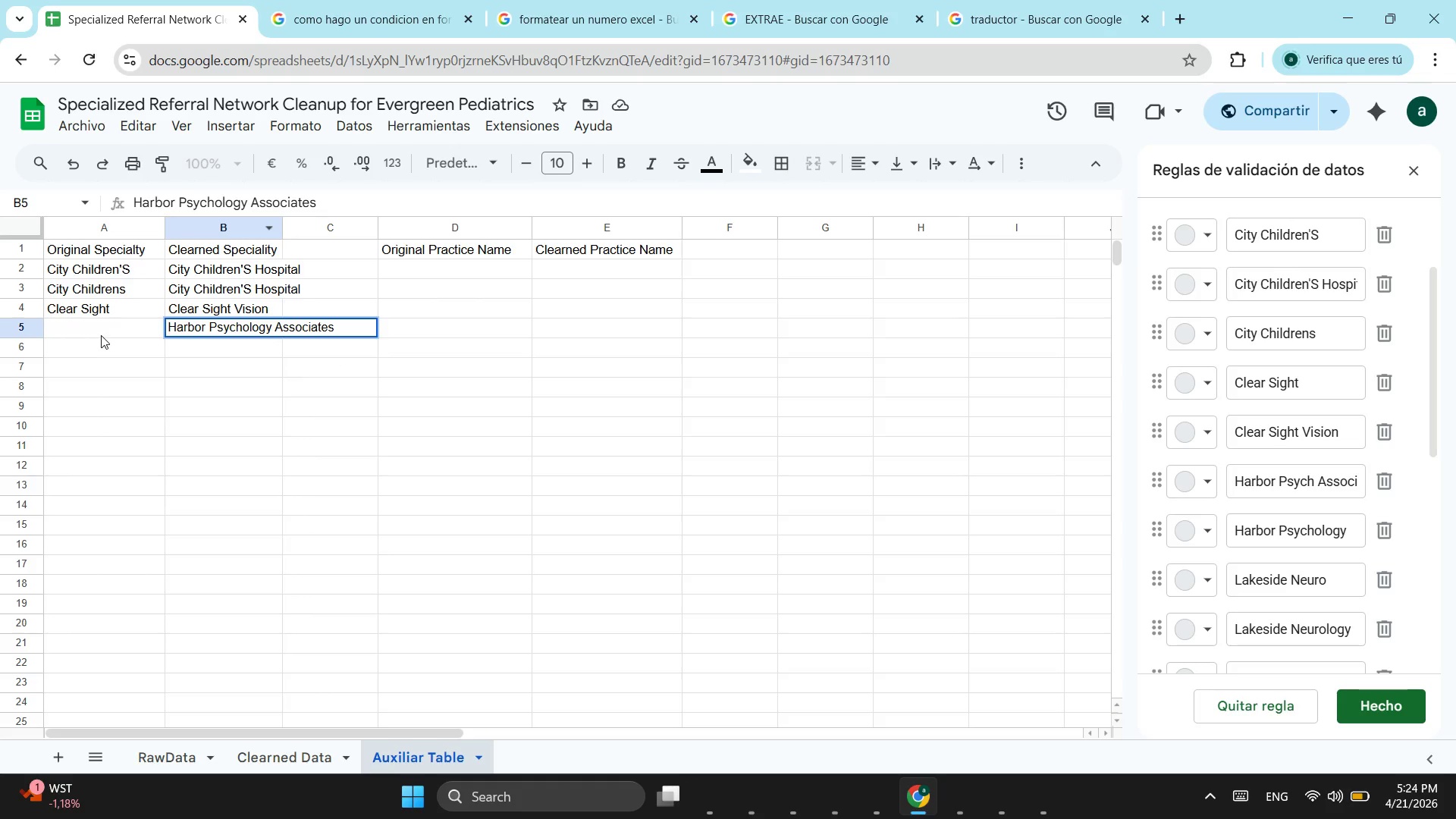 
left_click([101, 335])
 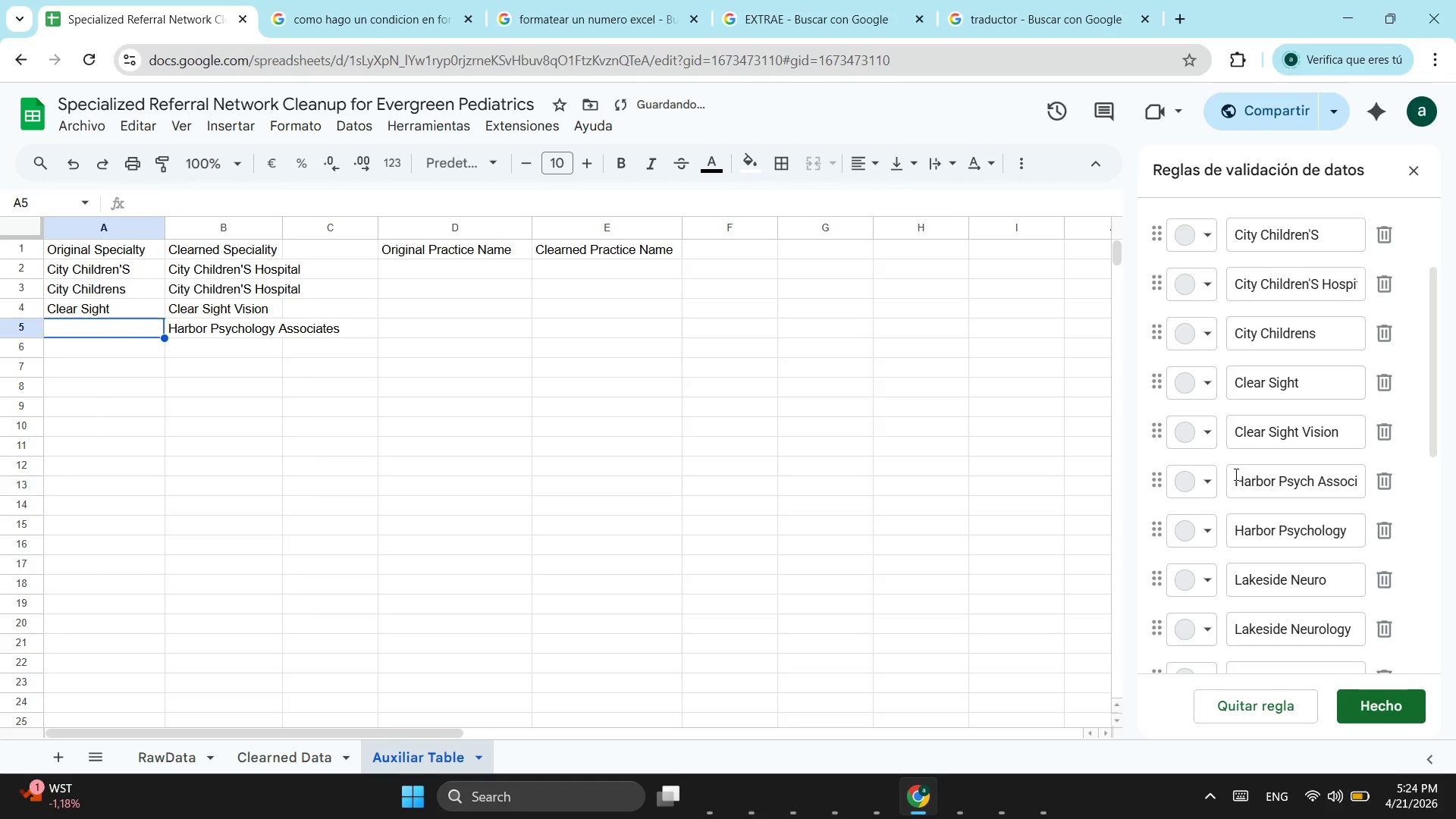 
left_click_drag(start_coordinate=[1235, 475], to_coordinate=[1455, 487])
 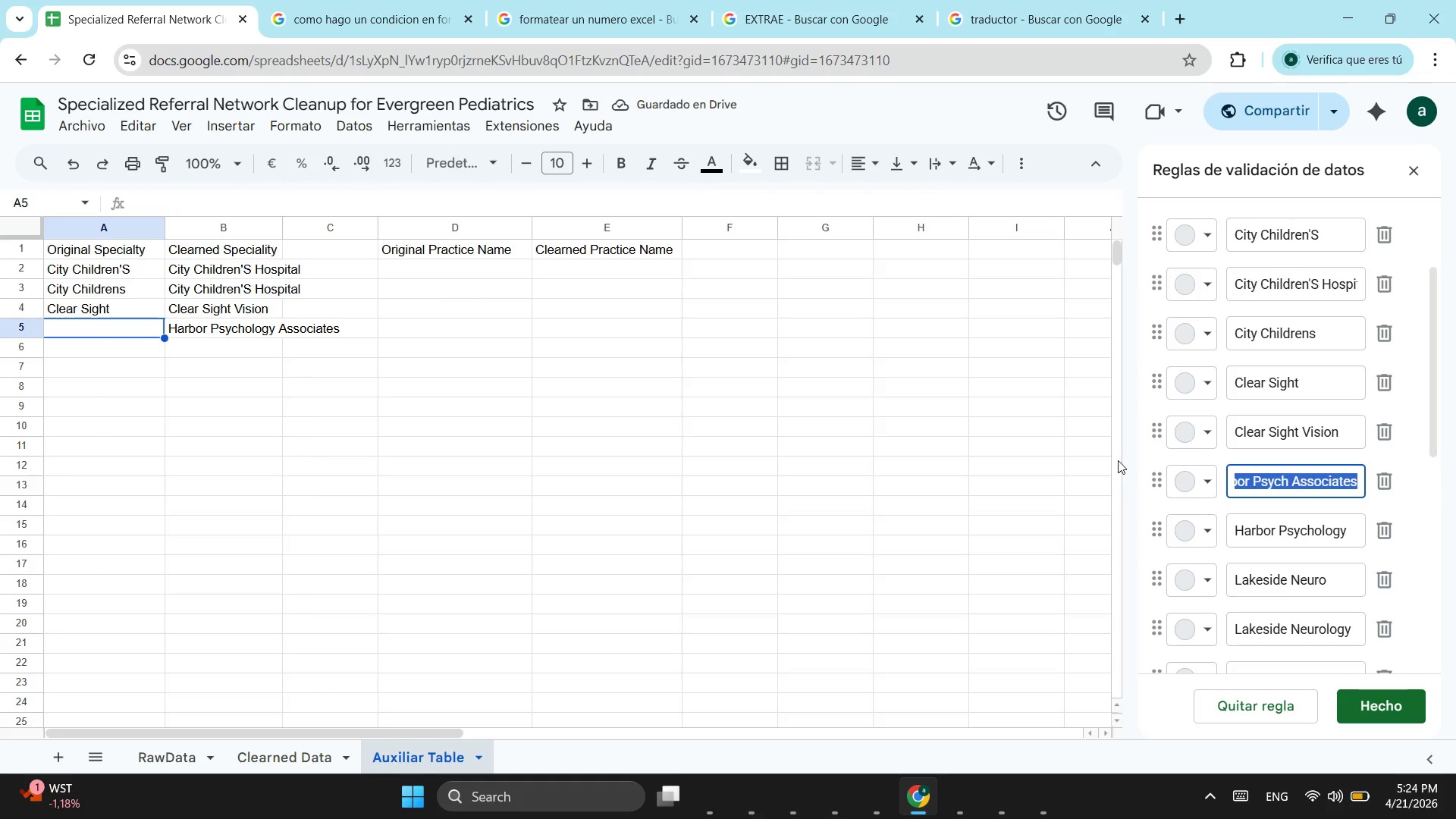 
key(Control+ControlLeft)
 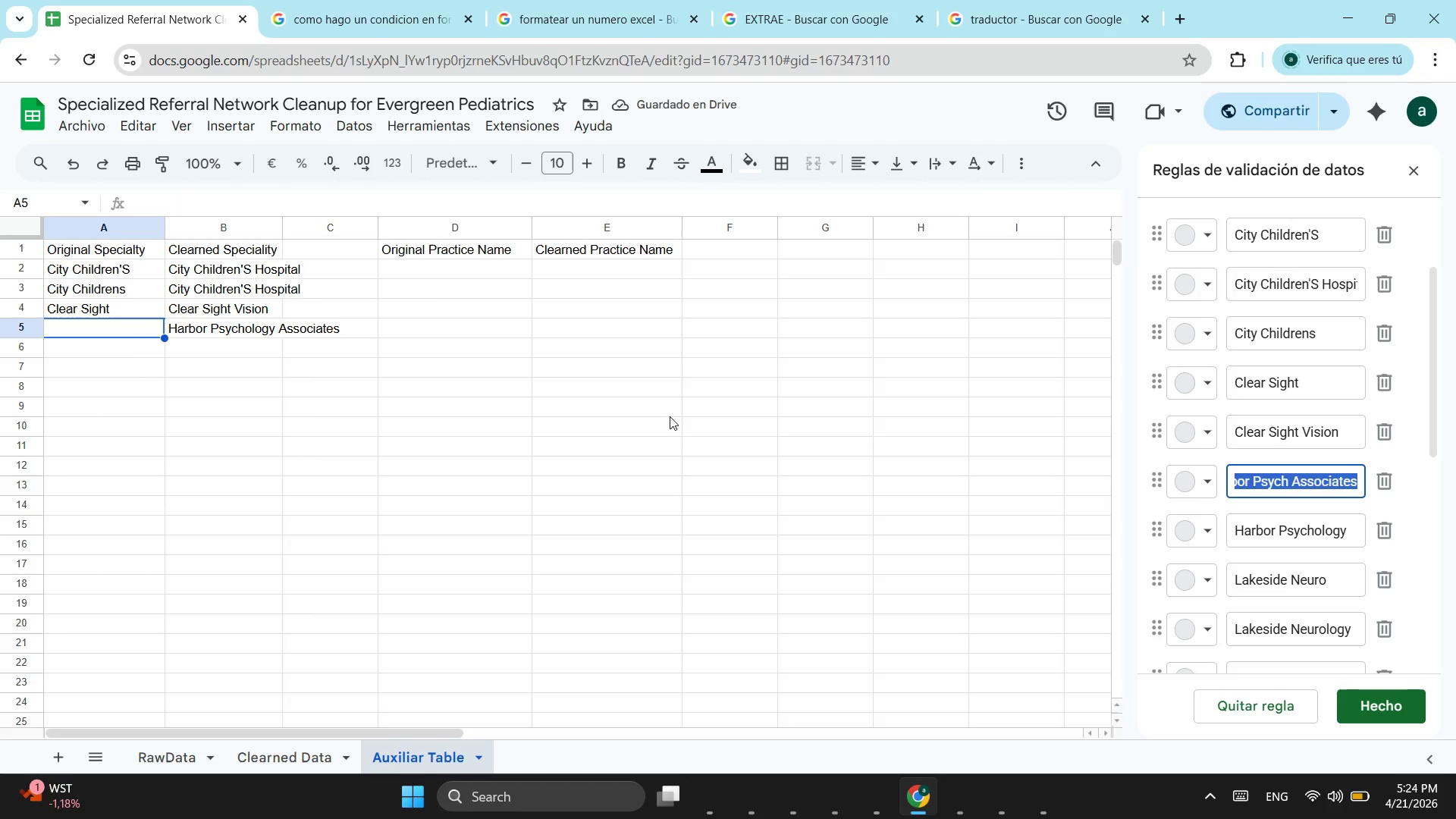 
key(Control+C)
 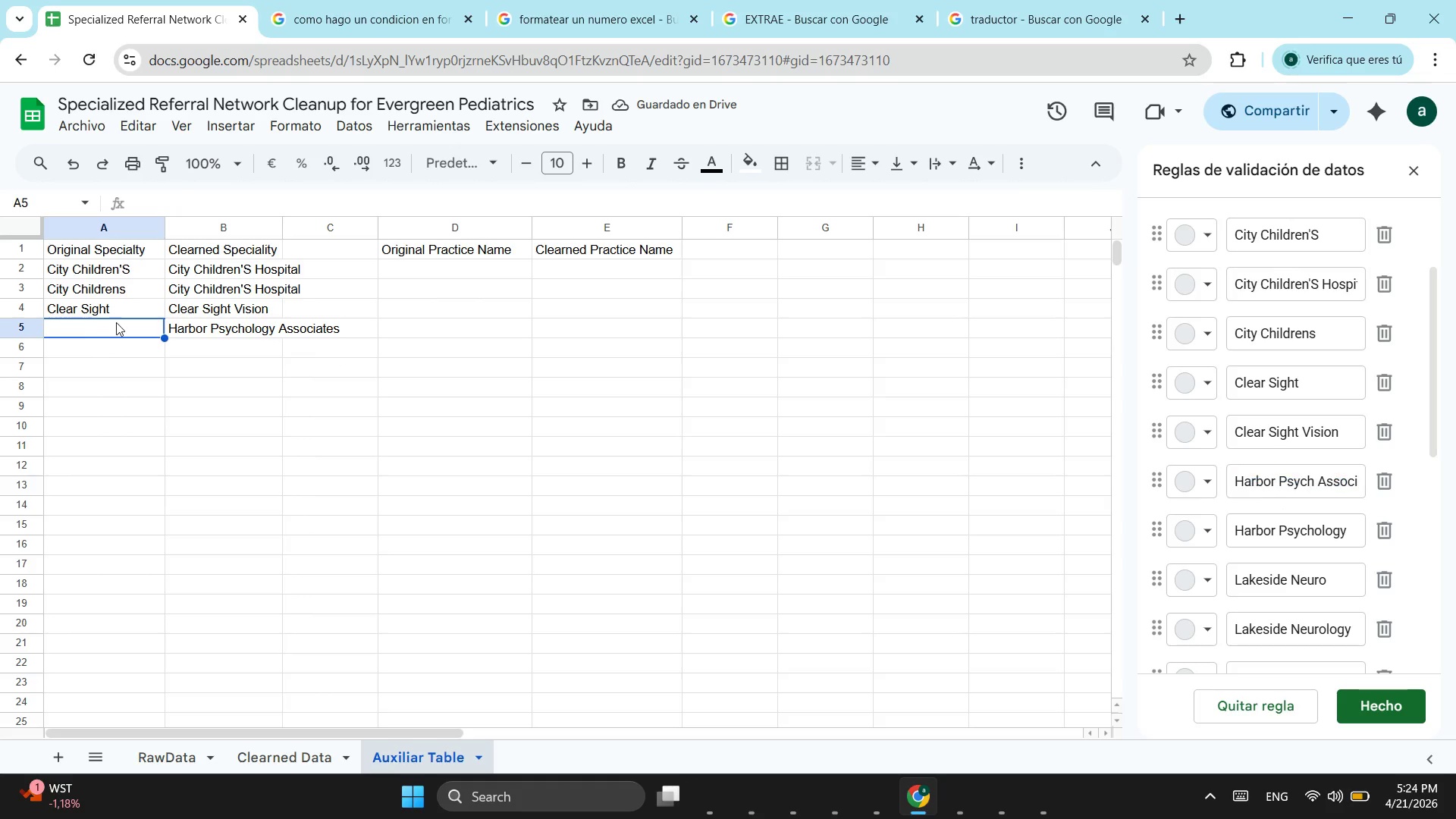 
left_click([116, 322])
 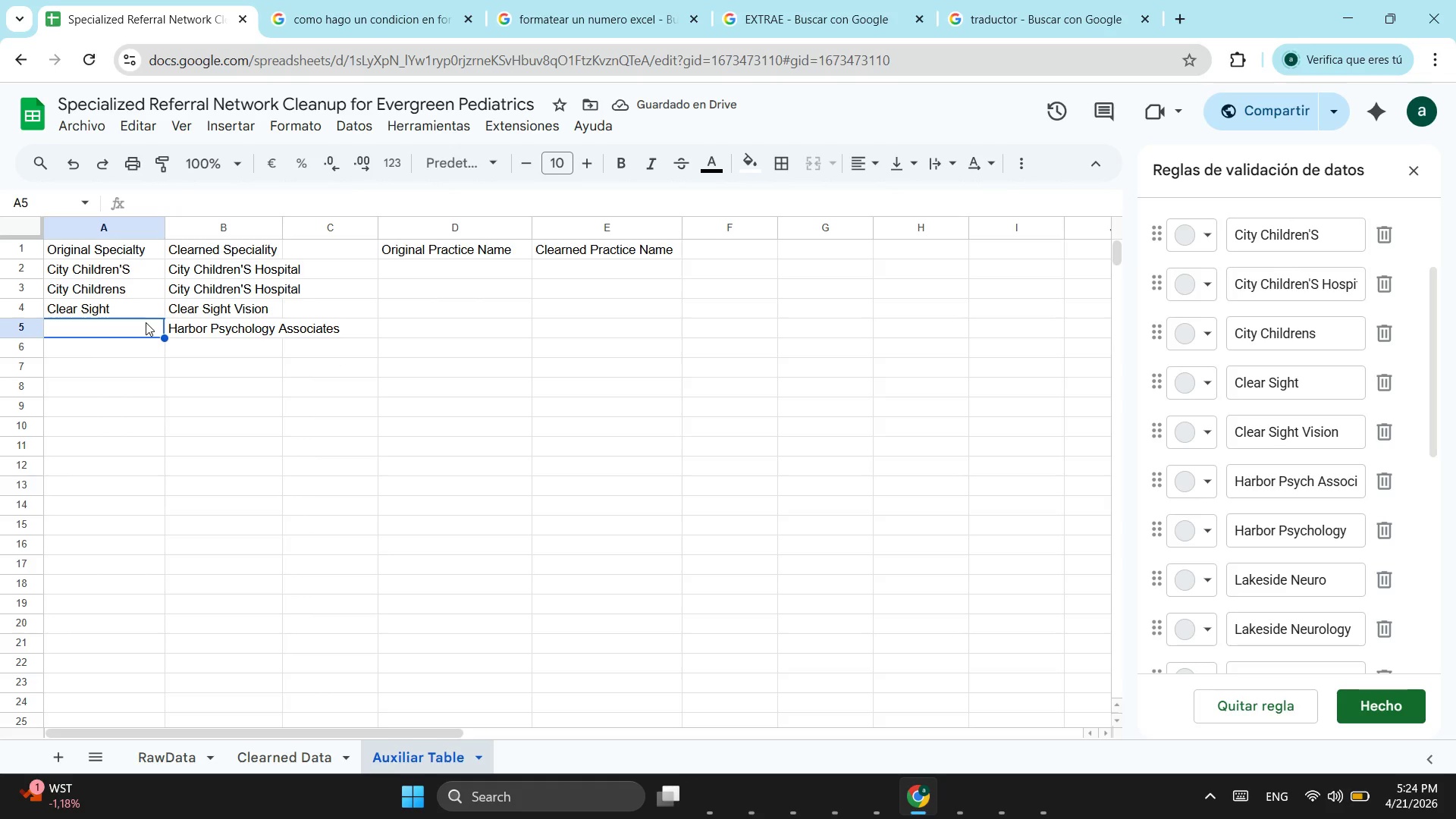 
key(Control+ControlLeft)
 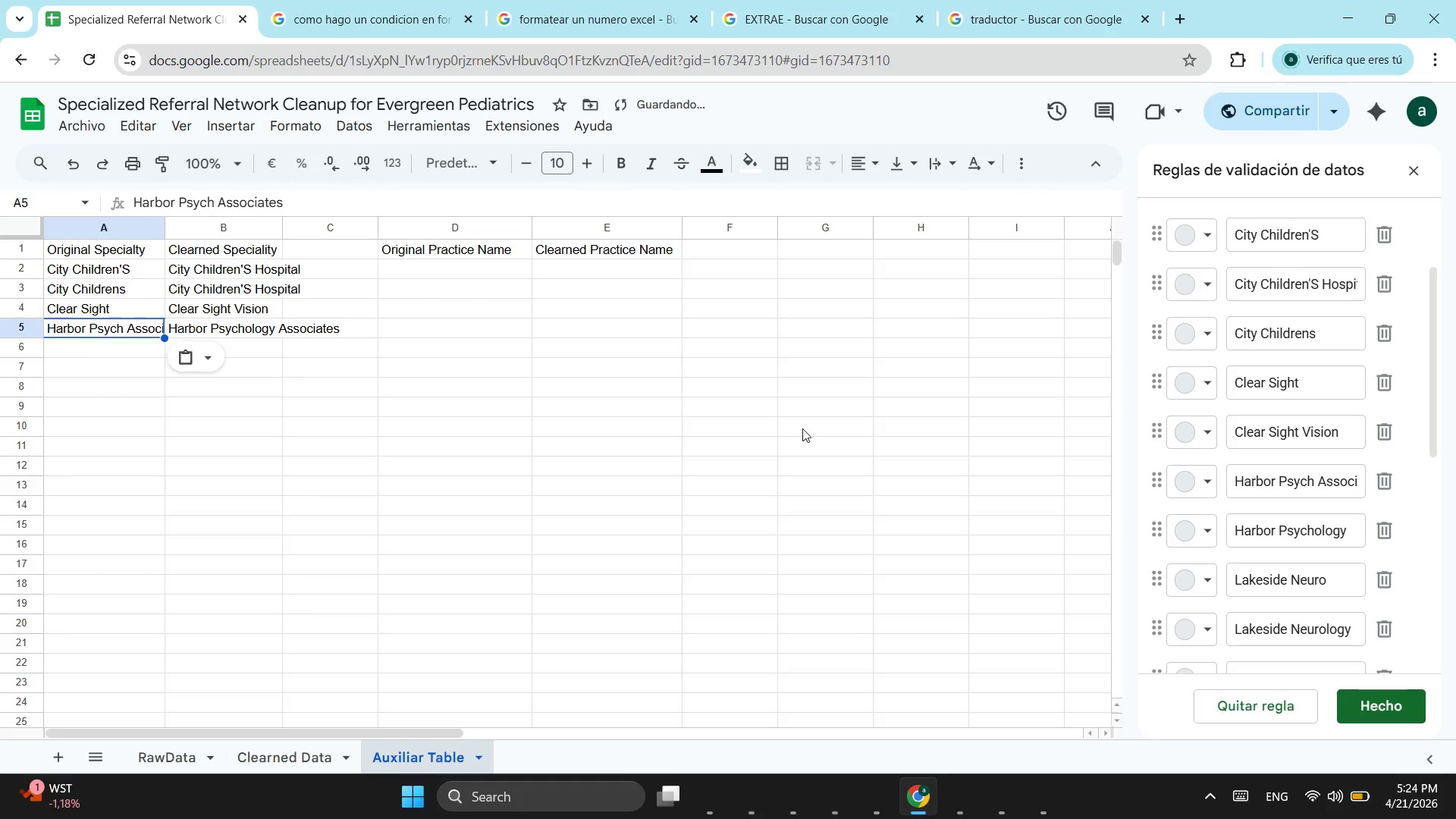 
key(Control+V)
 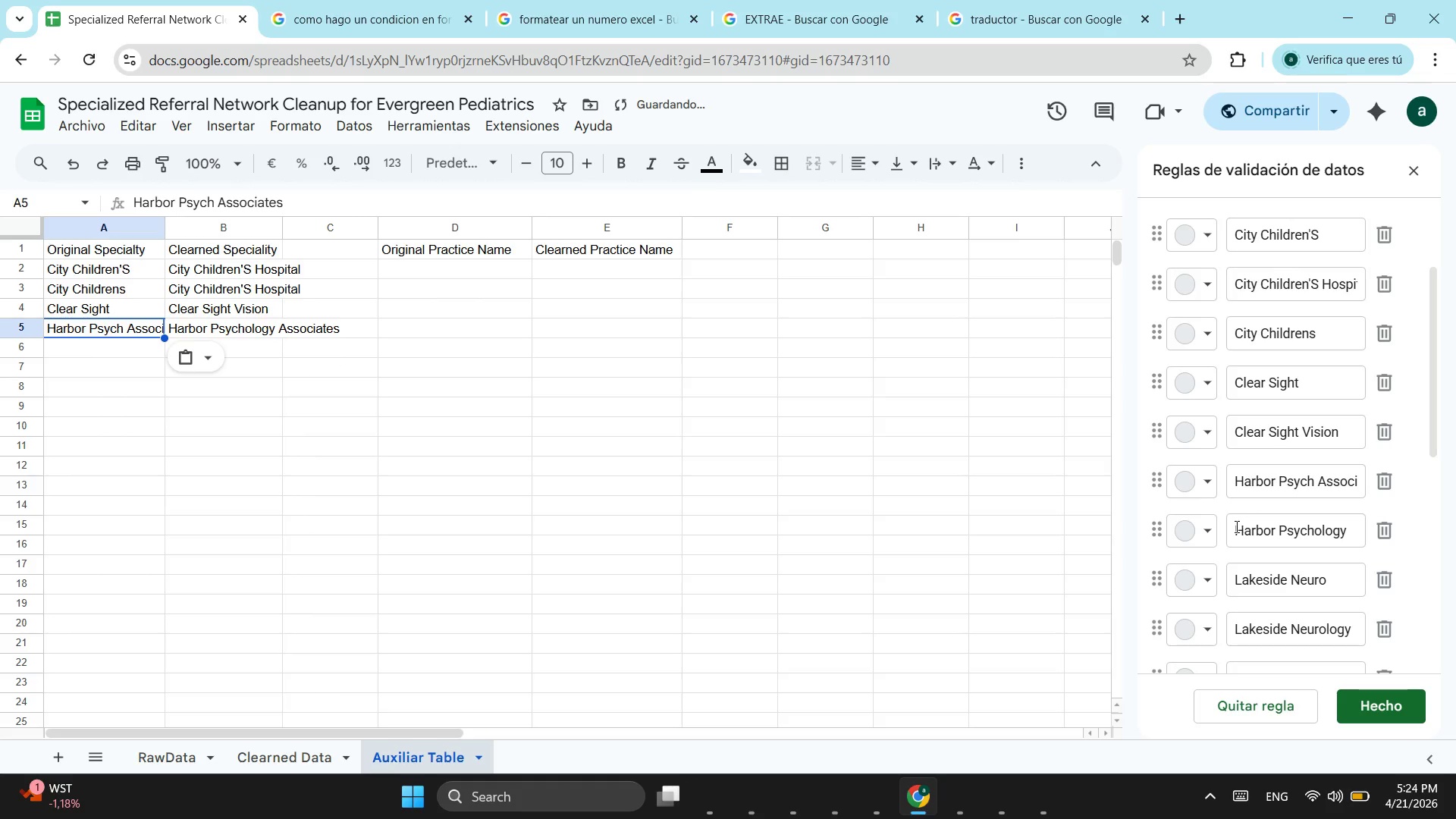 
left_click_drag(start_coordinate=[1234, 528], to_coordinate=[1353, 535])
 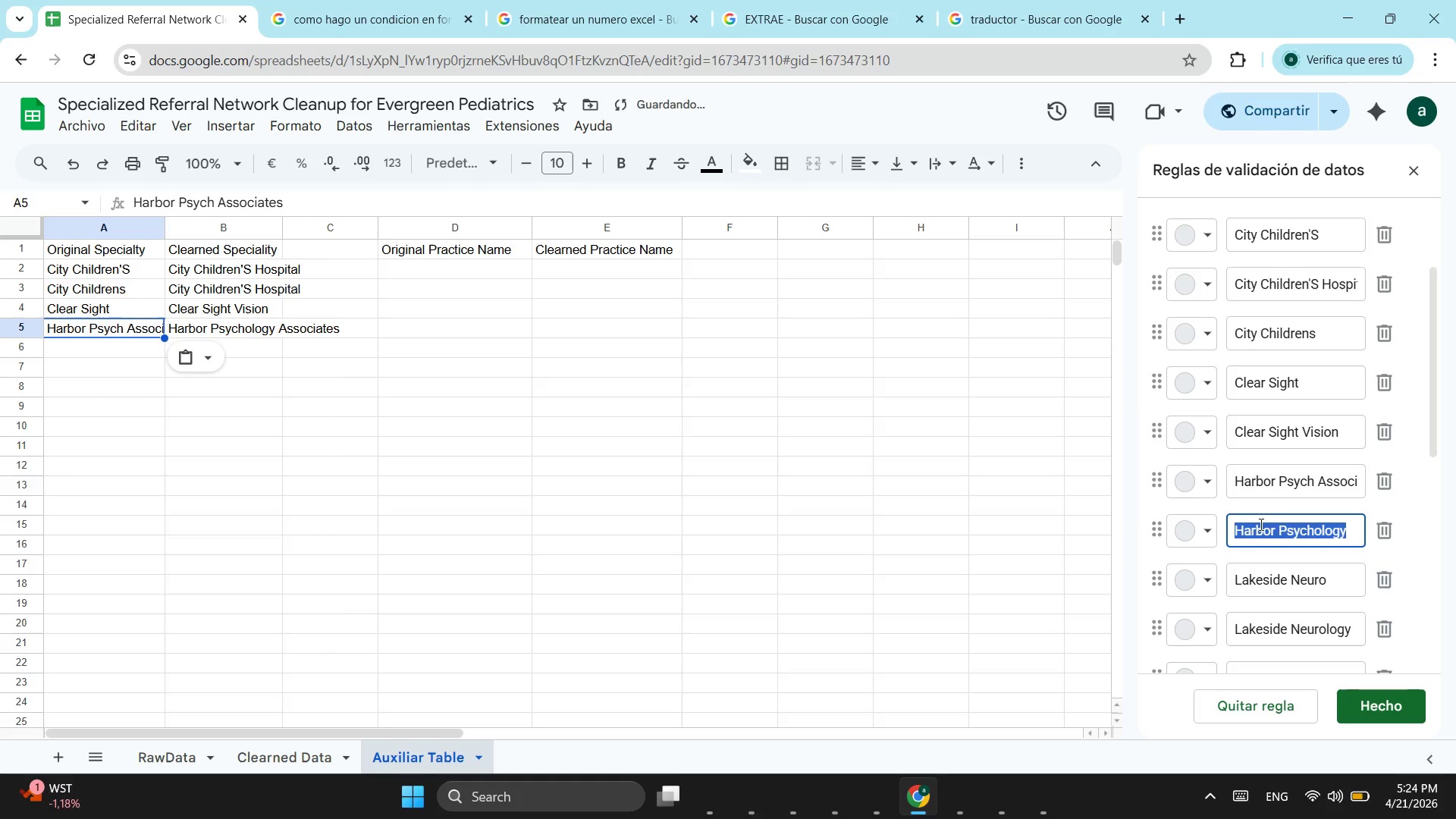 
key(Control+ControlLeft)
 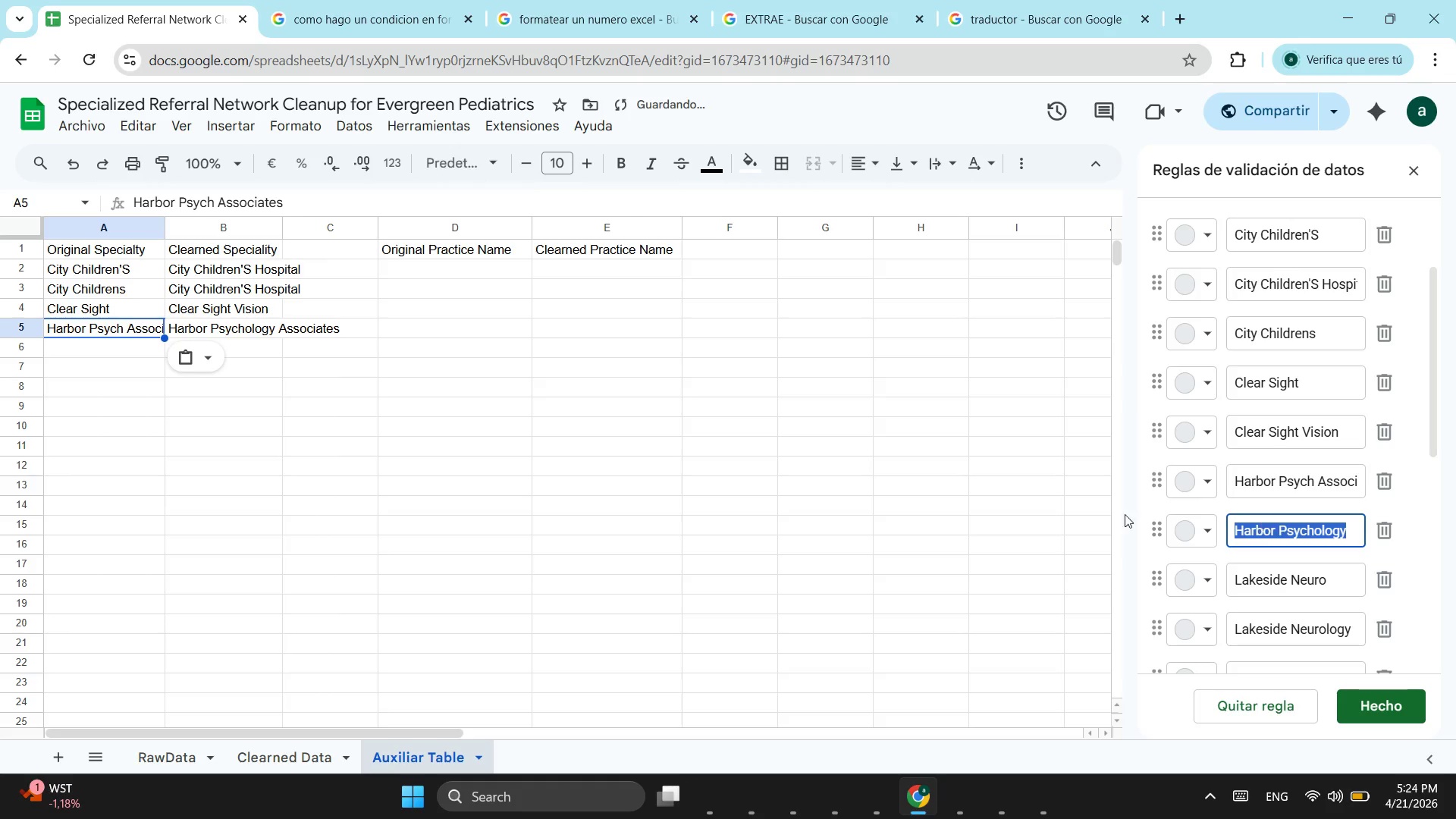 
key(Control+C)
 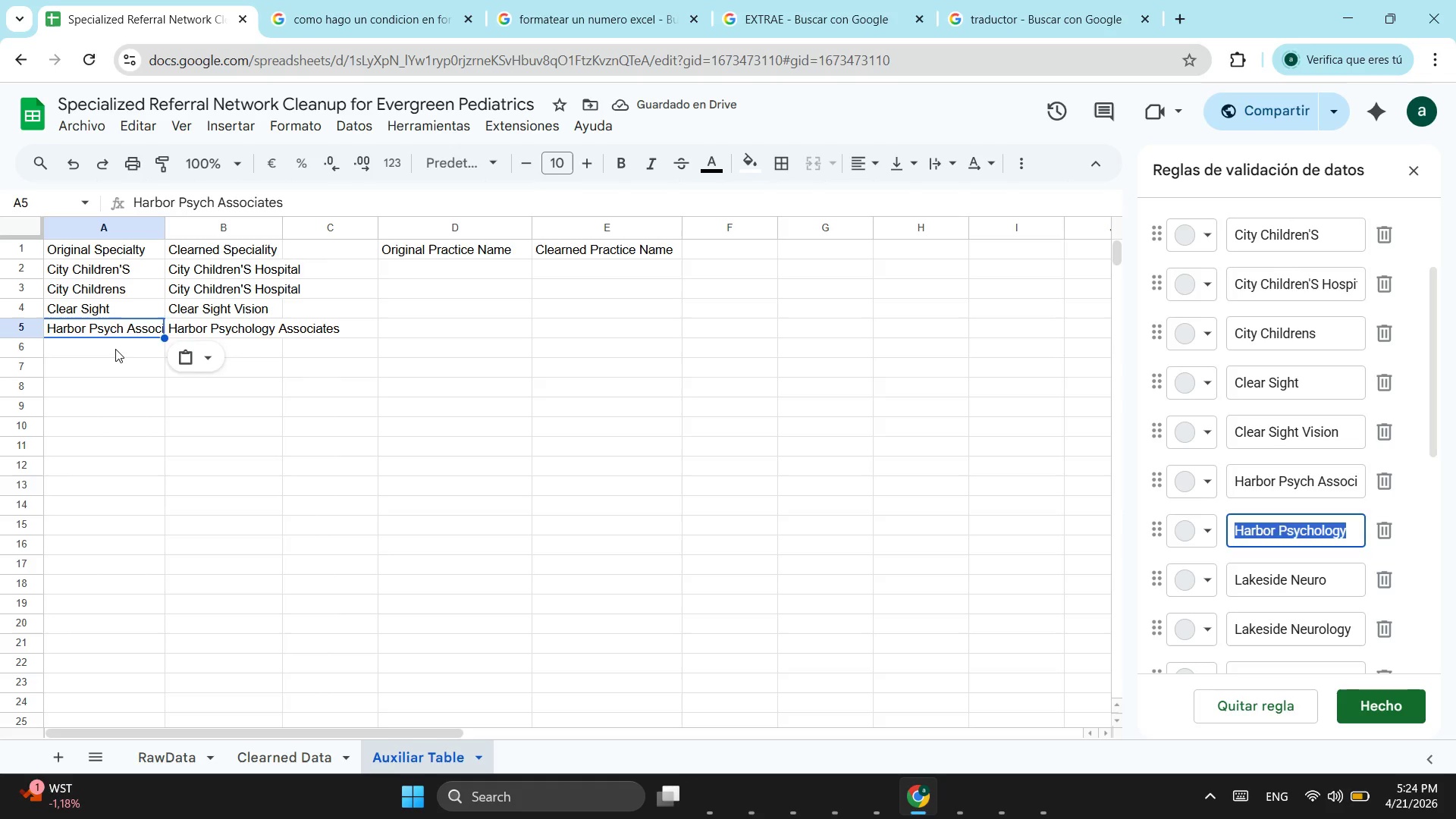 
left_click([114, 348])
 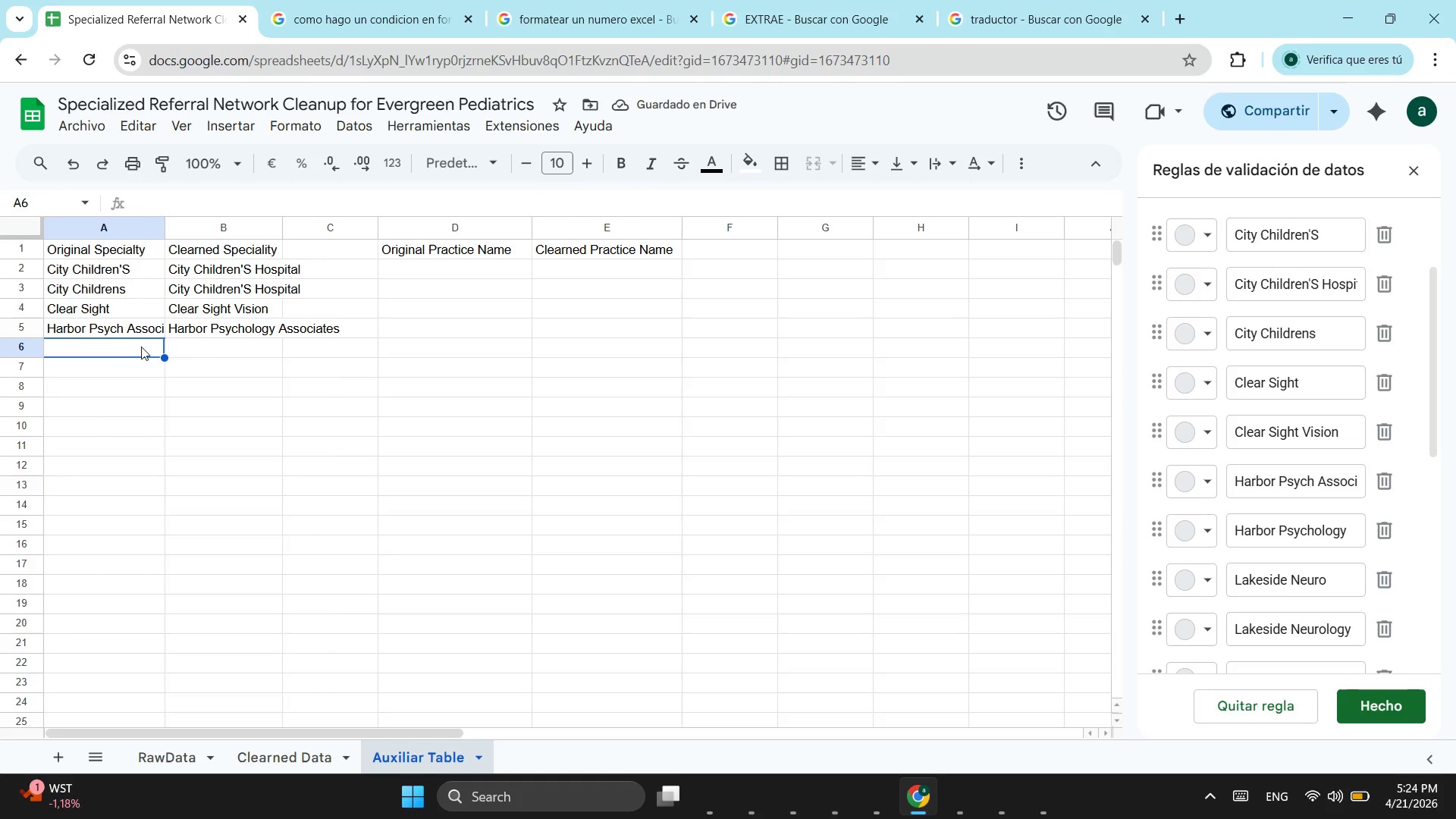 
key(Control+ControlLeft)
 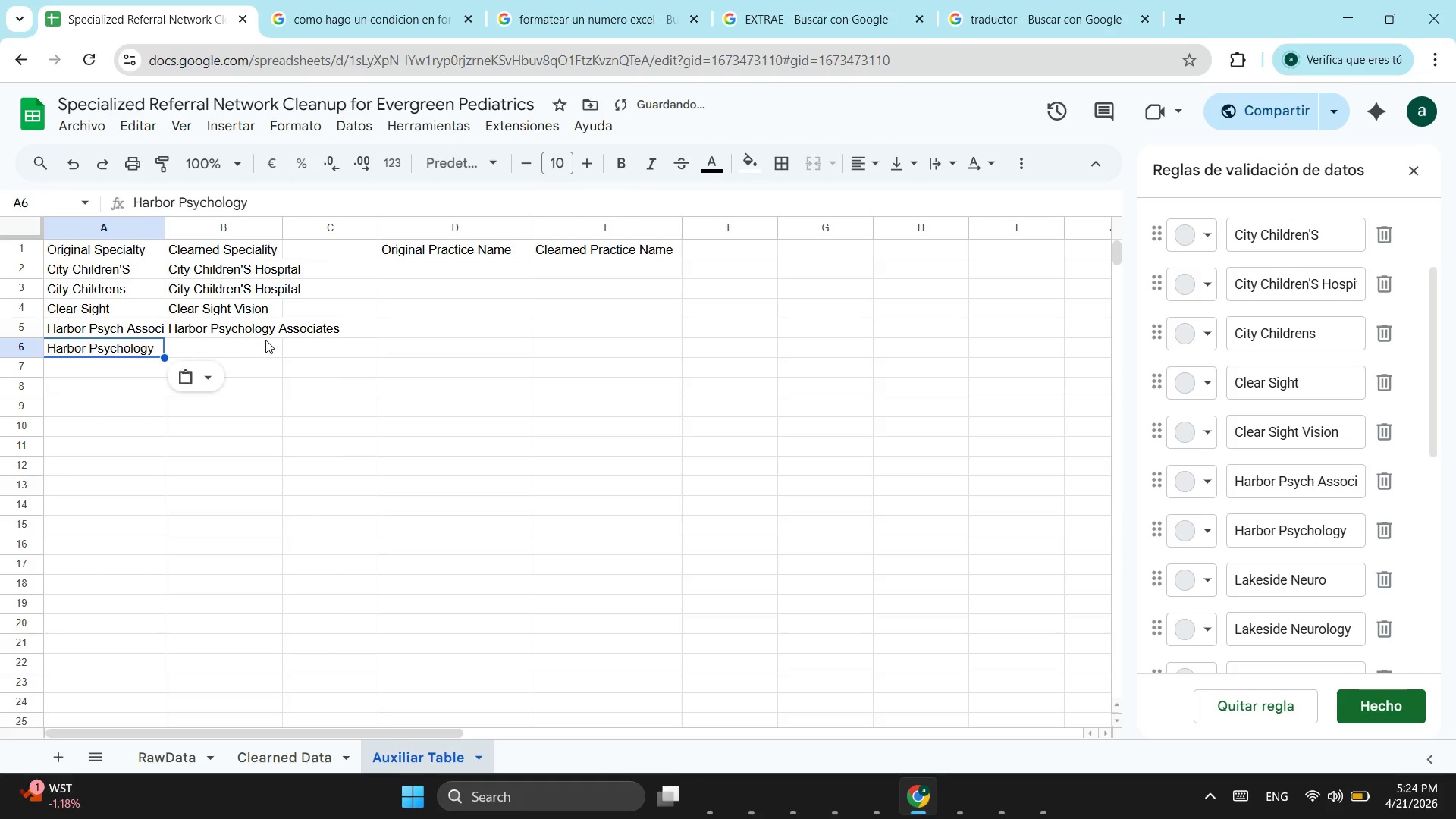 
key(Control+V)
 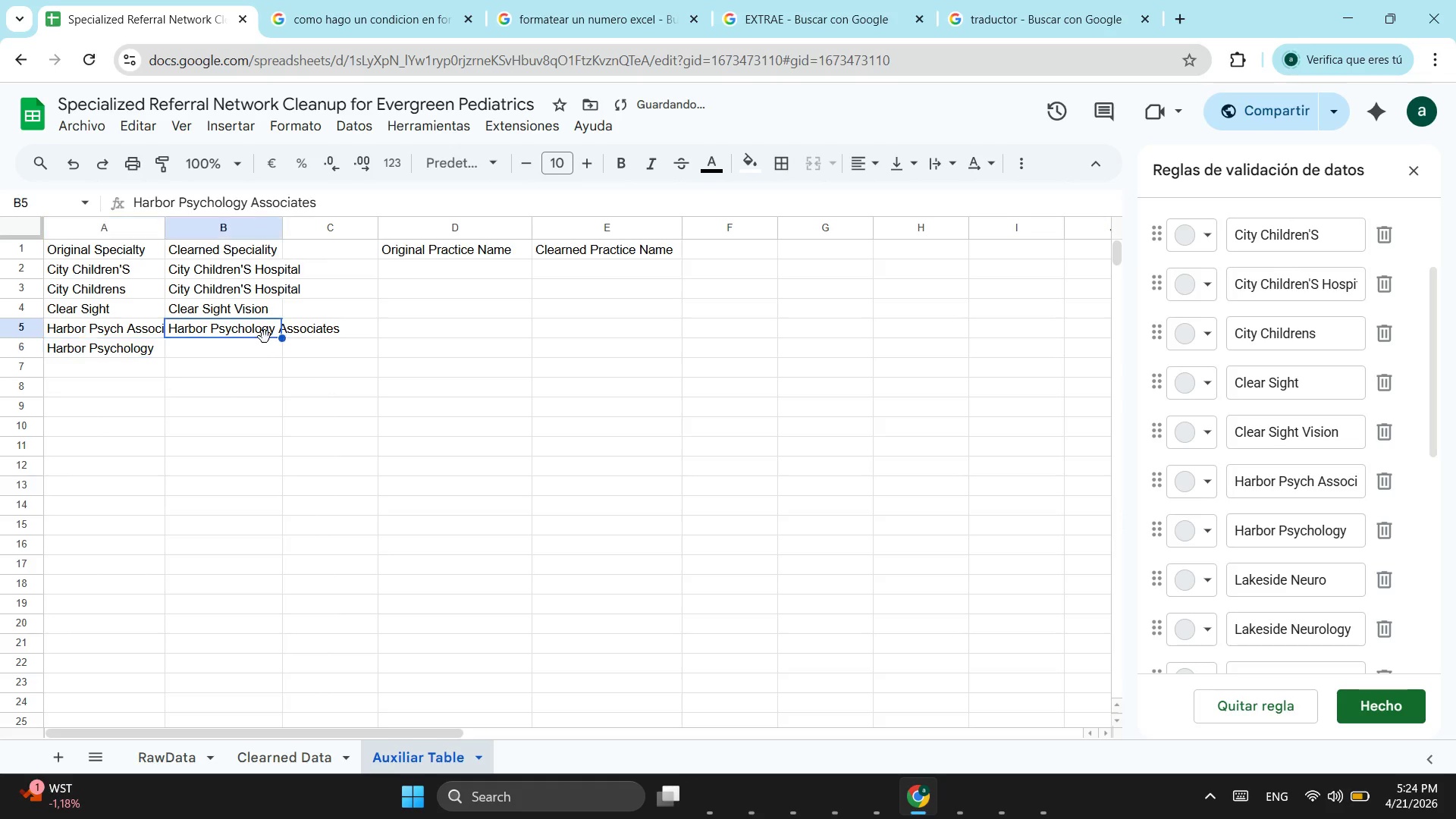 
left_click([265, 337])
 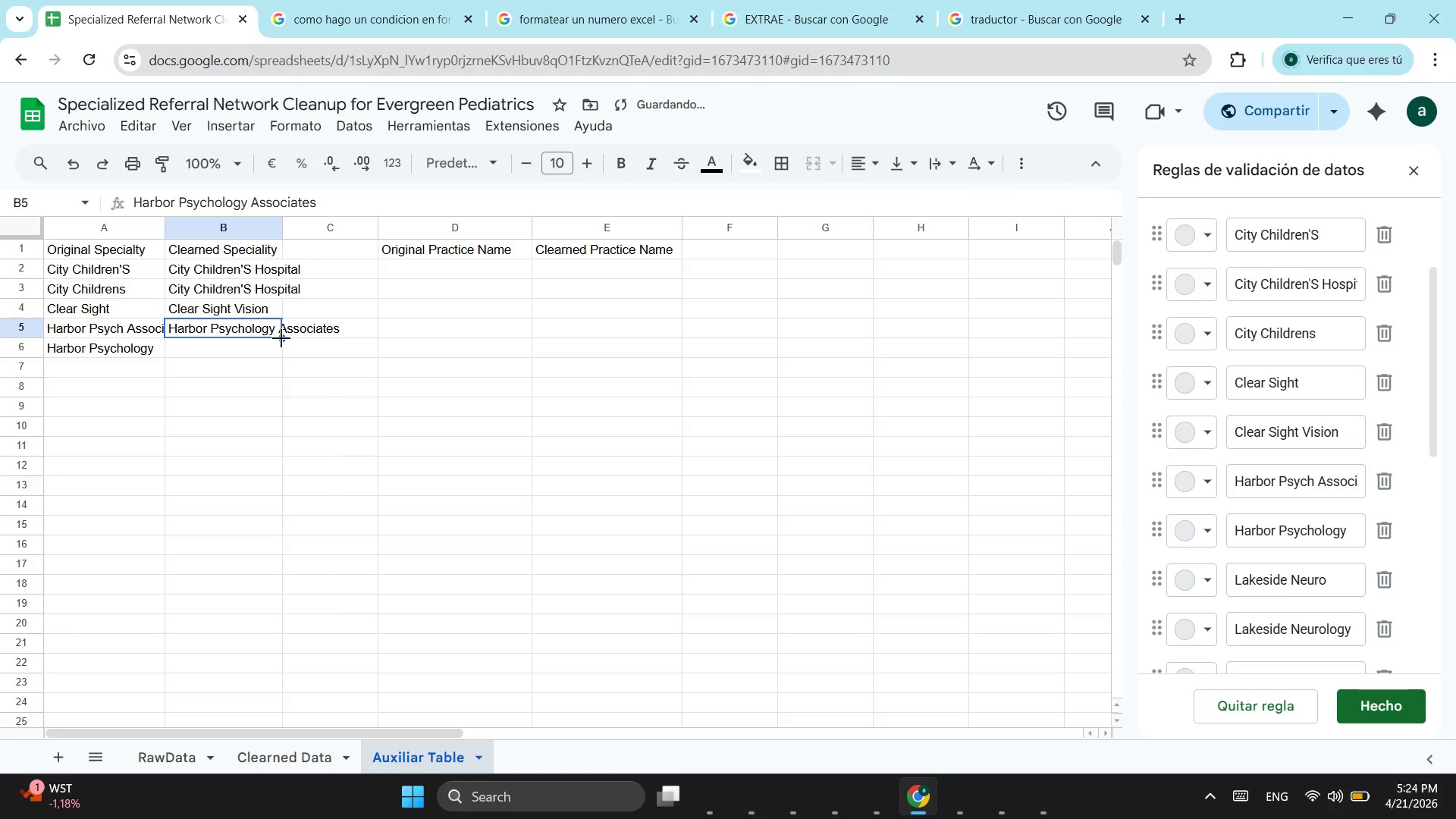 
left_click_drag(start_coordinate=[281, 338], to_coordinate=[278, 354])
 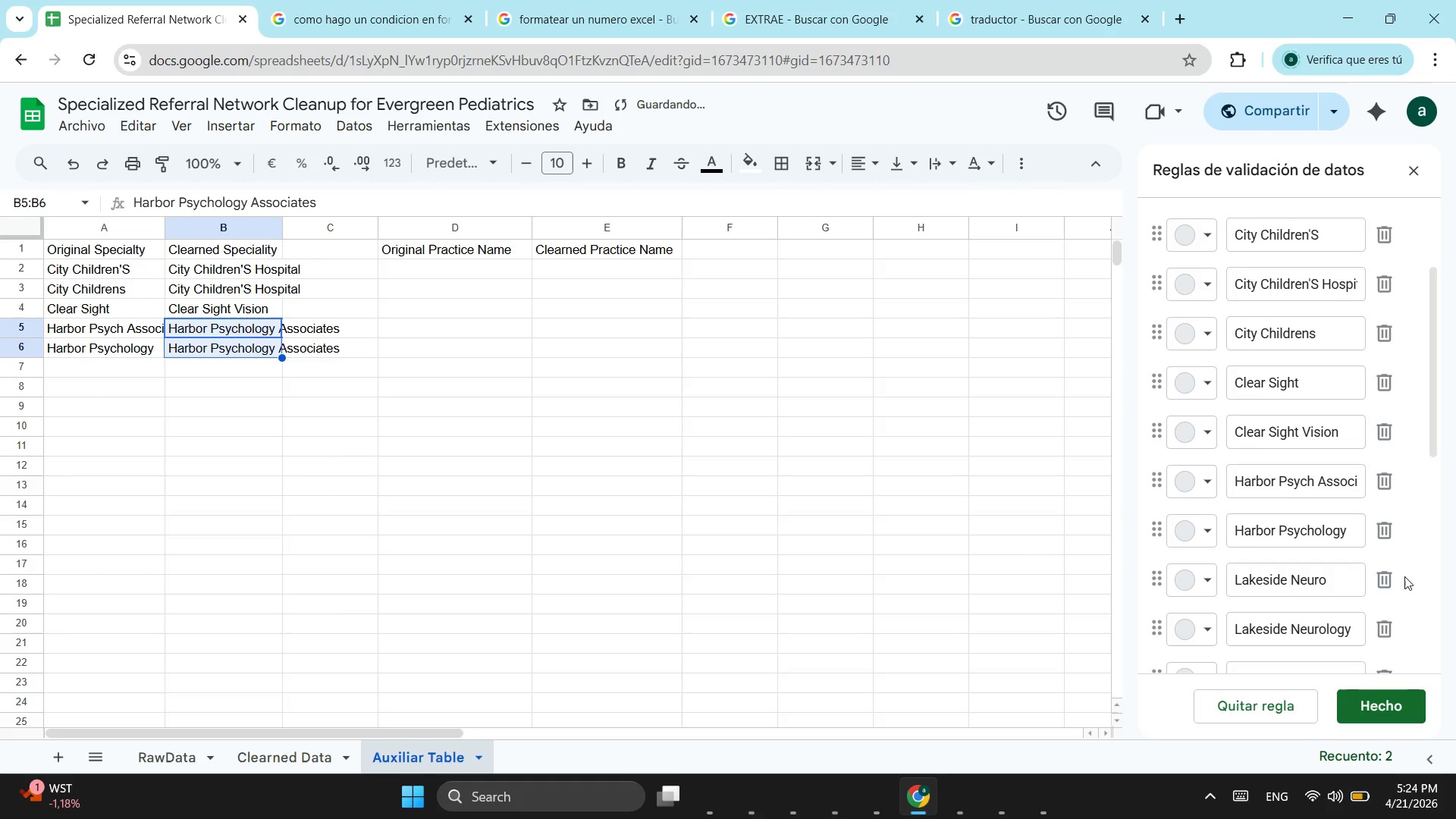 
scroll: coordinate [1404, 576], scroll_direction: down, amount: 1.0
 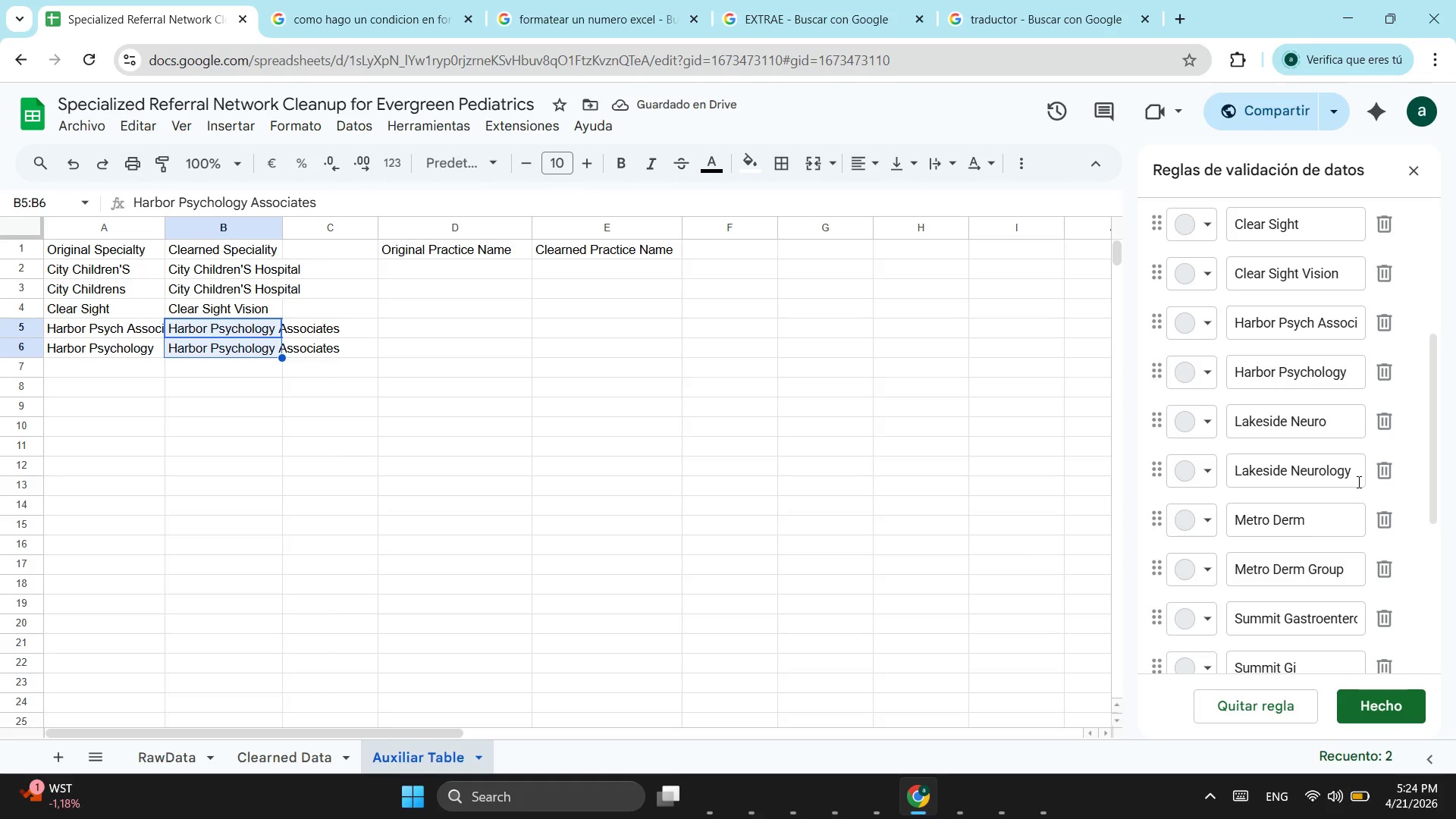 
left_click_drag(start_coordinate=[1357, 482], to_coordinate=[1234, 480])
 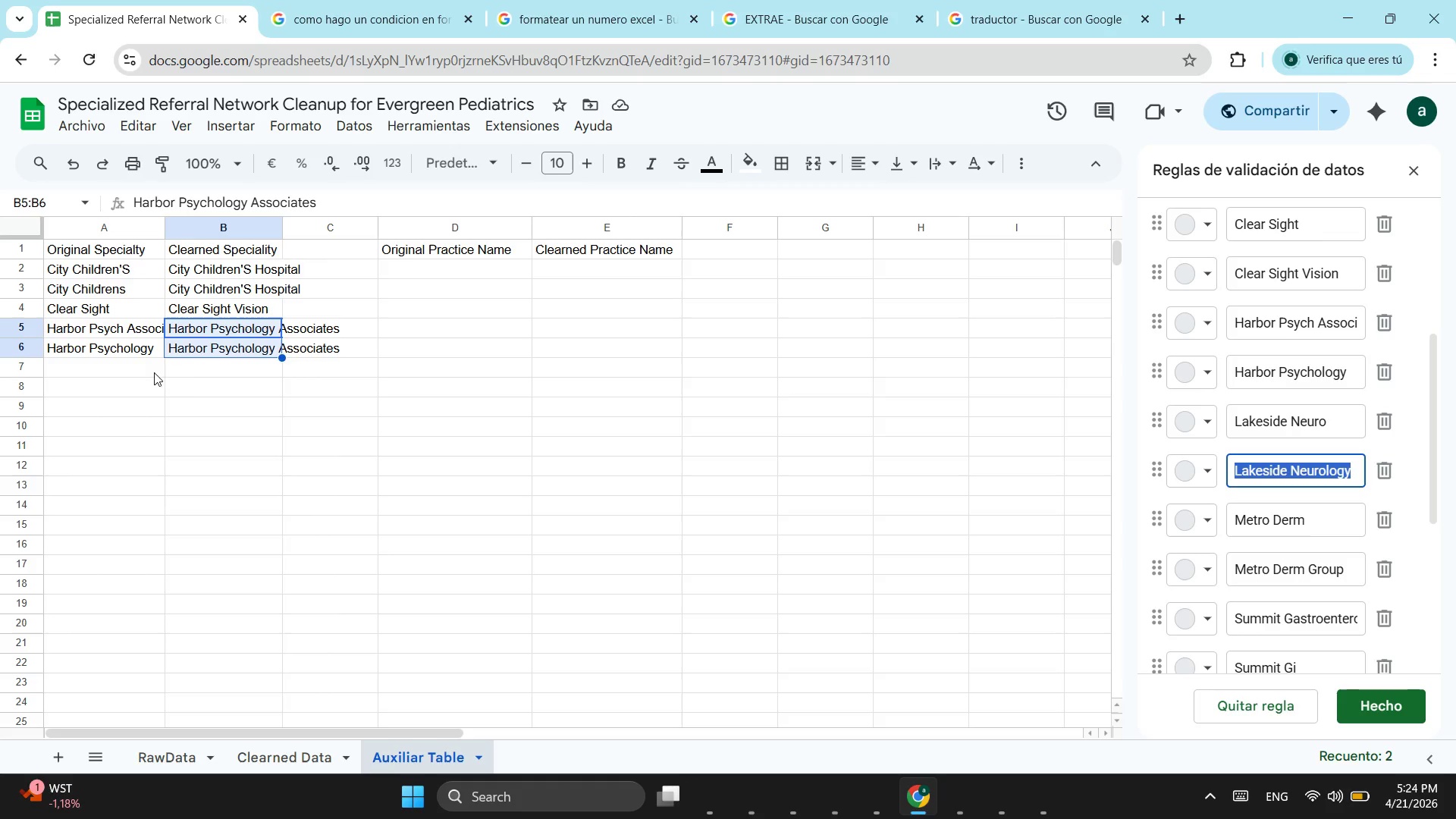 
key(Control+ControlLeft)
 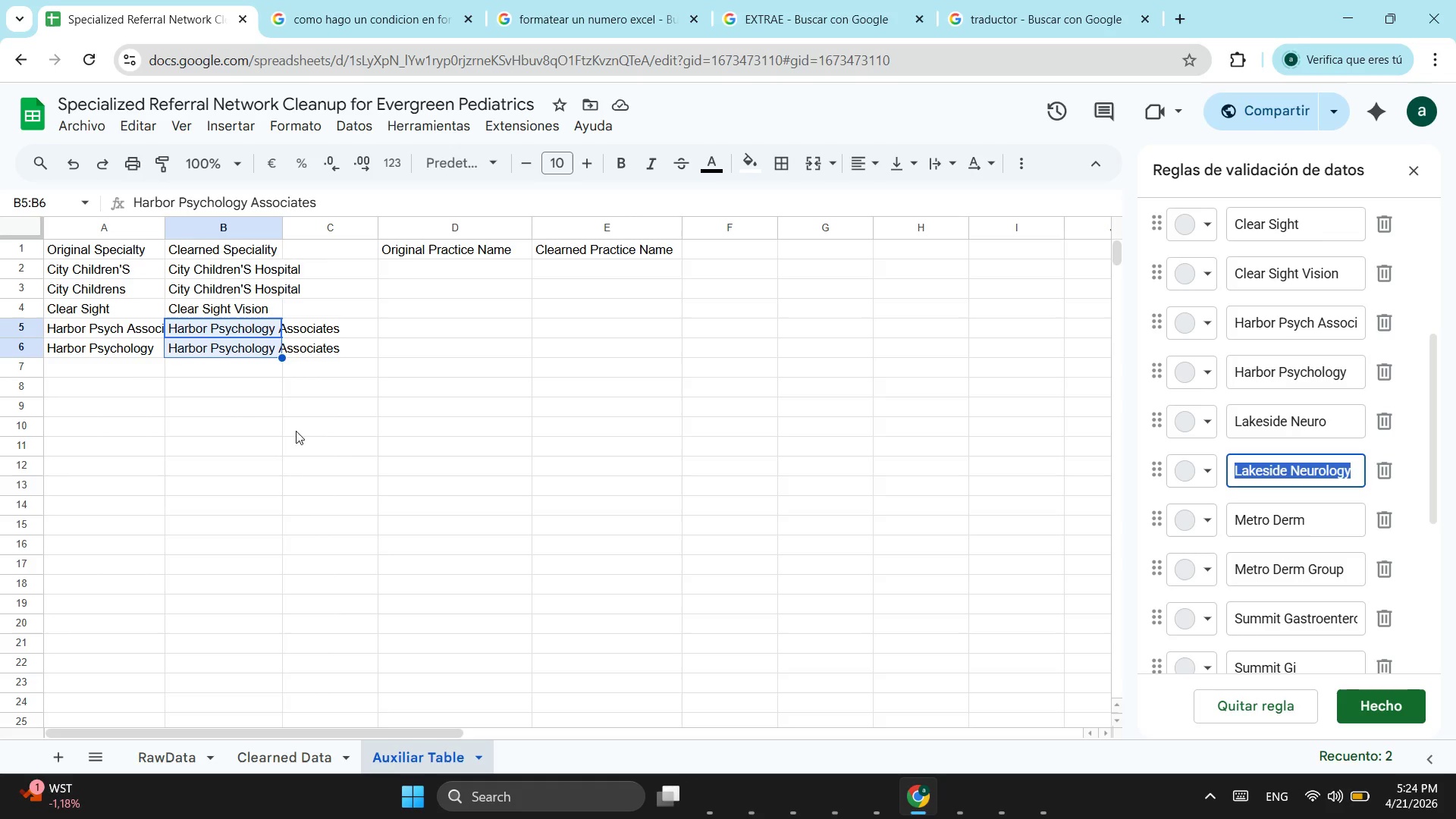 
key(Control+C)
 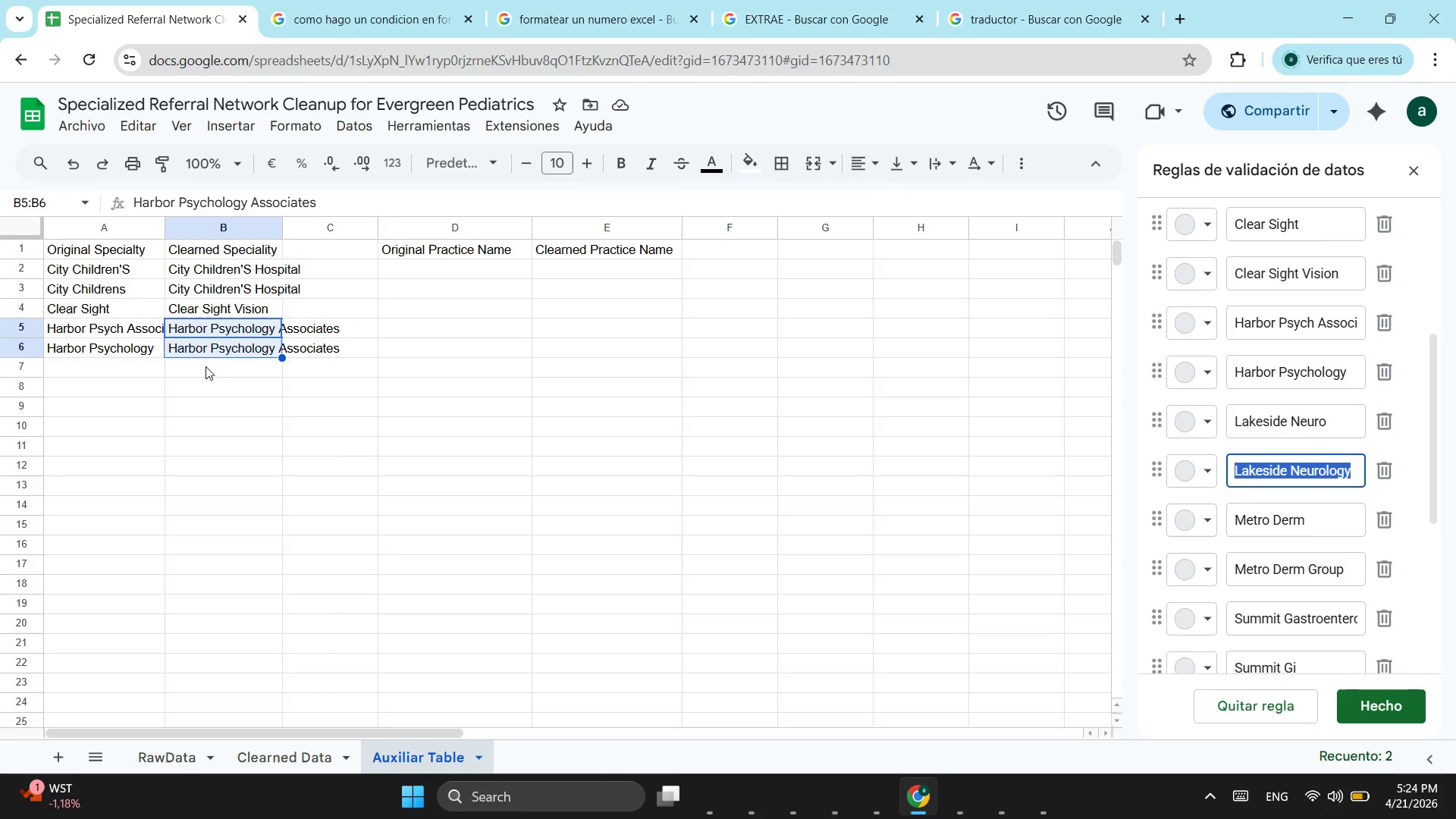 
left_click([212, 358])
 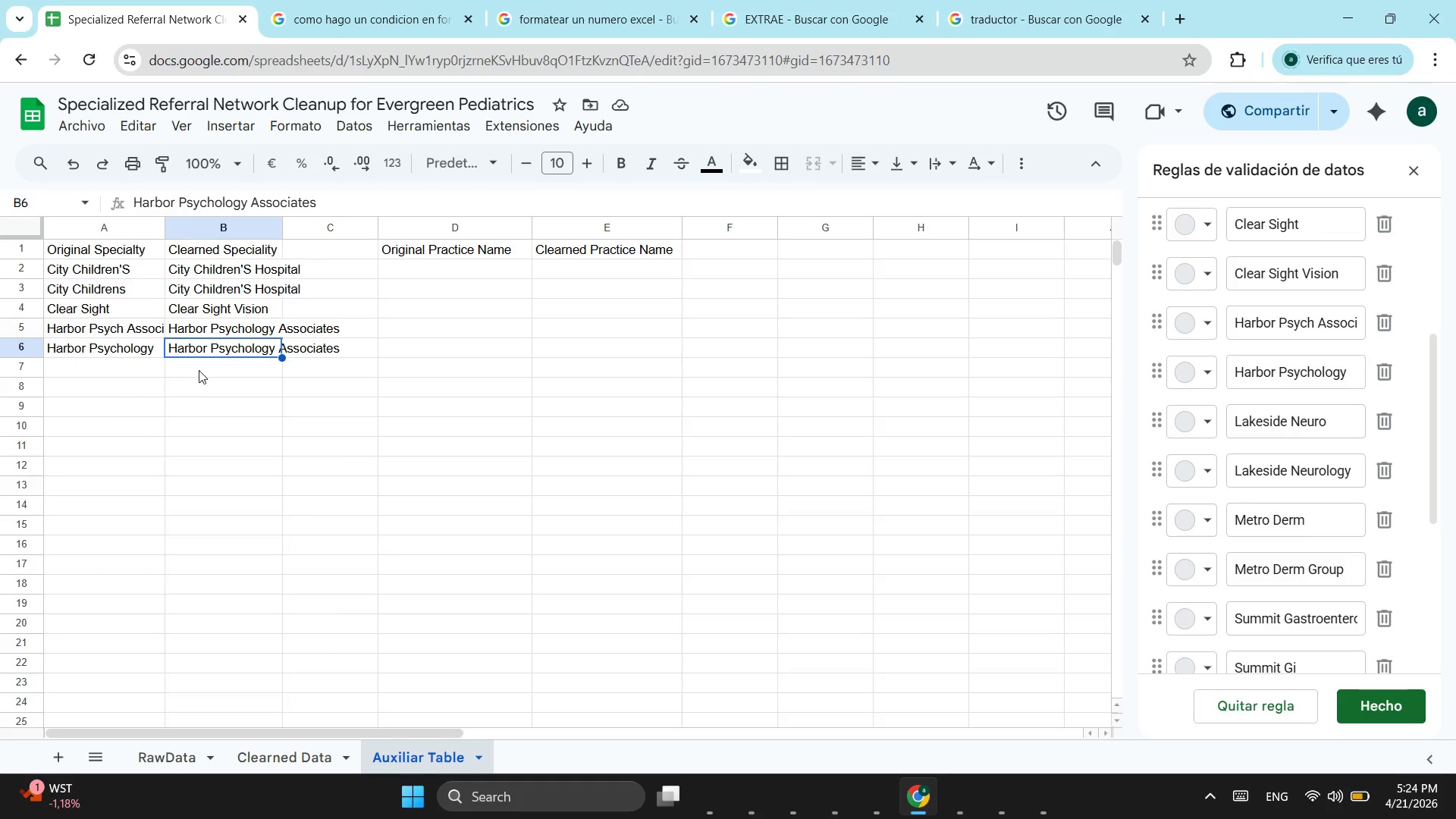 
left_click_drag(start_coordinate=[199, 372], to_coordinate=[199, 378])
 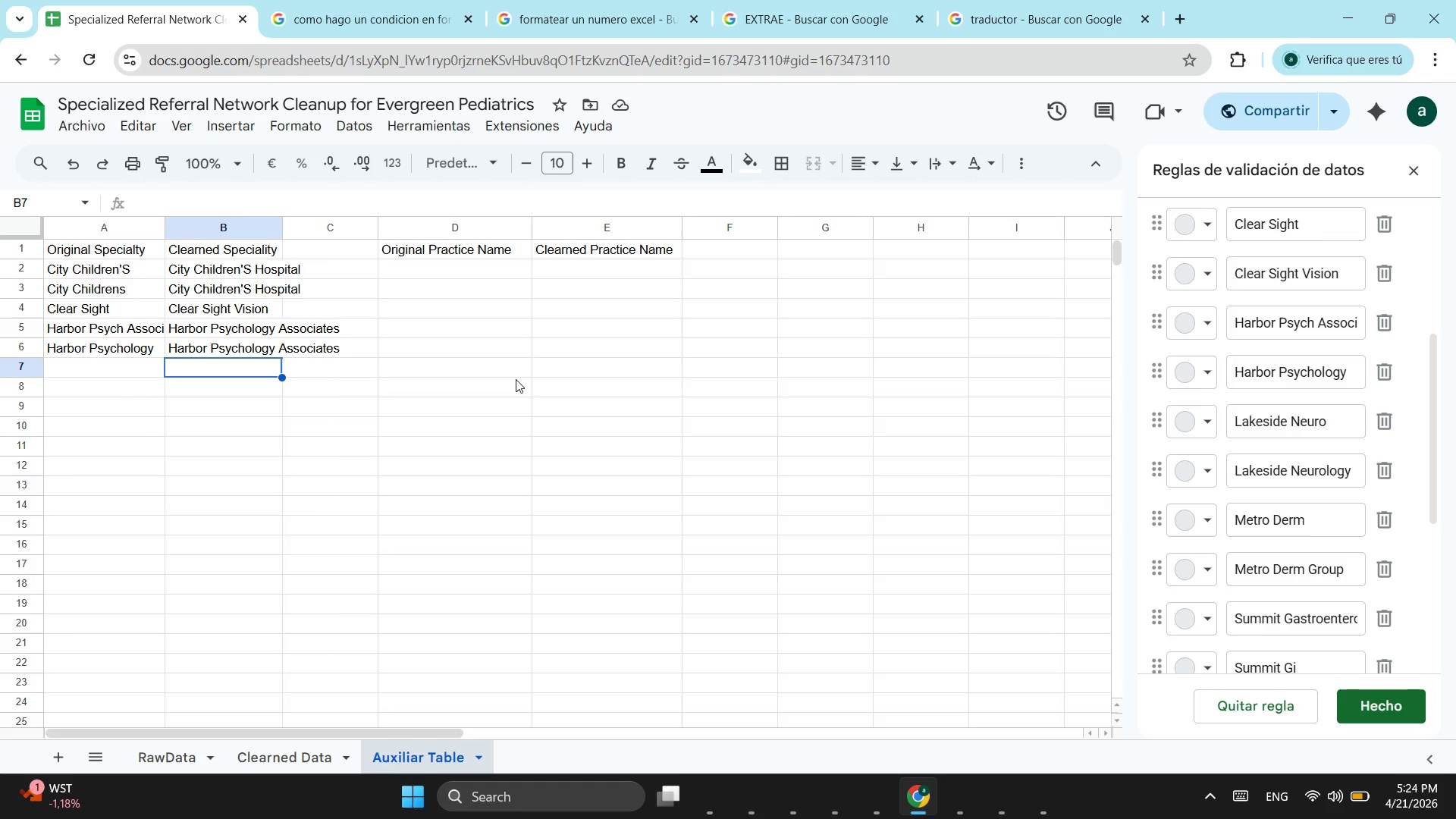 
key(Control+ControlLeft)
 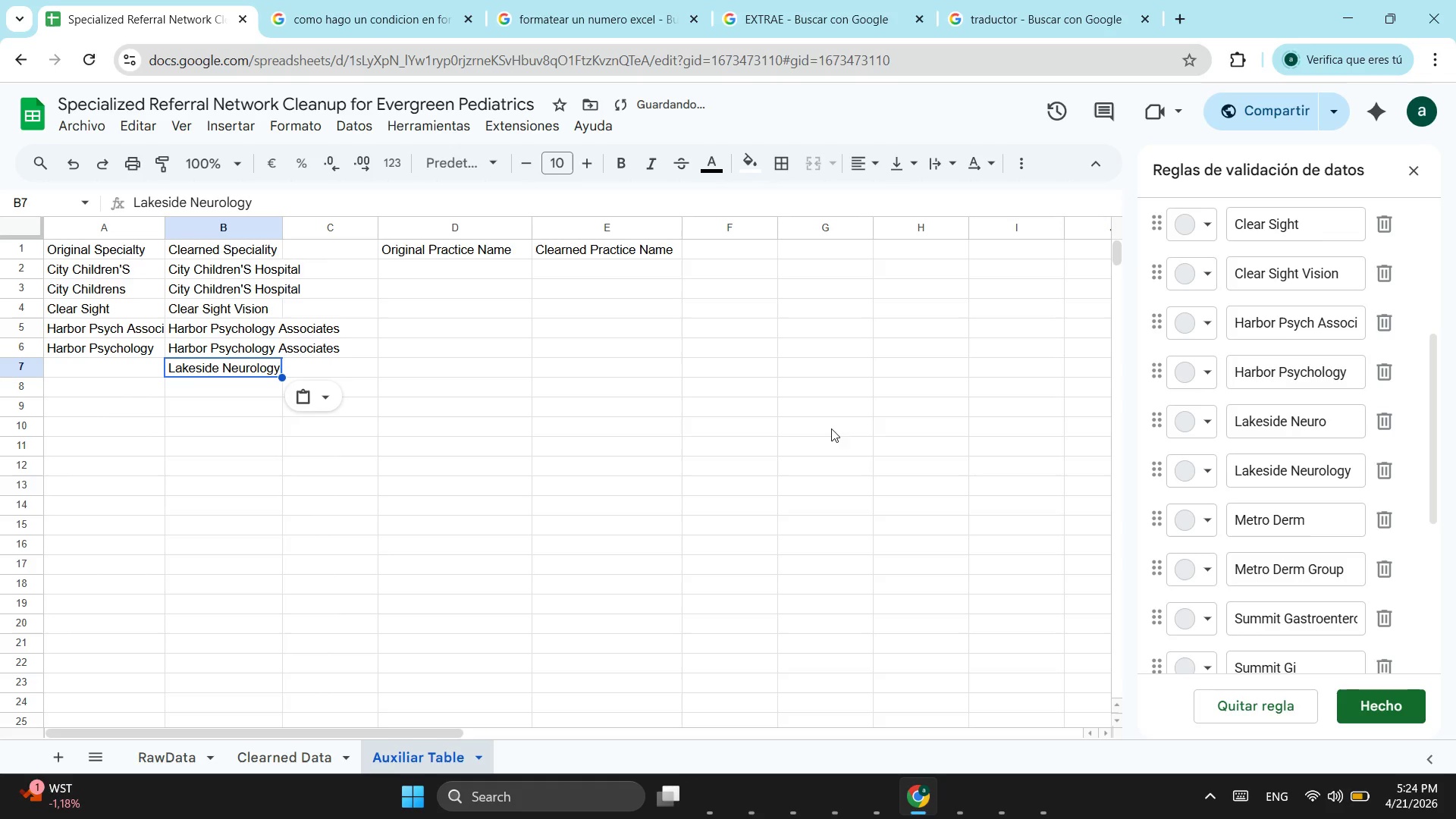 
key(Control+V)
 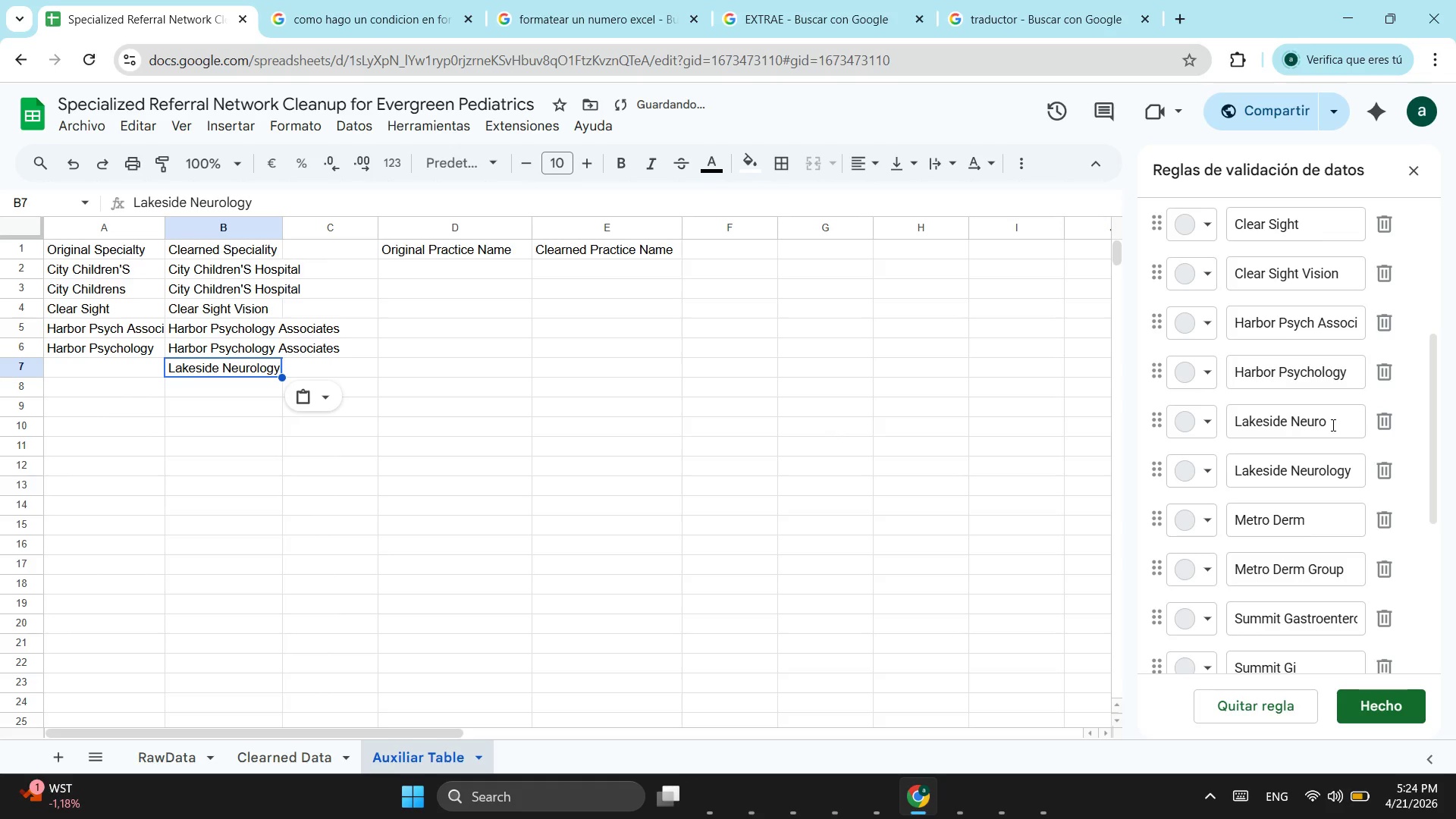 
left_click_drag(start_coordinate=[1332, 425], to_coordinate=[1224, 416])
 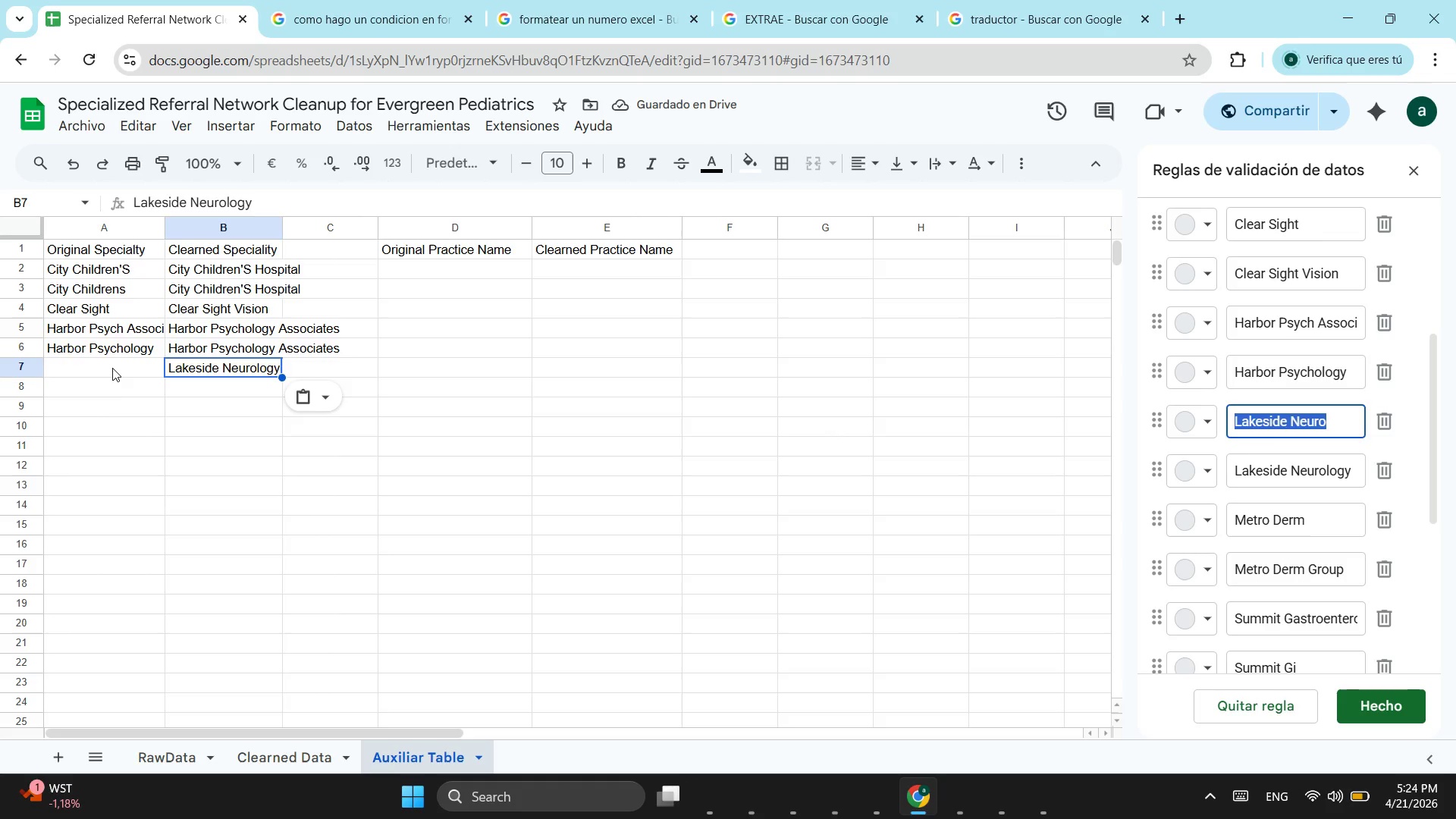 
key(Control+ControlLeft)
 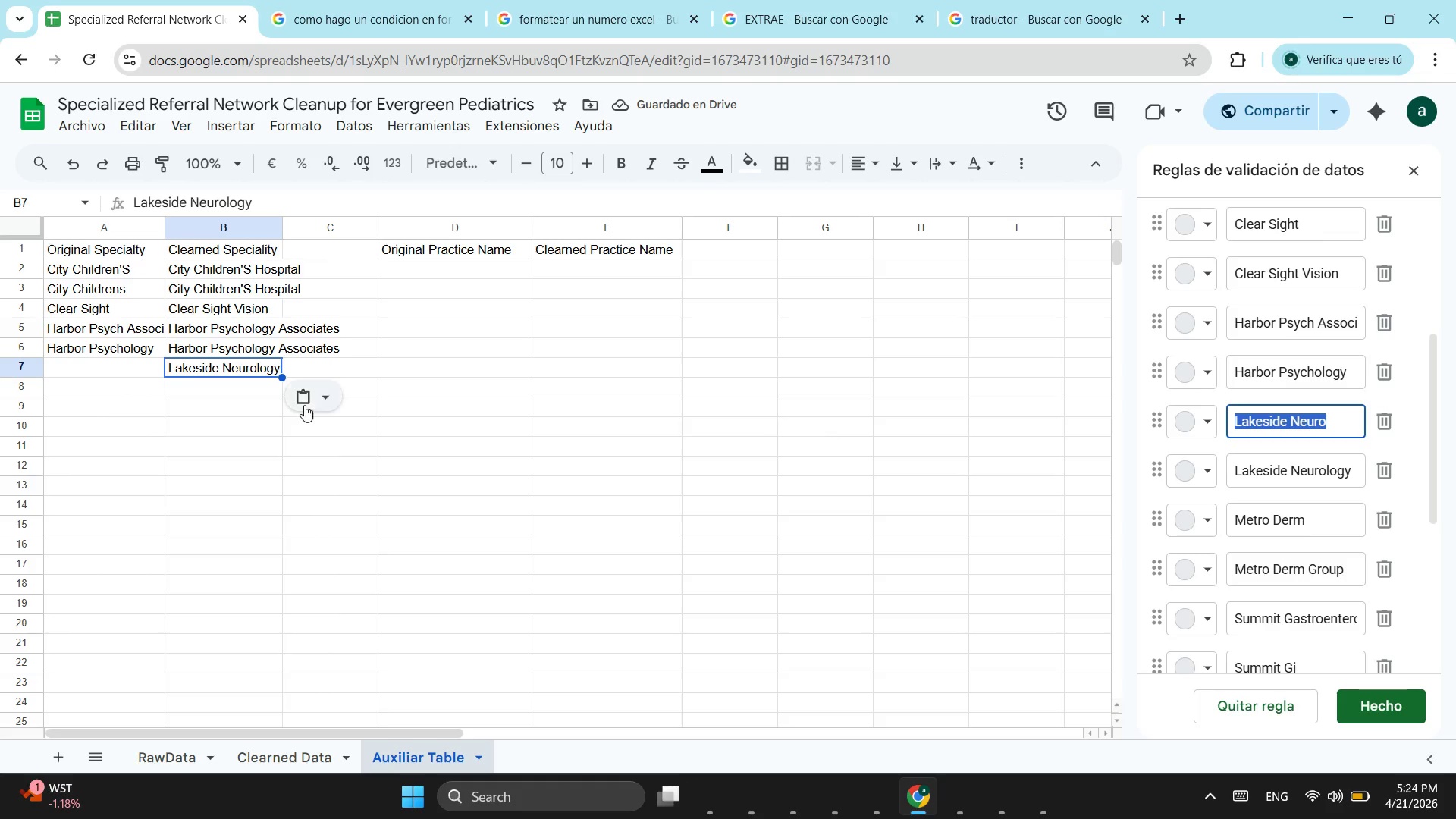 
key(Control+C)
 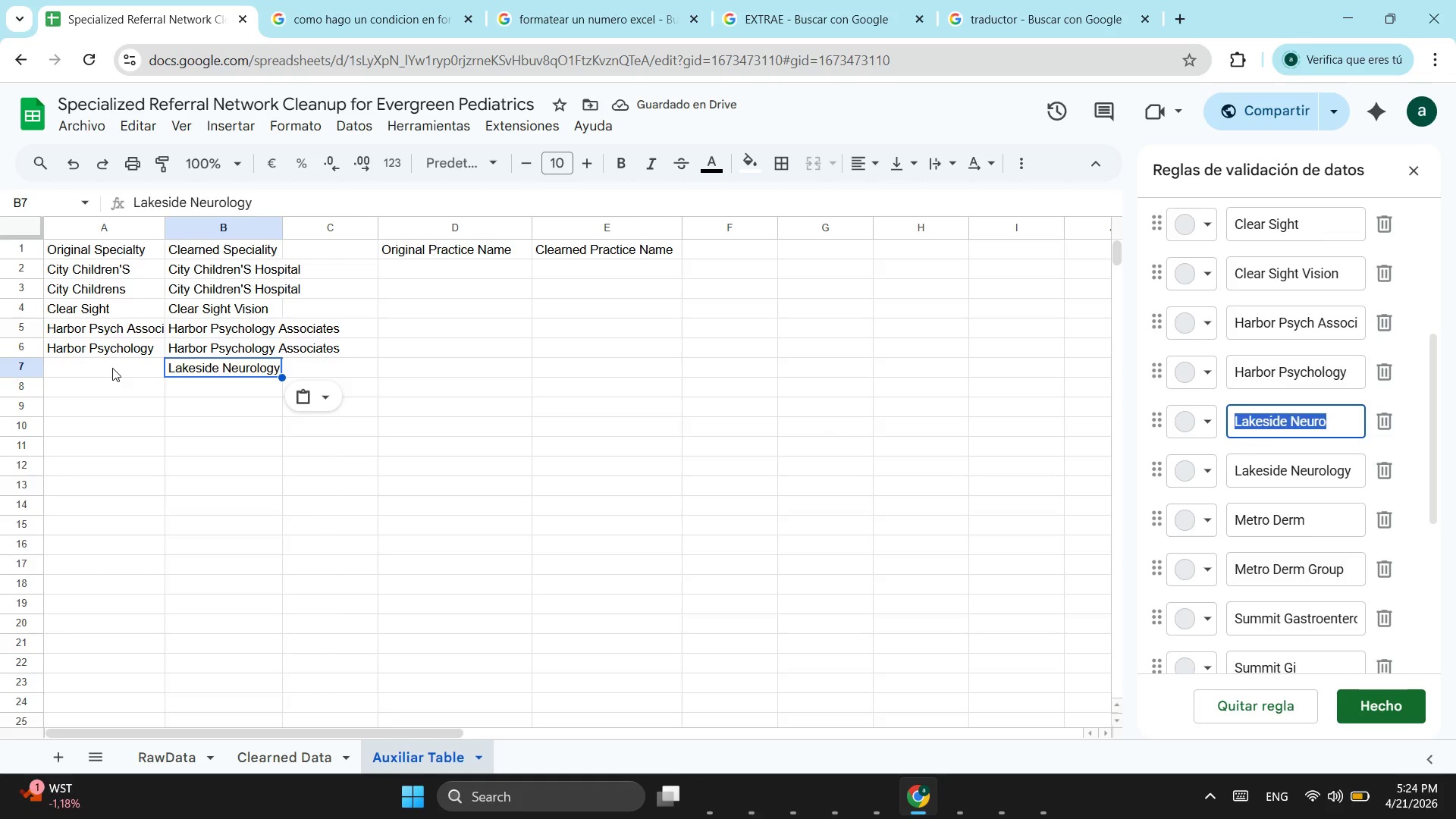 
left_click([112, 368])
 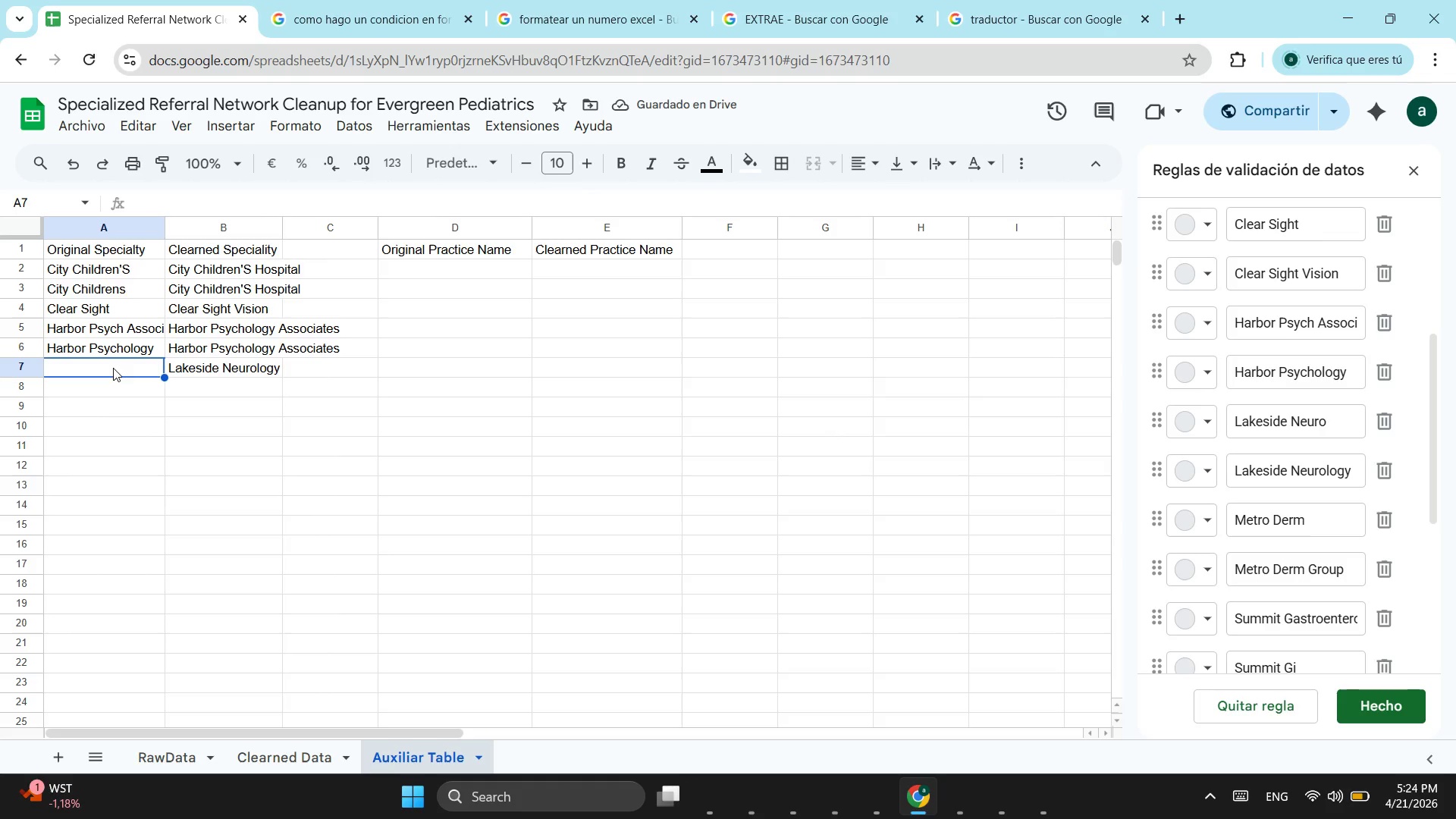 
key(Control+ControlLeft)
 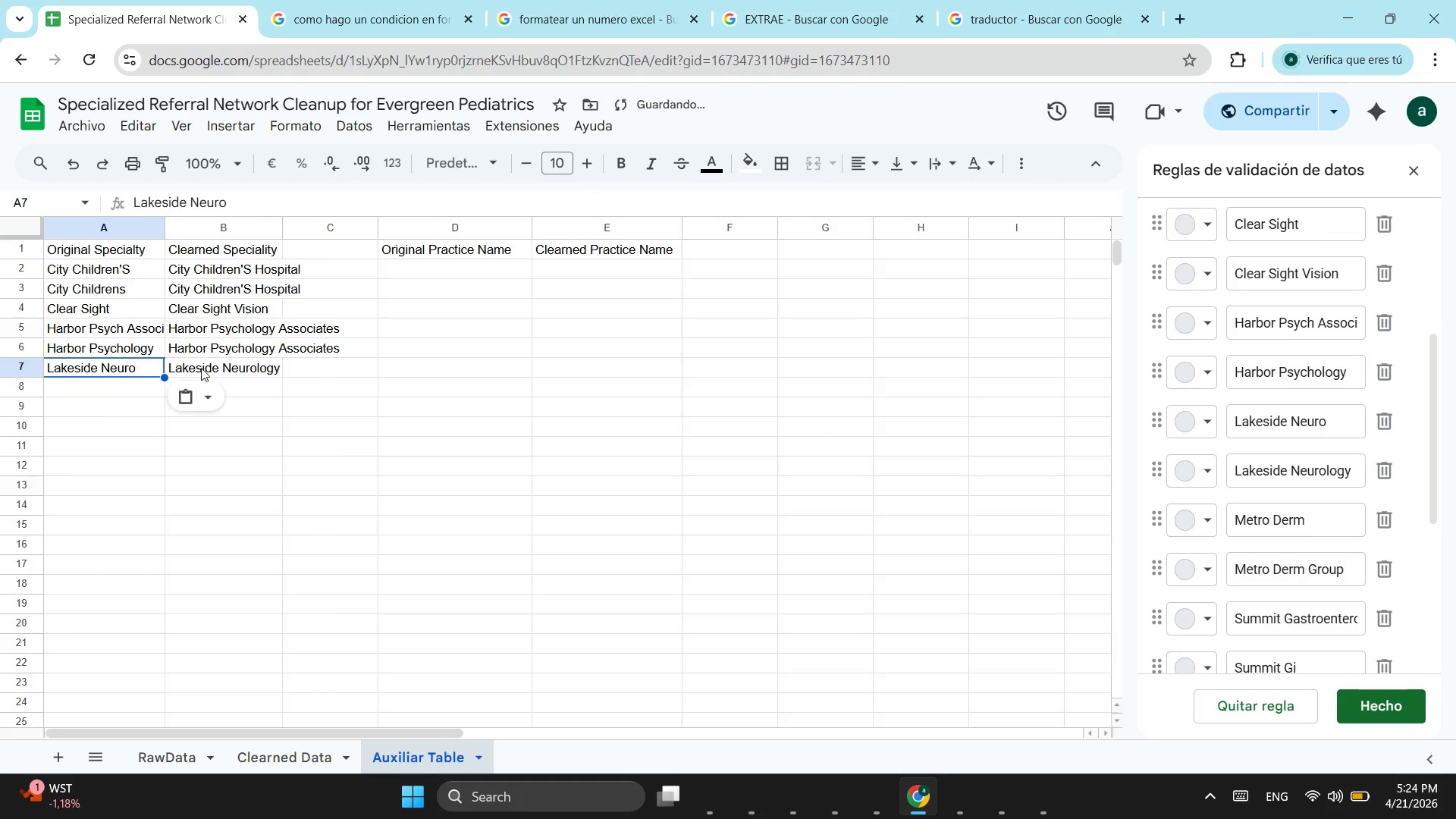 
key(Control+V)
 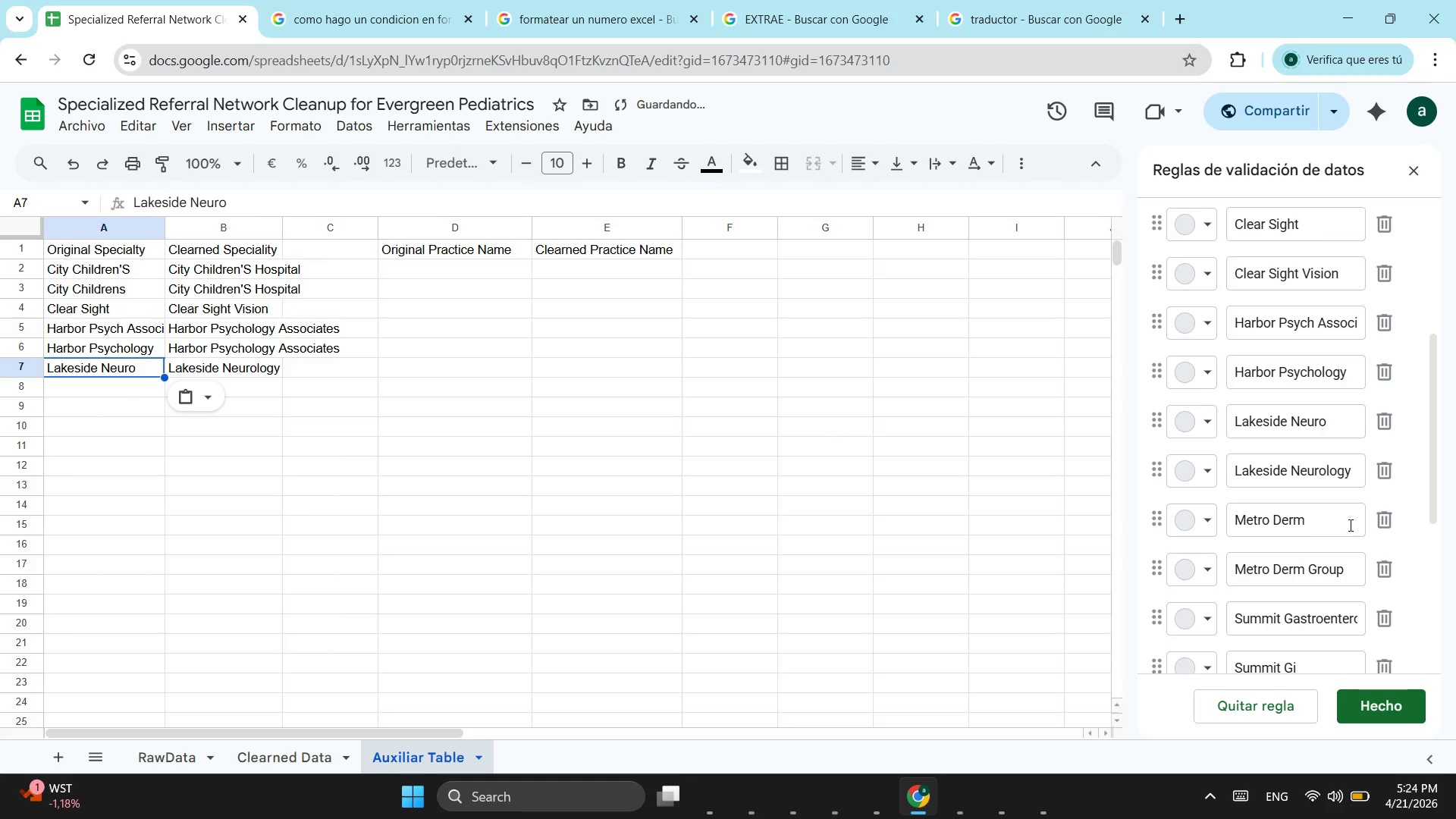 
mouse_move([1365, 526])
 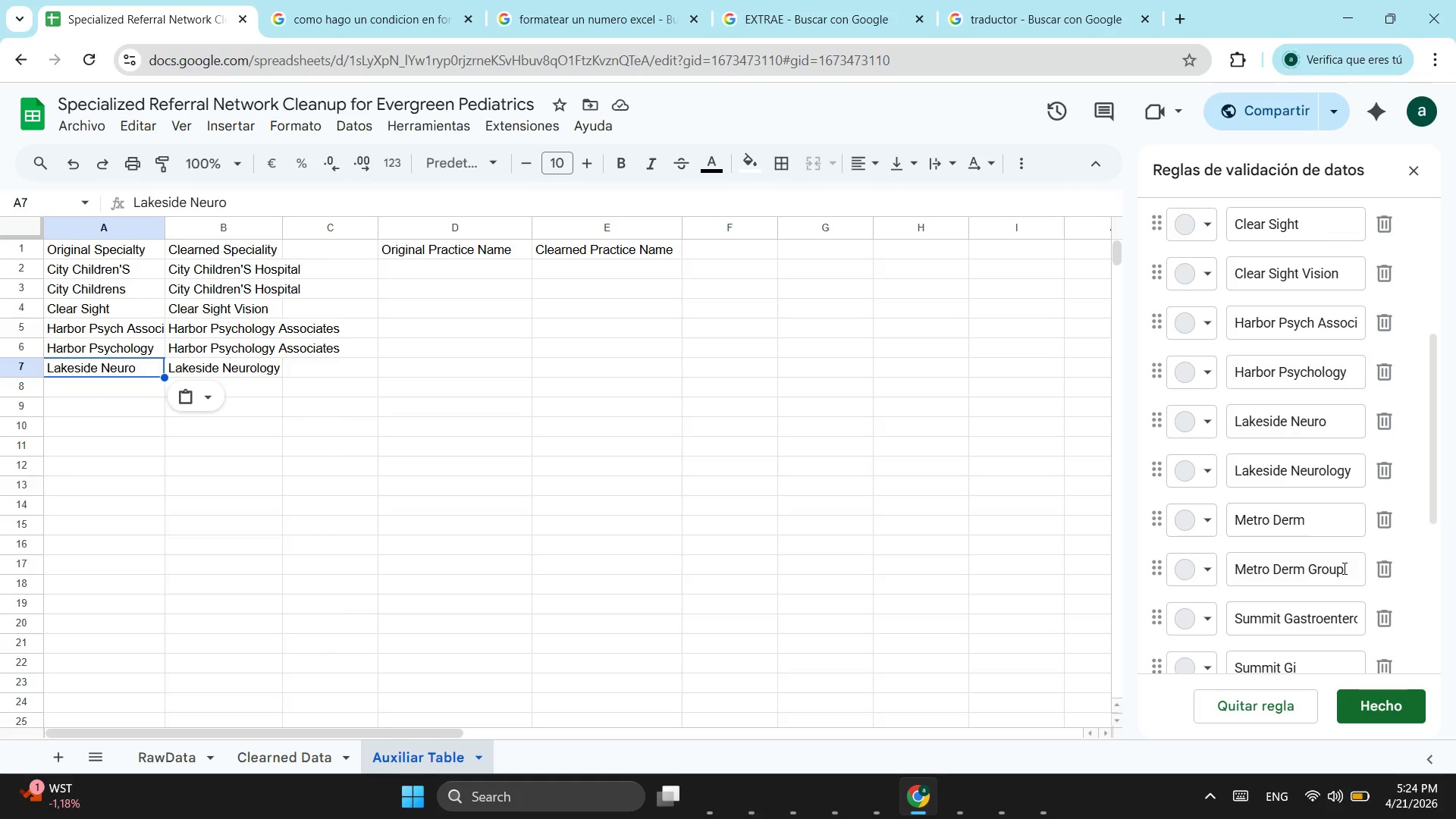 
left_click_drag(start_coordinate=[1343, 568], to_coordinate=[1232, 568])
 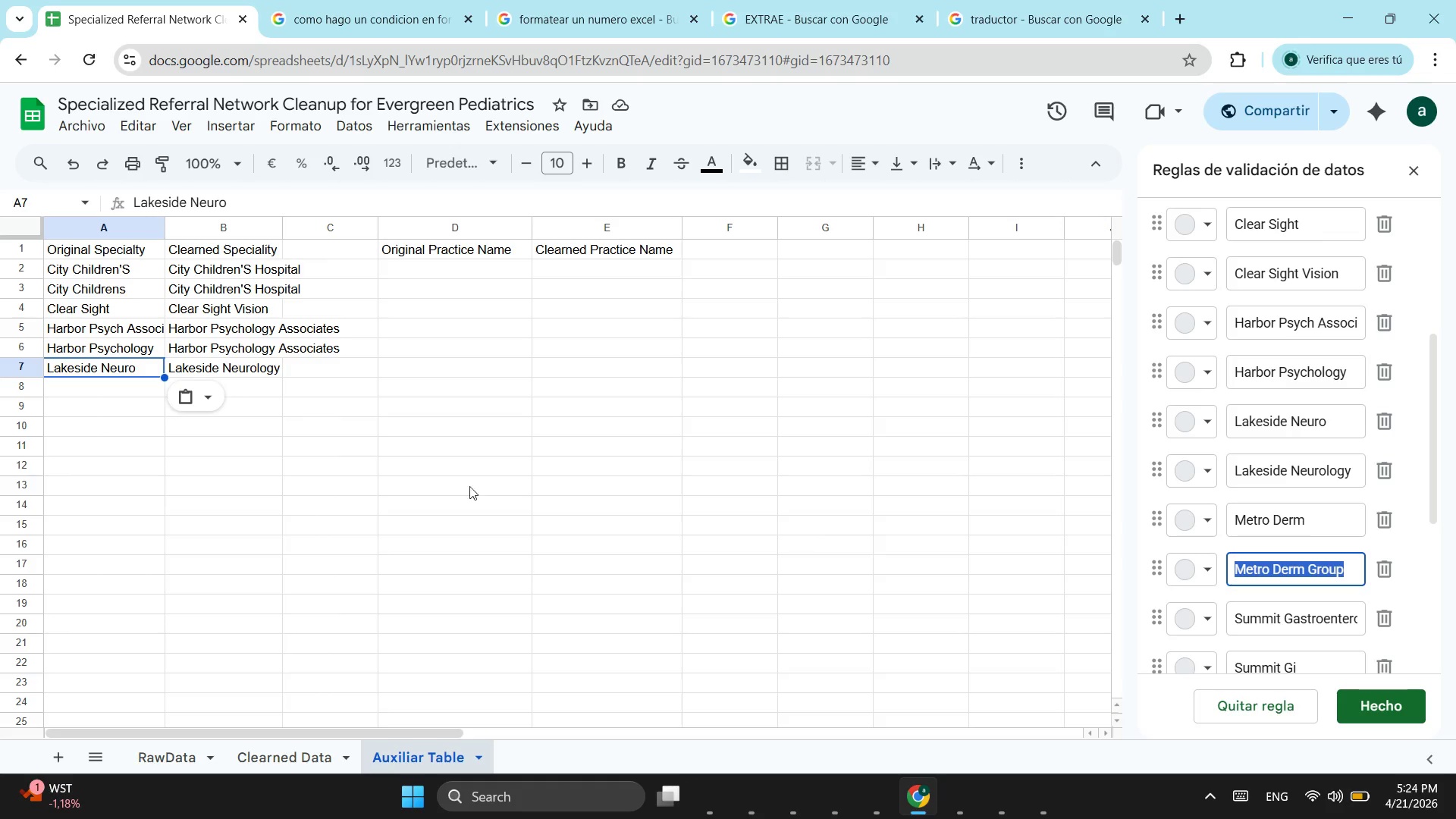 
key(Control+ControlLeft)
 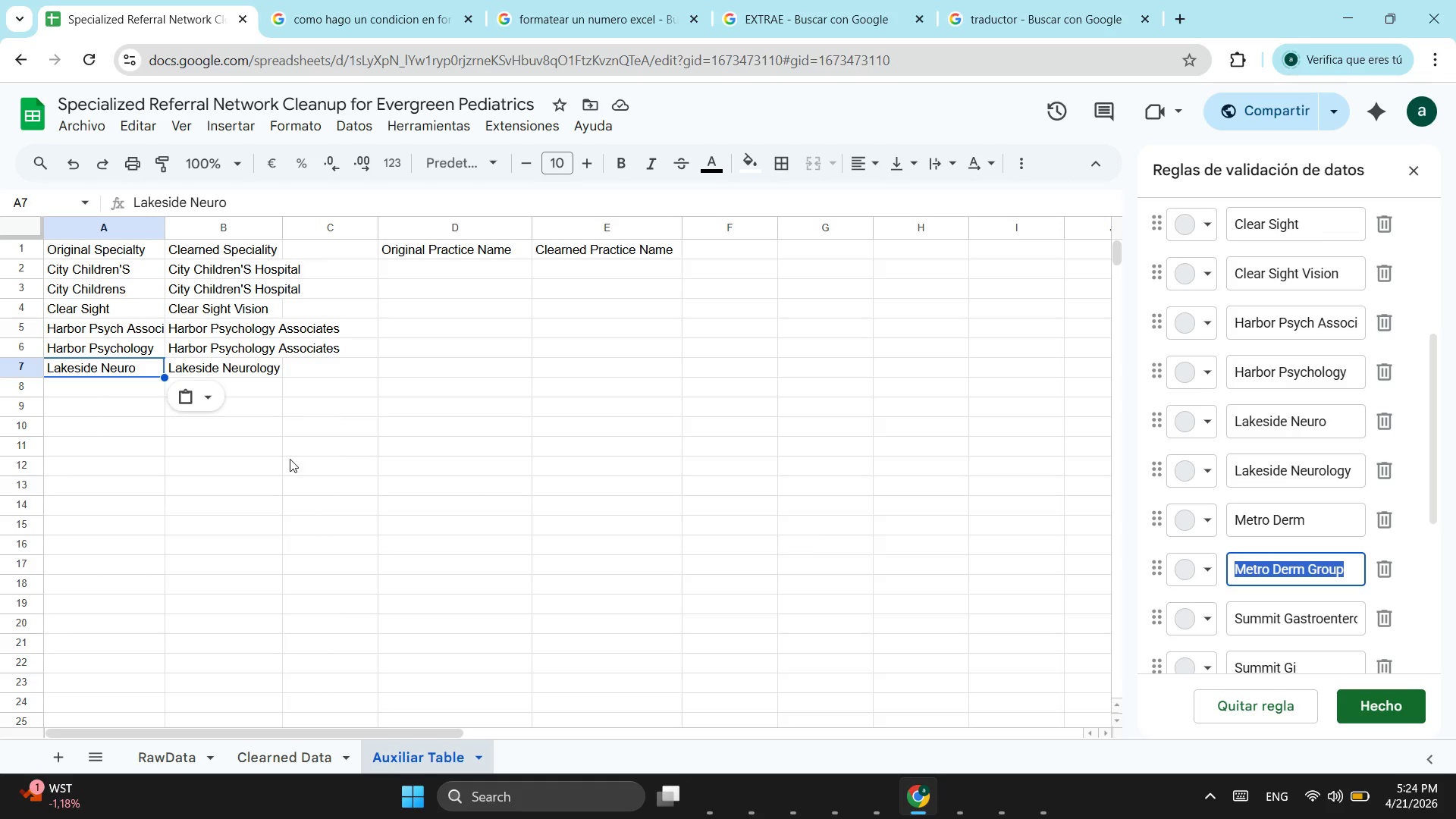 
key(Control+C)
 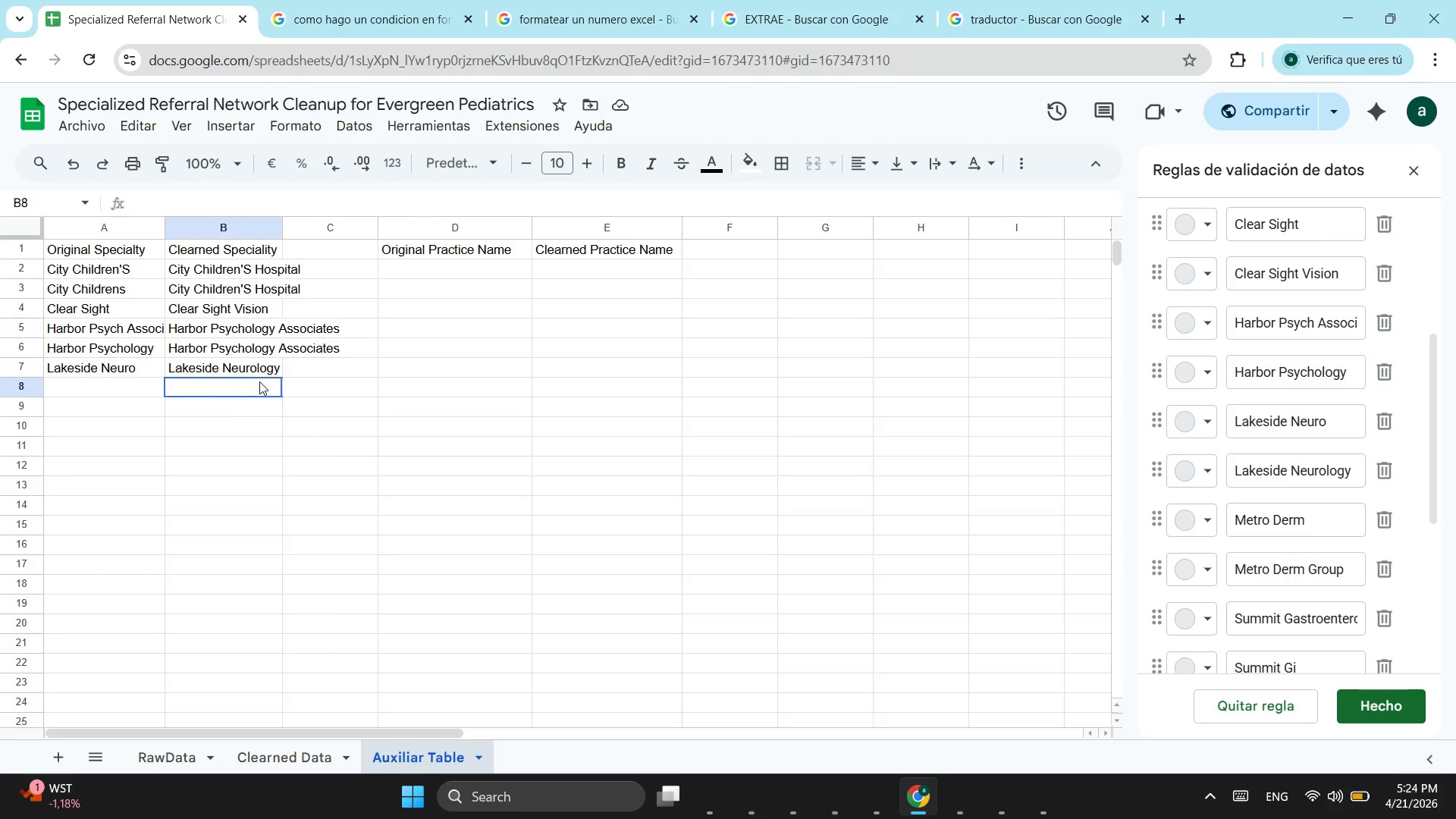 
left_click([259, 381])
 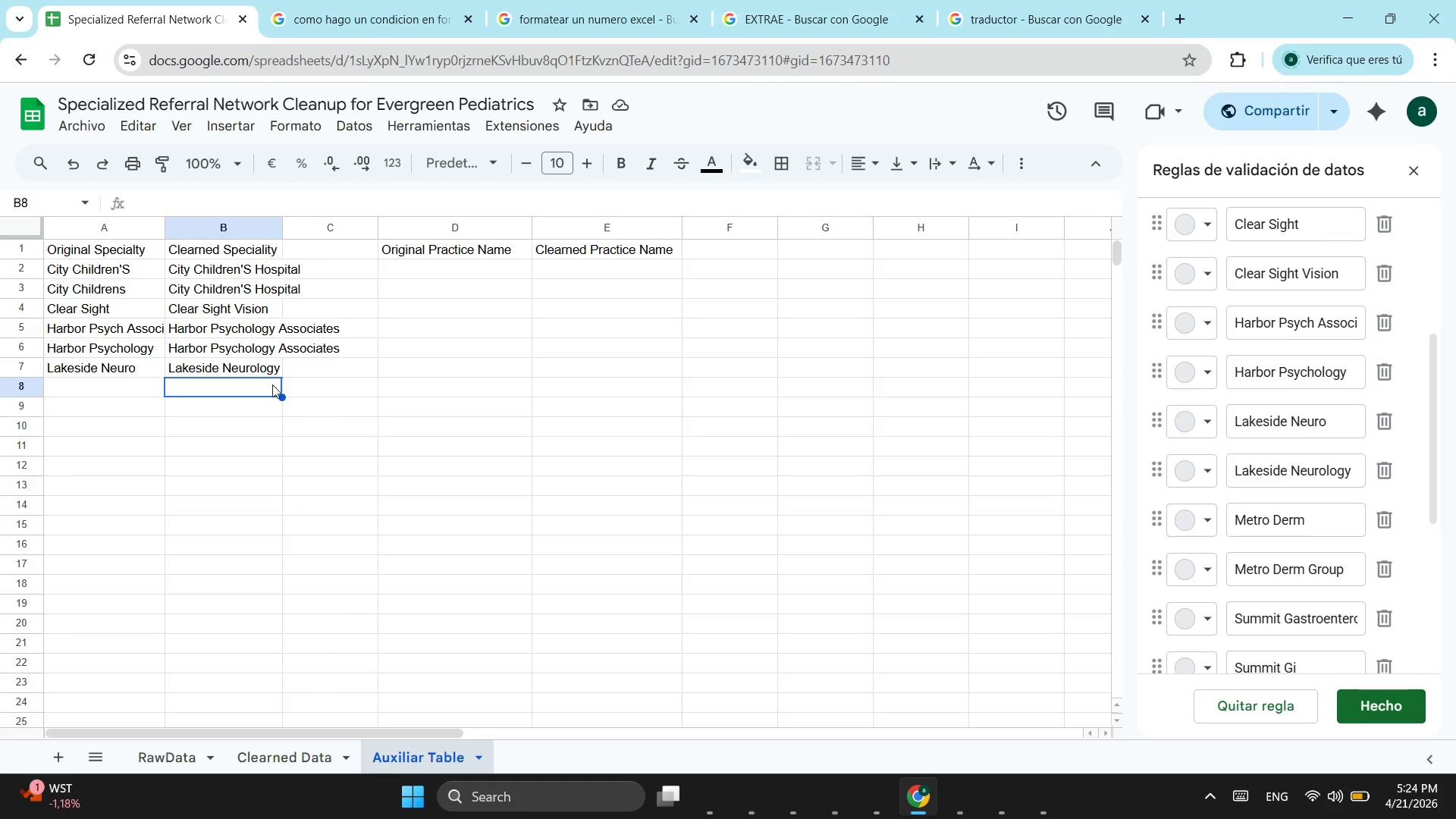 
key(Control+ControlLeft)
 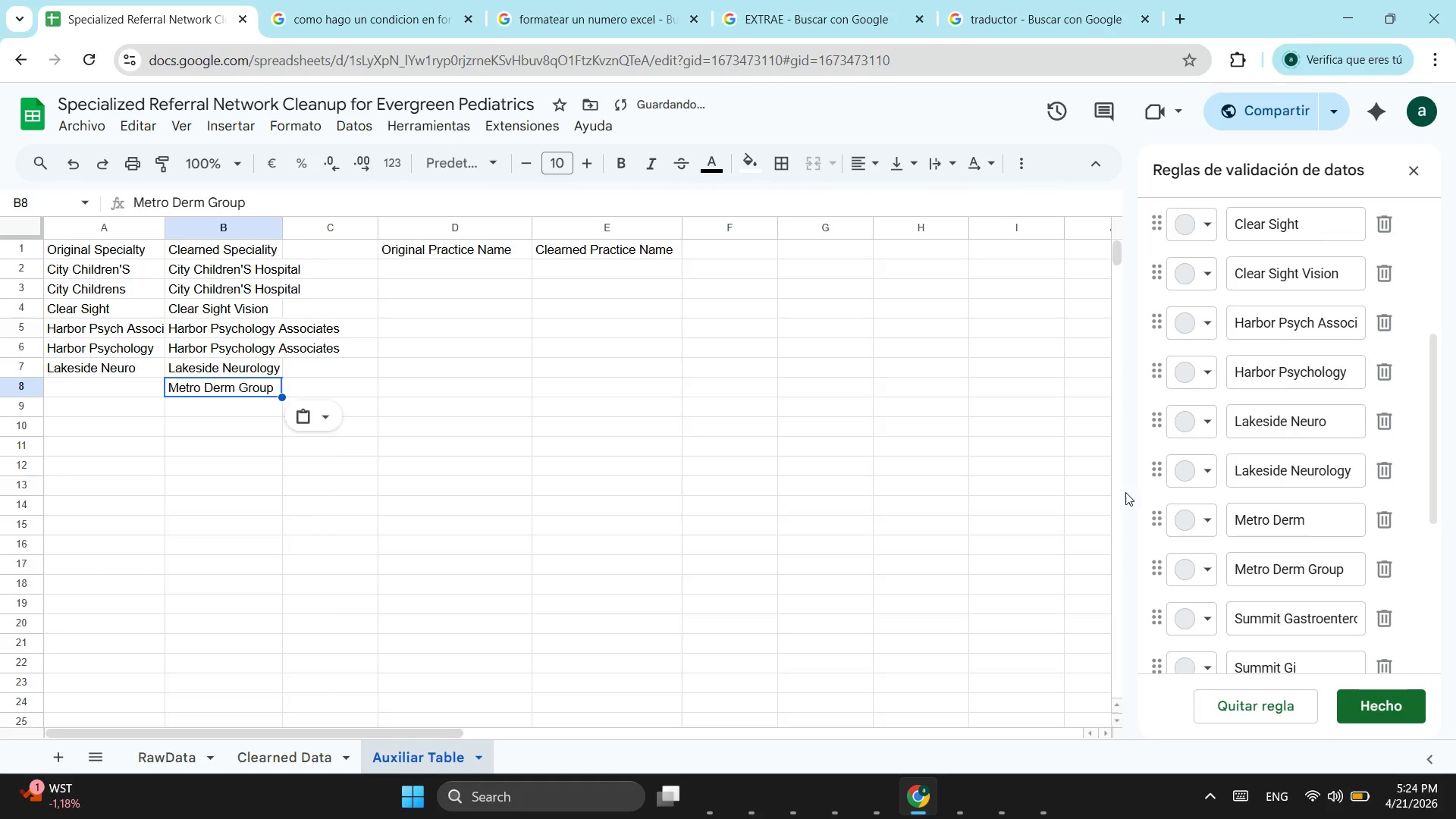 
key(Control+V)
 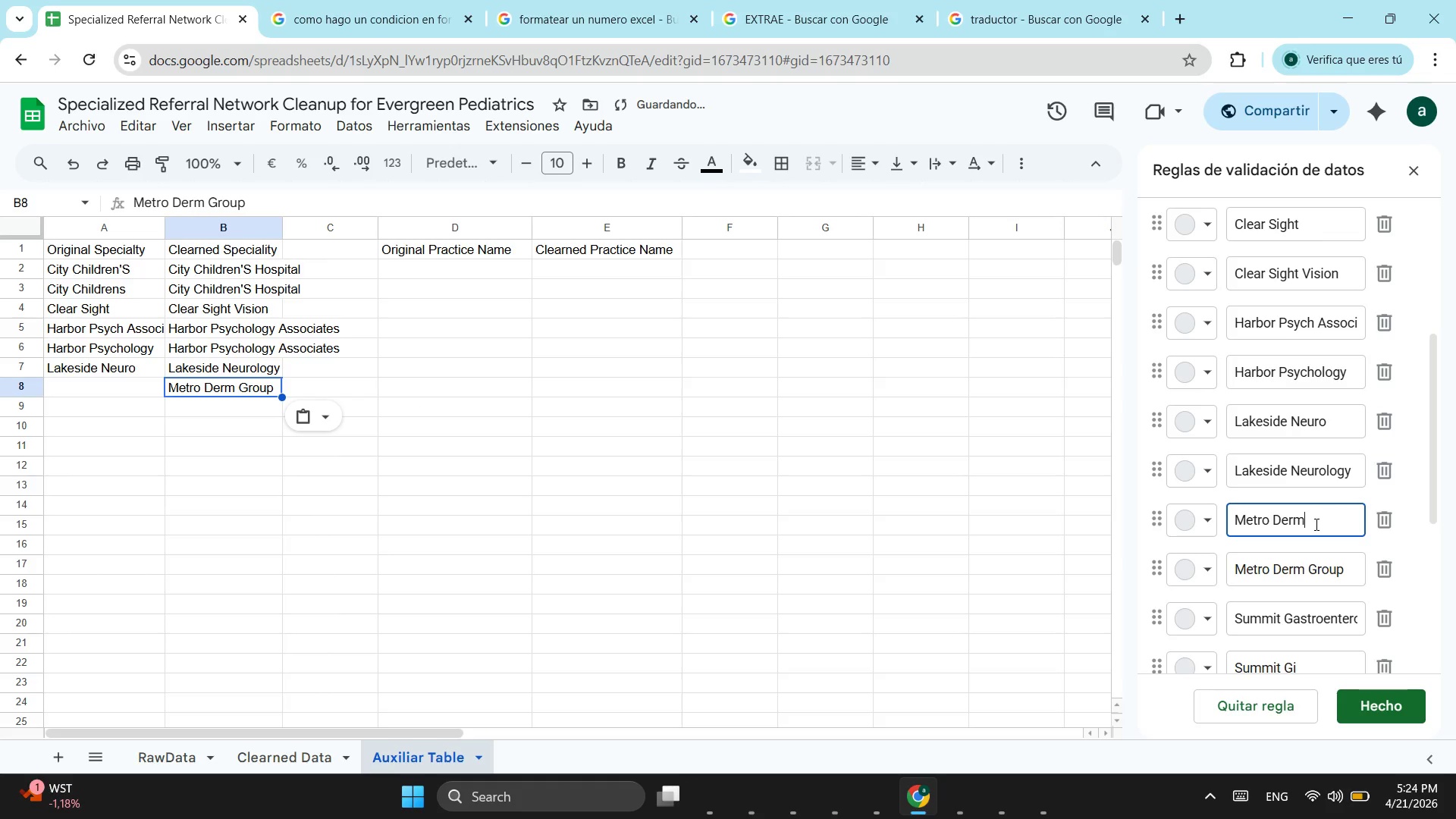 
left_click_drag(start_coordinate=[1323, 526], to_coordinate=[1180, 507])
 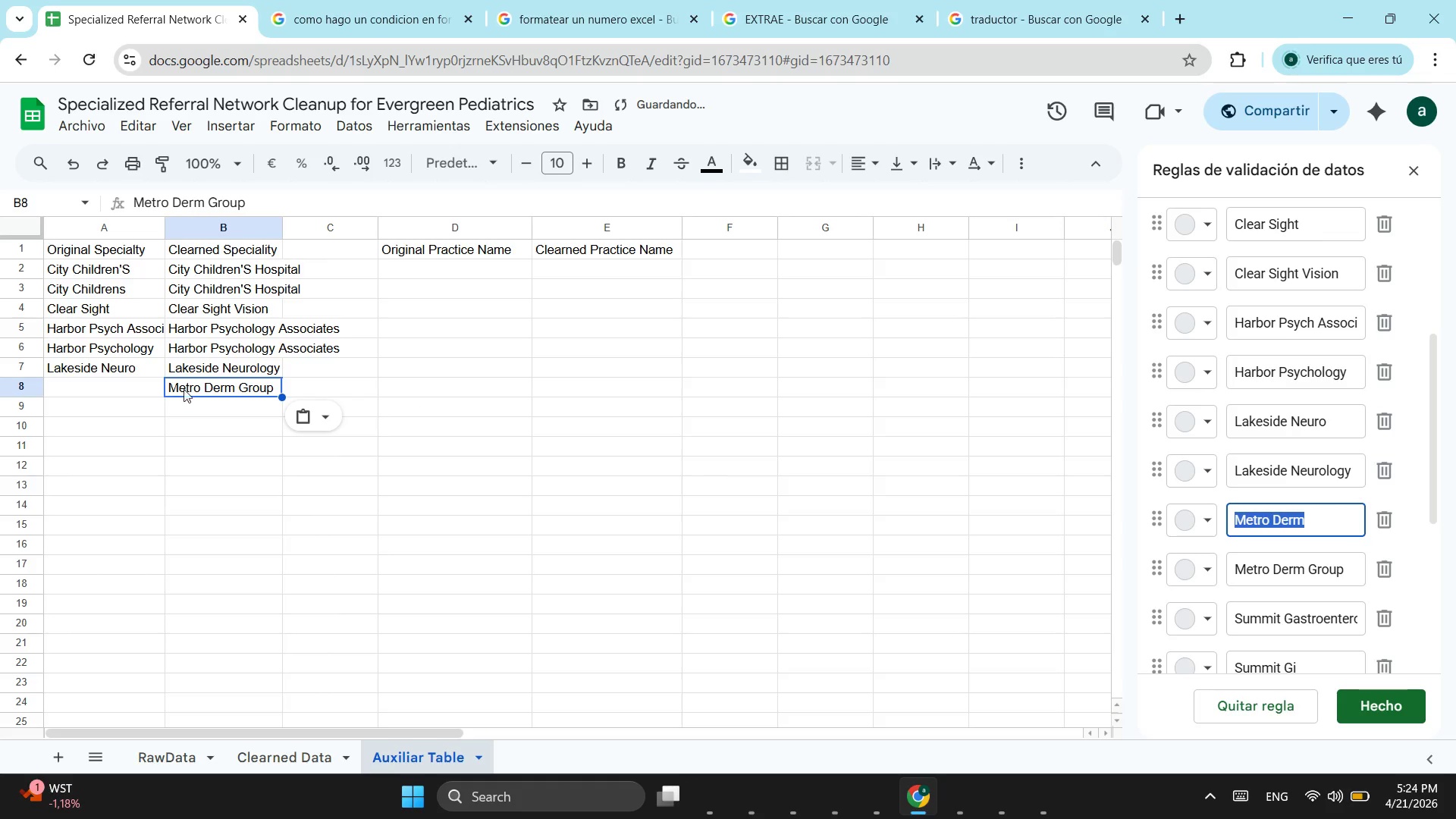 
key(Control+ControlLeft)
 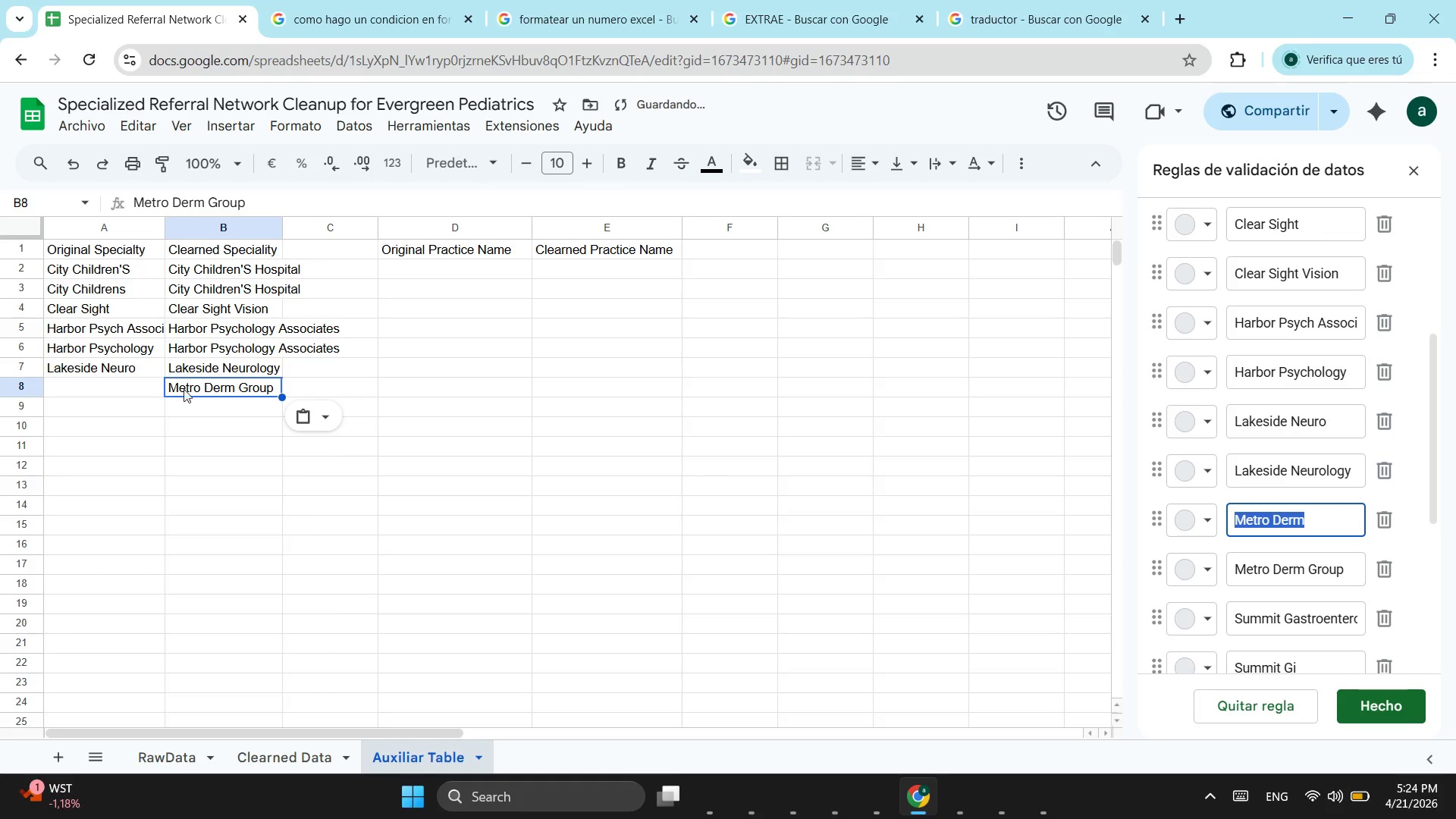 
key(Control+C)
 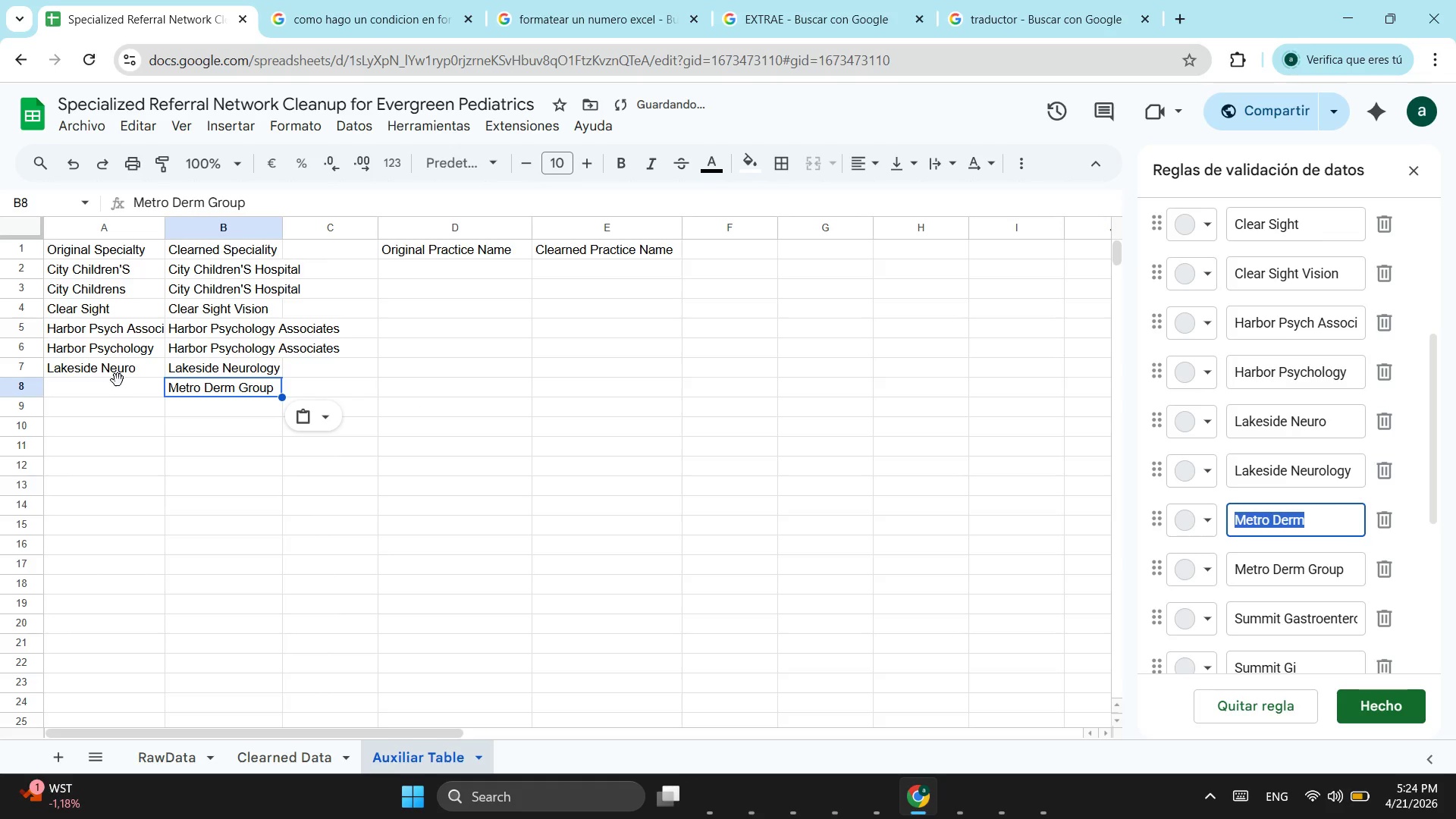 
left_click([118, 380])
 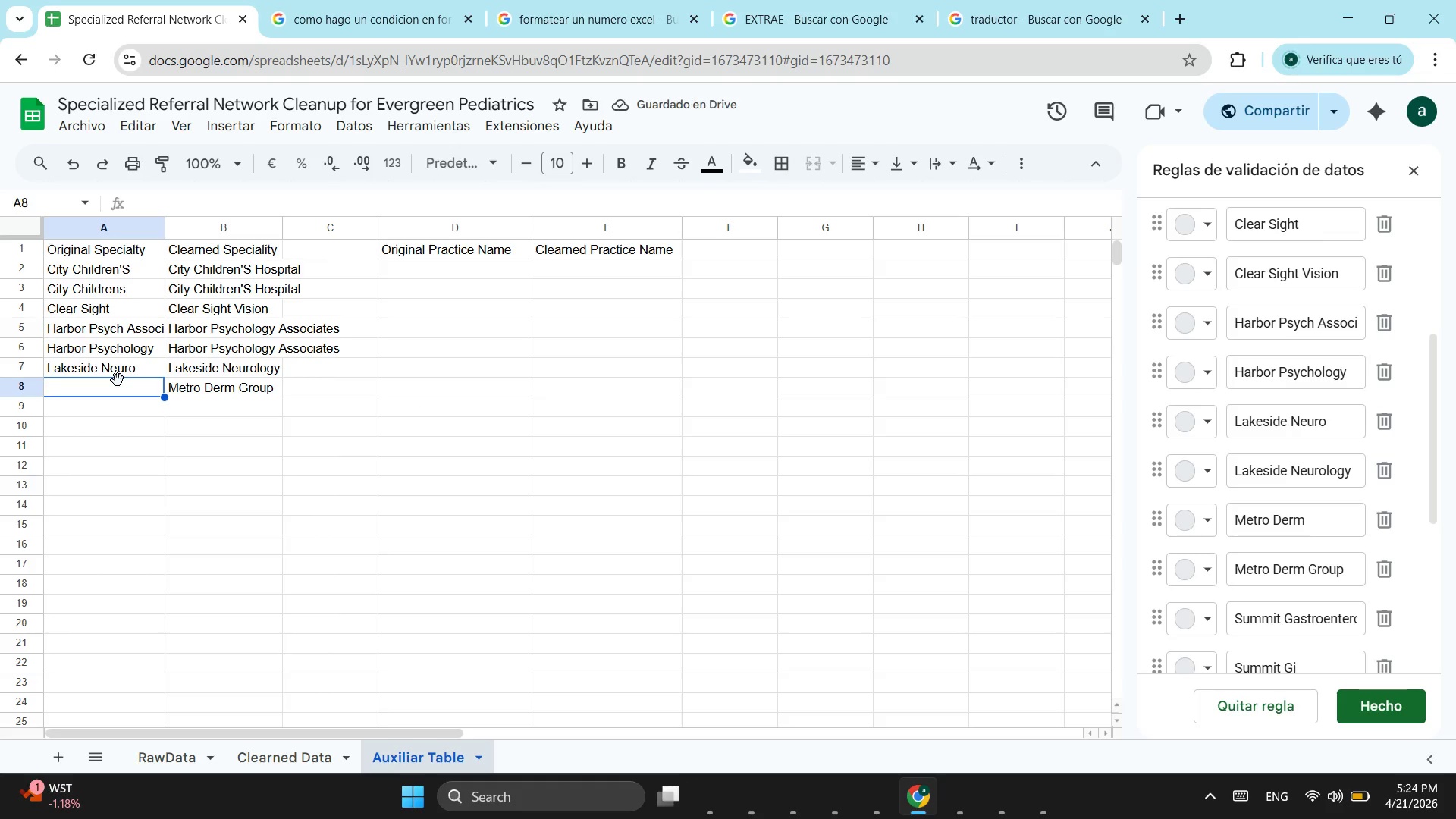 
key(Control+V)
 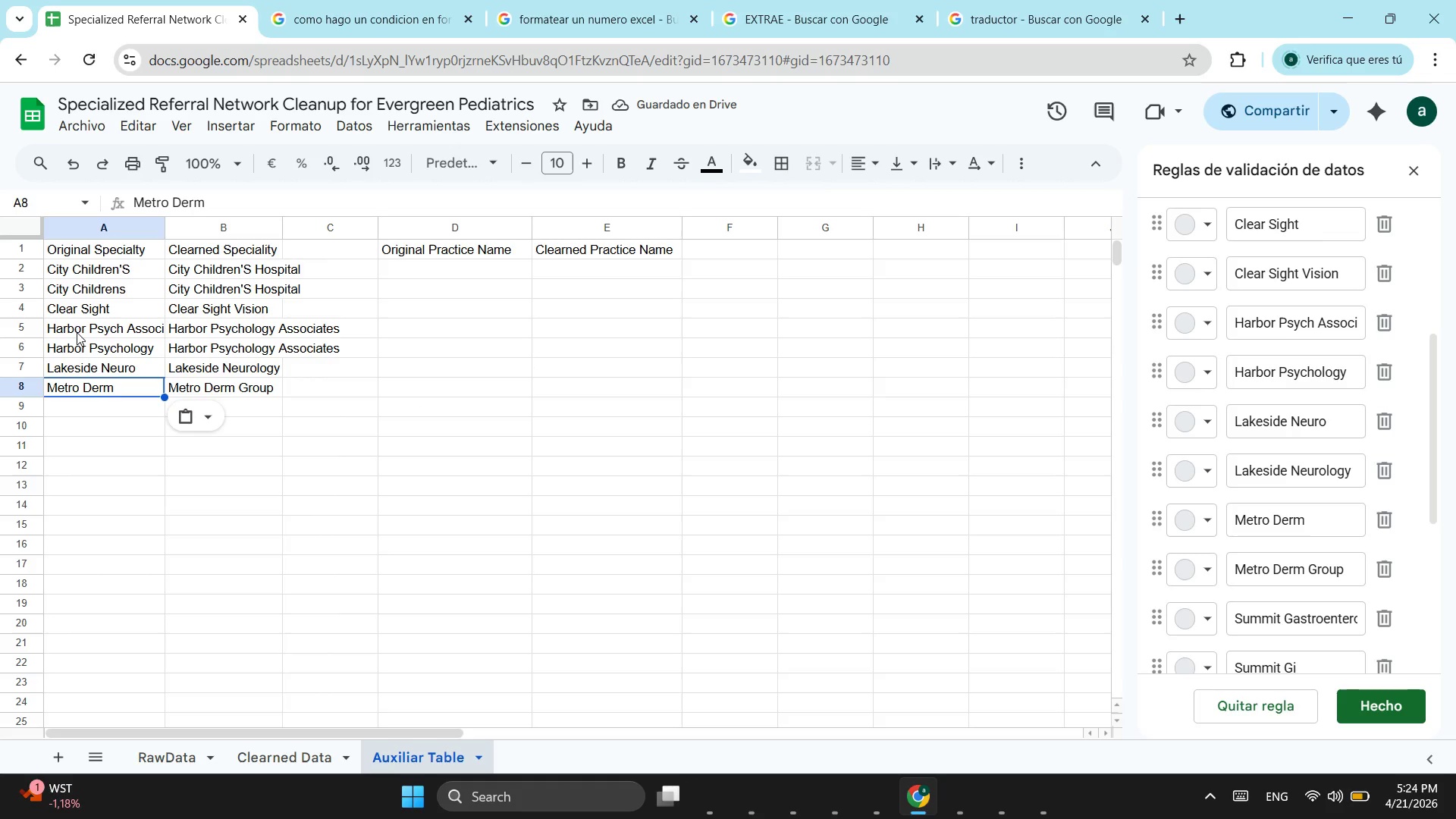 
left_click_drag(start_coordinate=[82, 274], to_coordinate=[212, 364])
 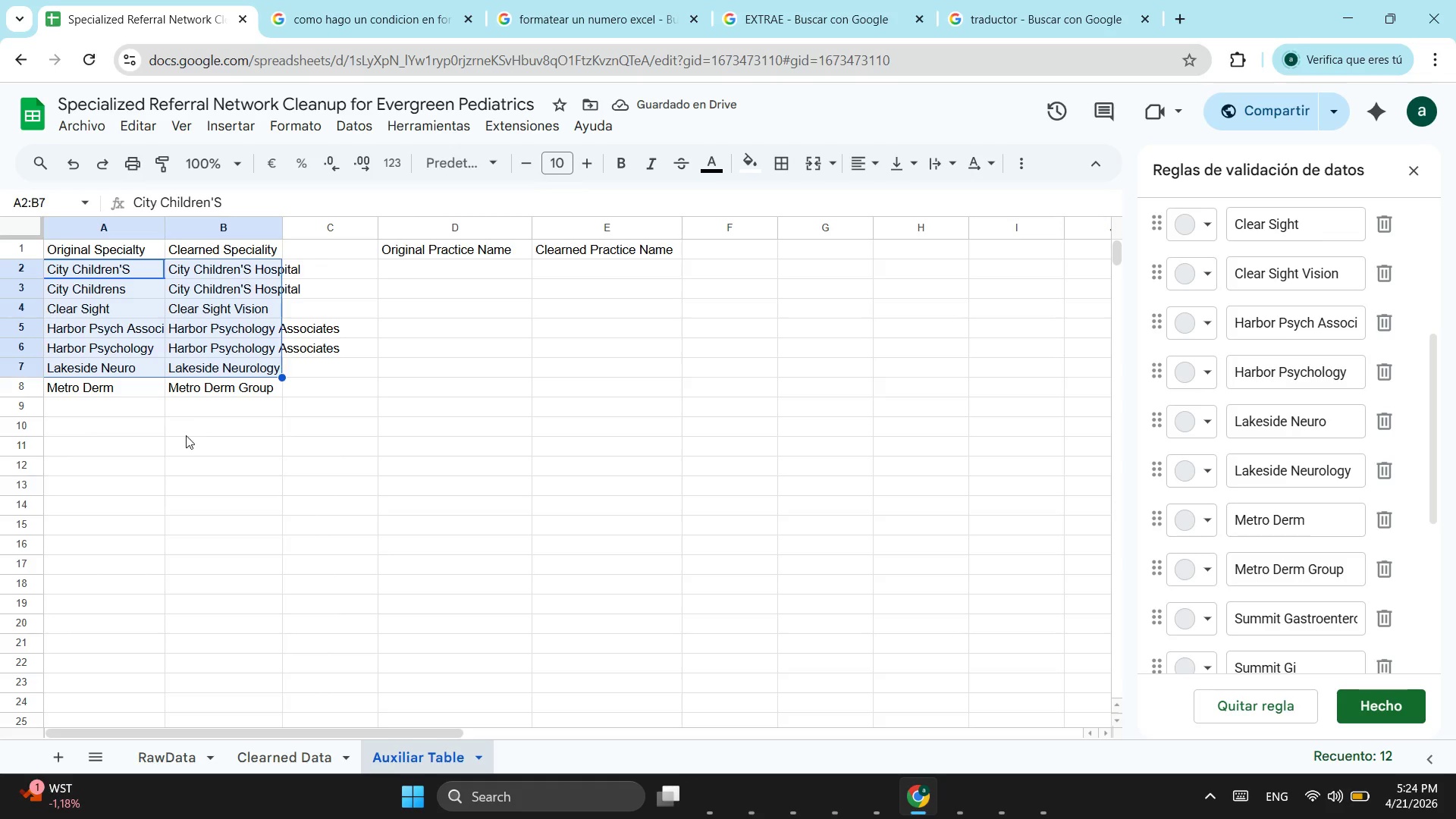 
left_click_drag(start_coordinate=[186, 435], to_coordinate=[177, 426])
 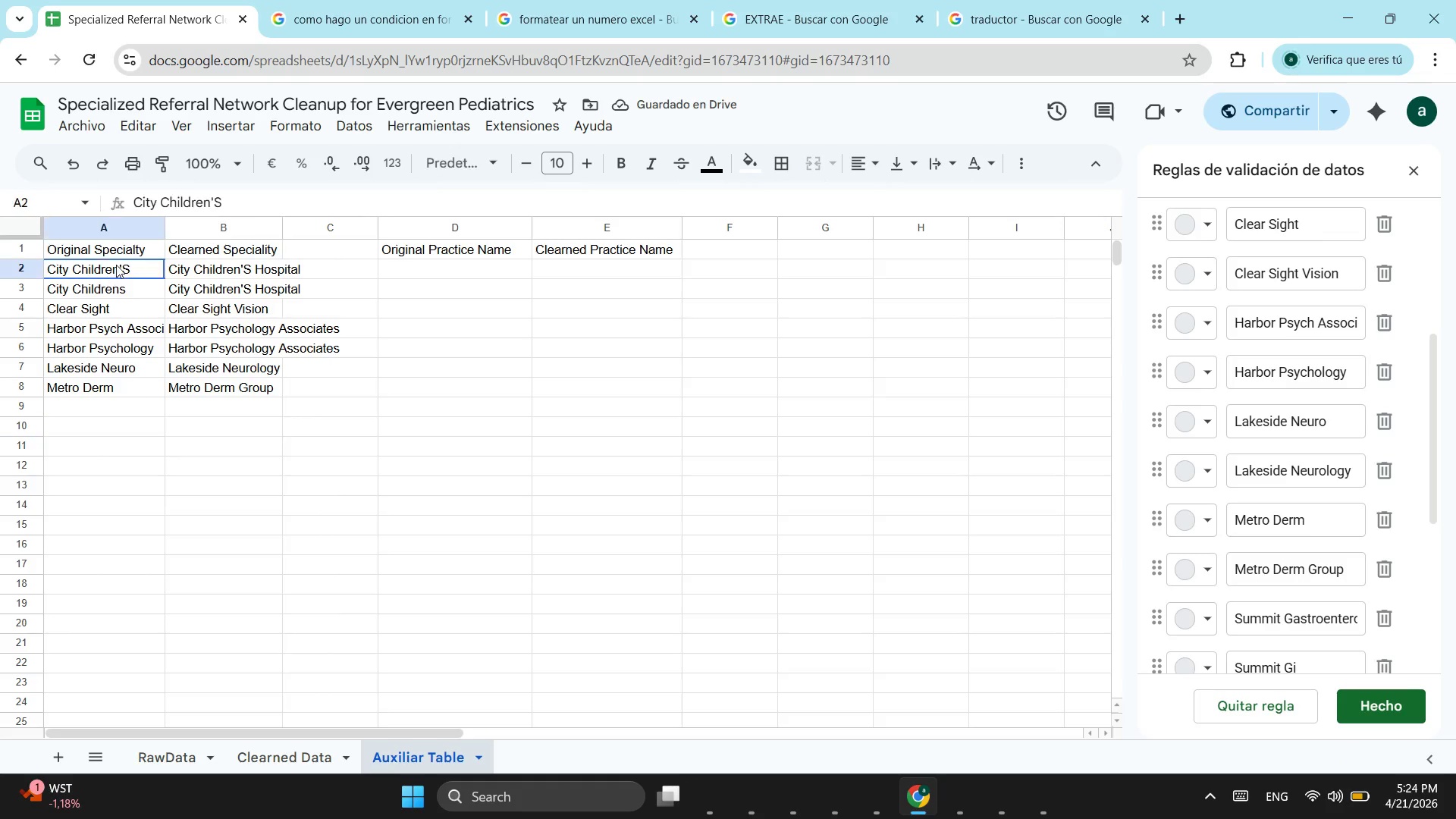 
left_click_drag(start_coordinate=[115, 264], to_coordinate=[231, 387])
 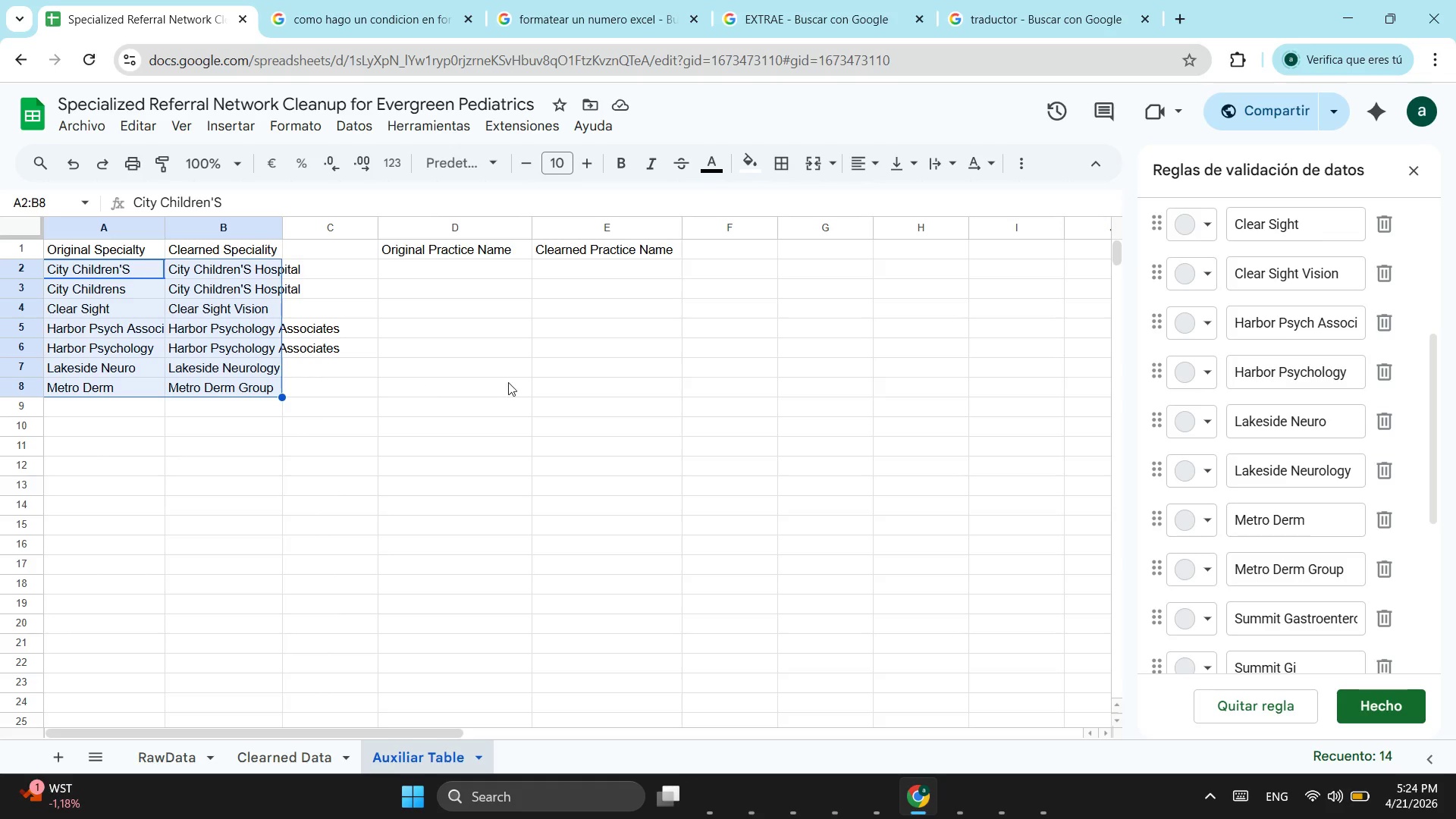 
key(Control+ControlLeft)
 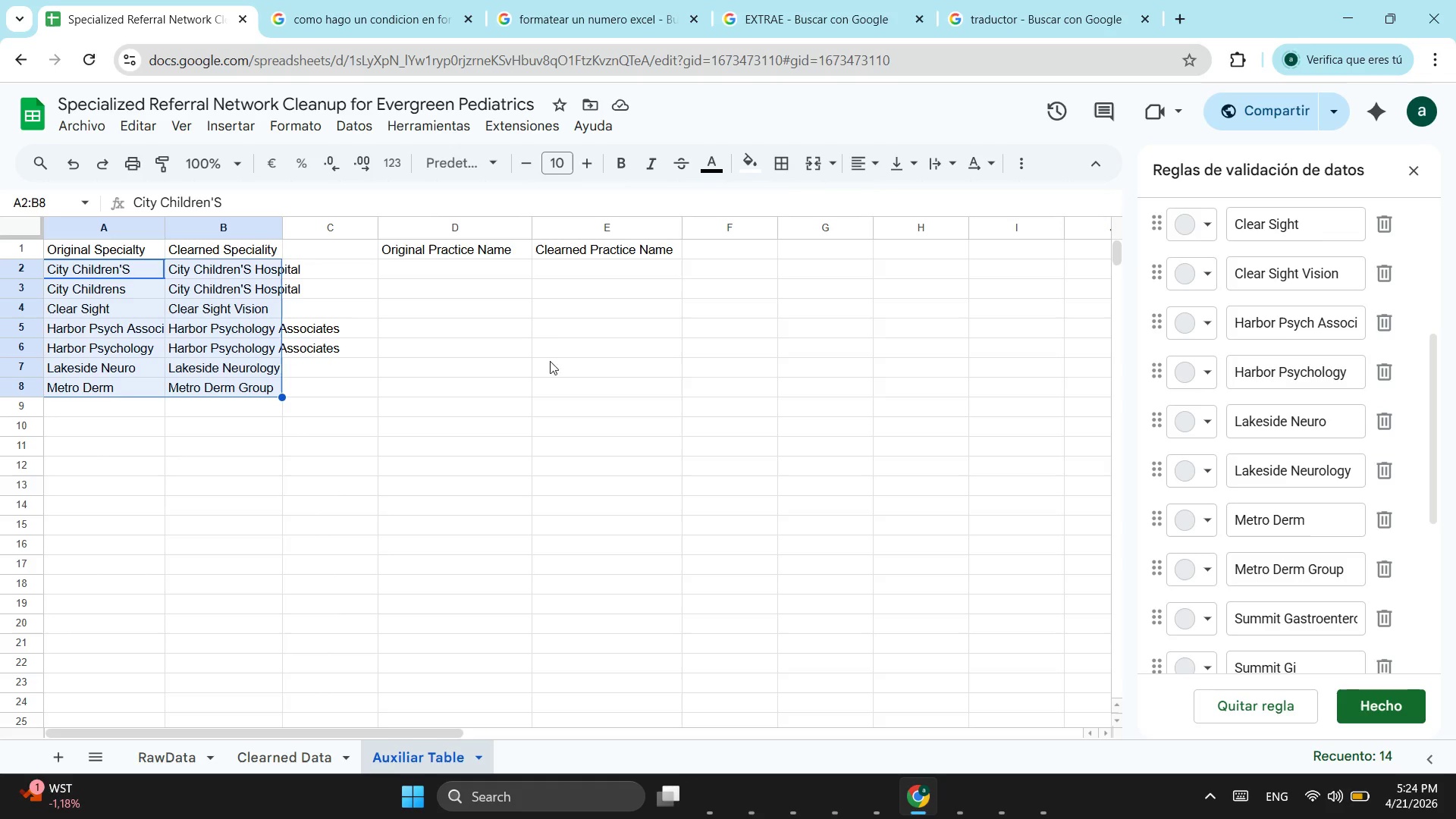 
key(Control+X)
 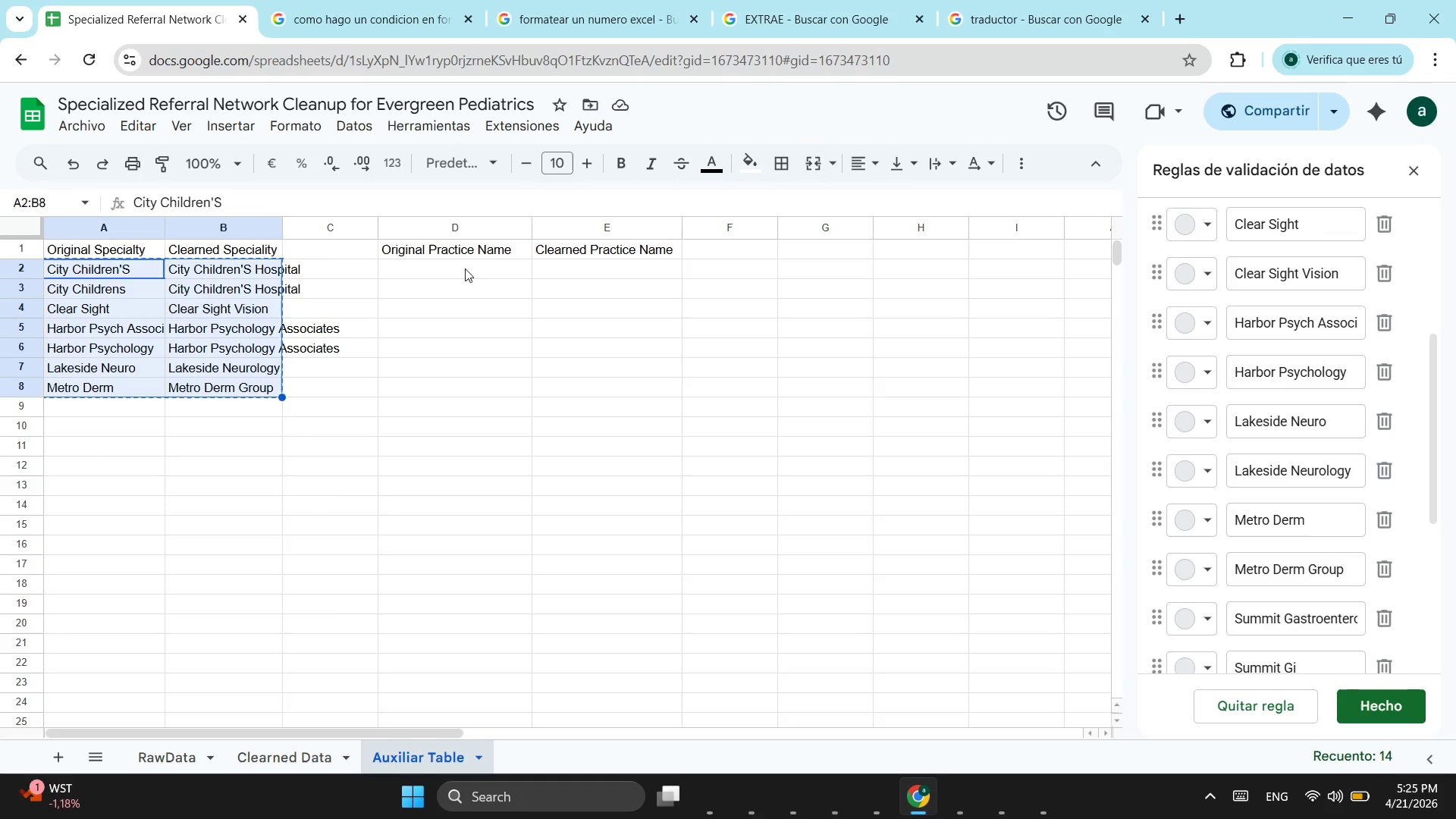 
left_click([465, 268])
 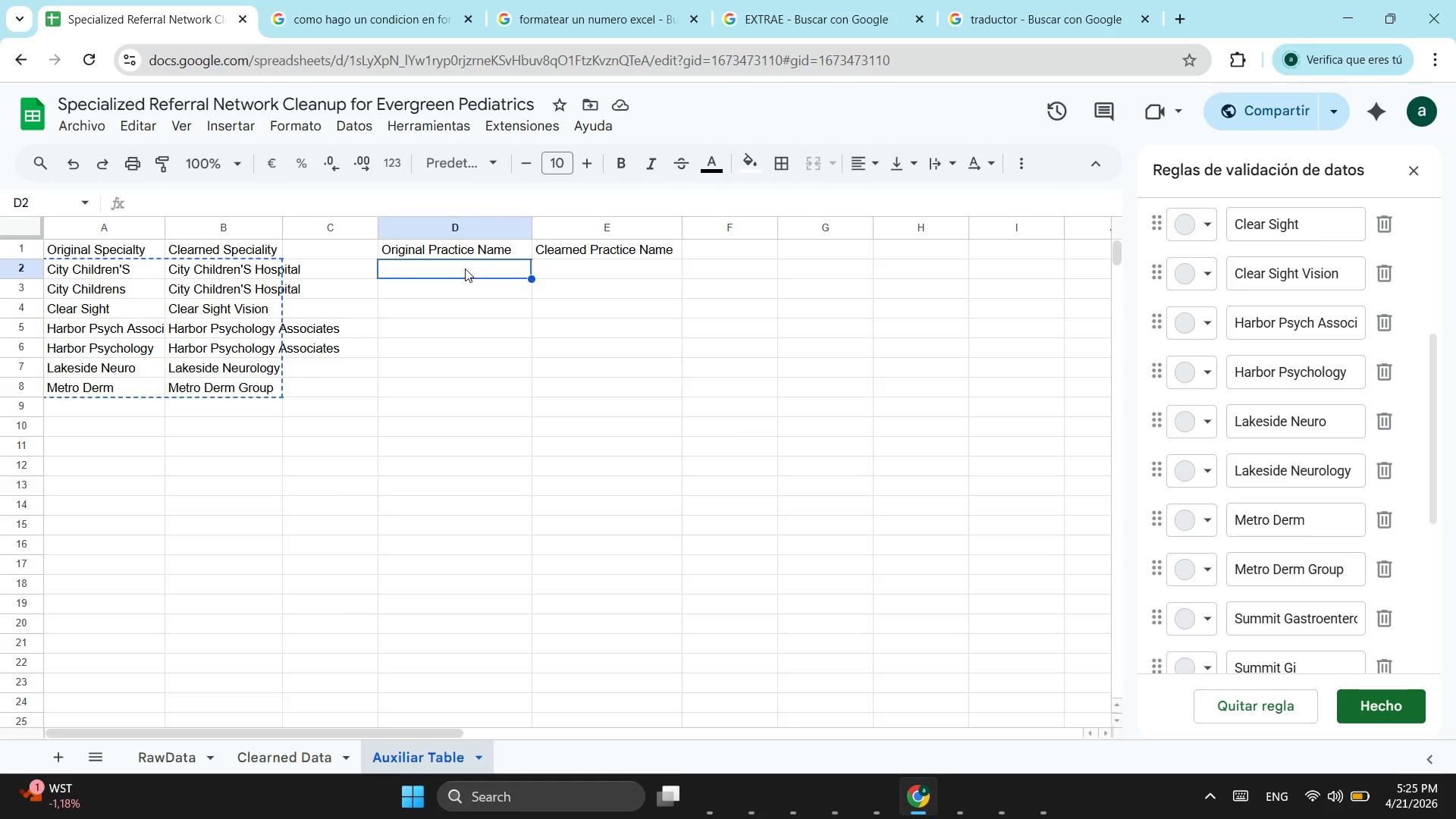 
key(Control+ControlLeft)
 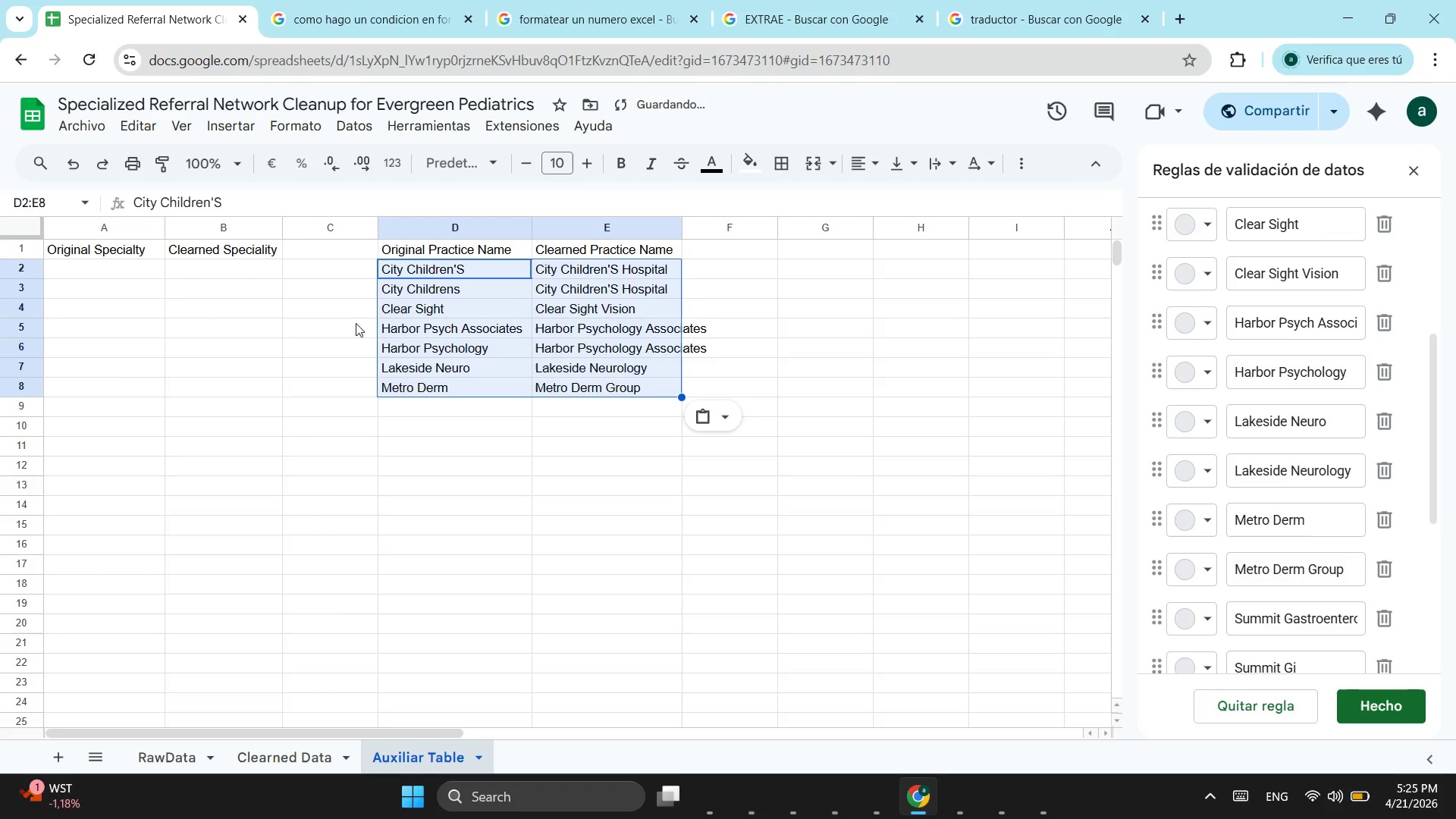 
key(Control+V)
 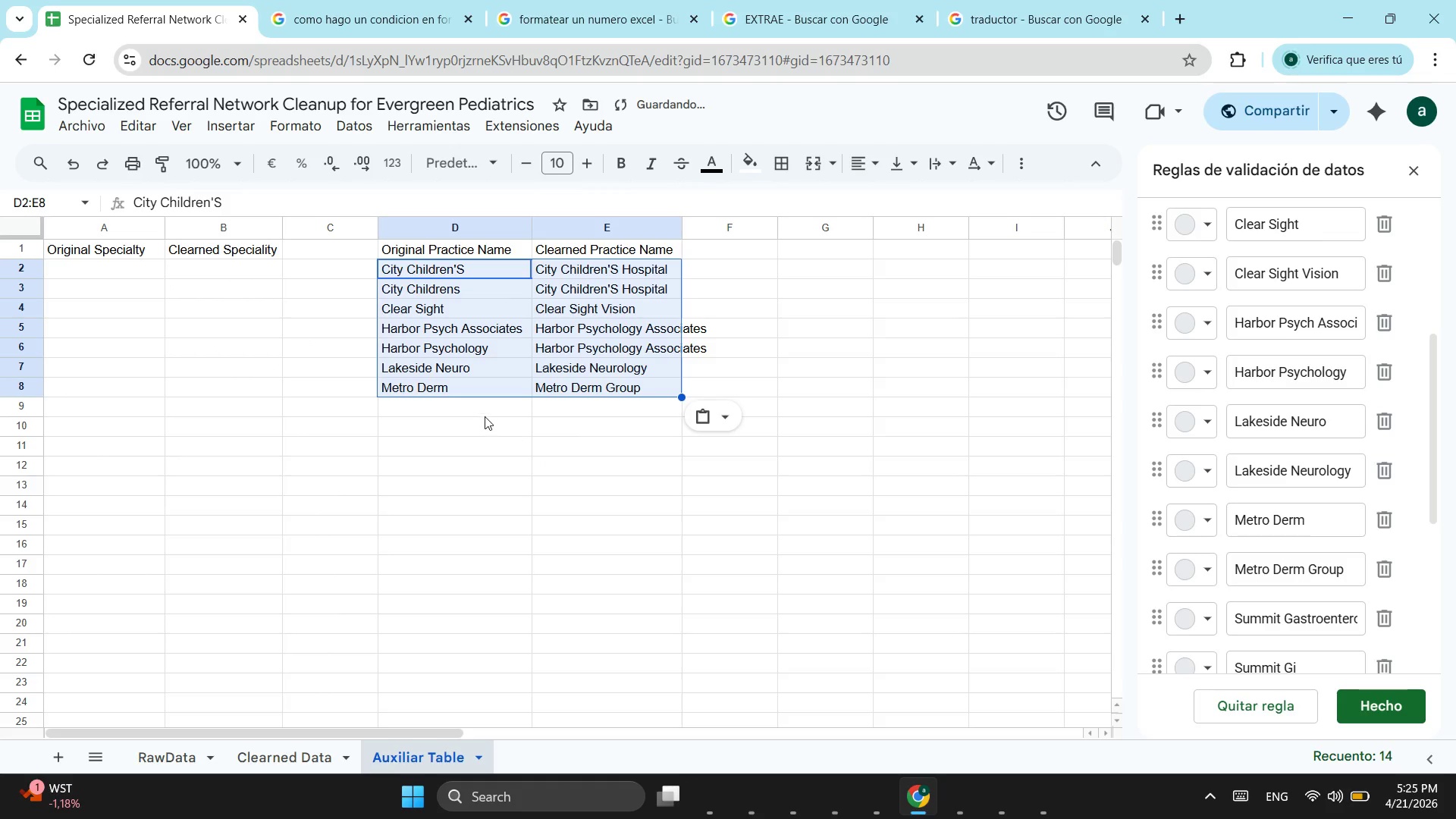 
left_click([473, 408])
 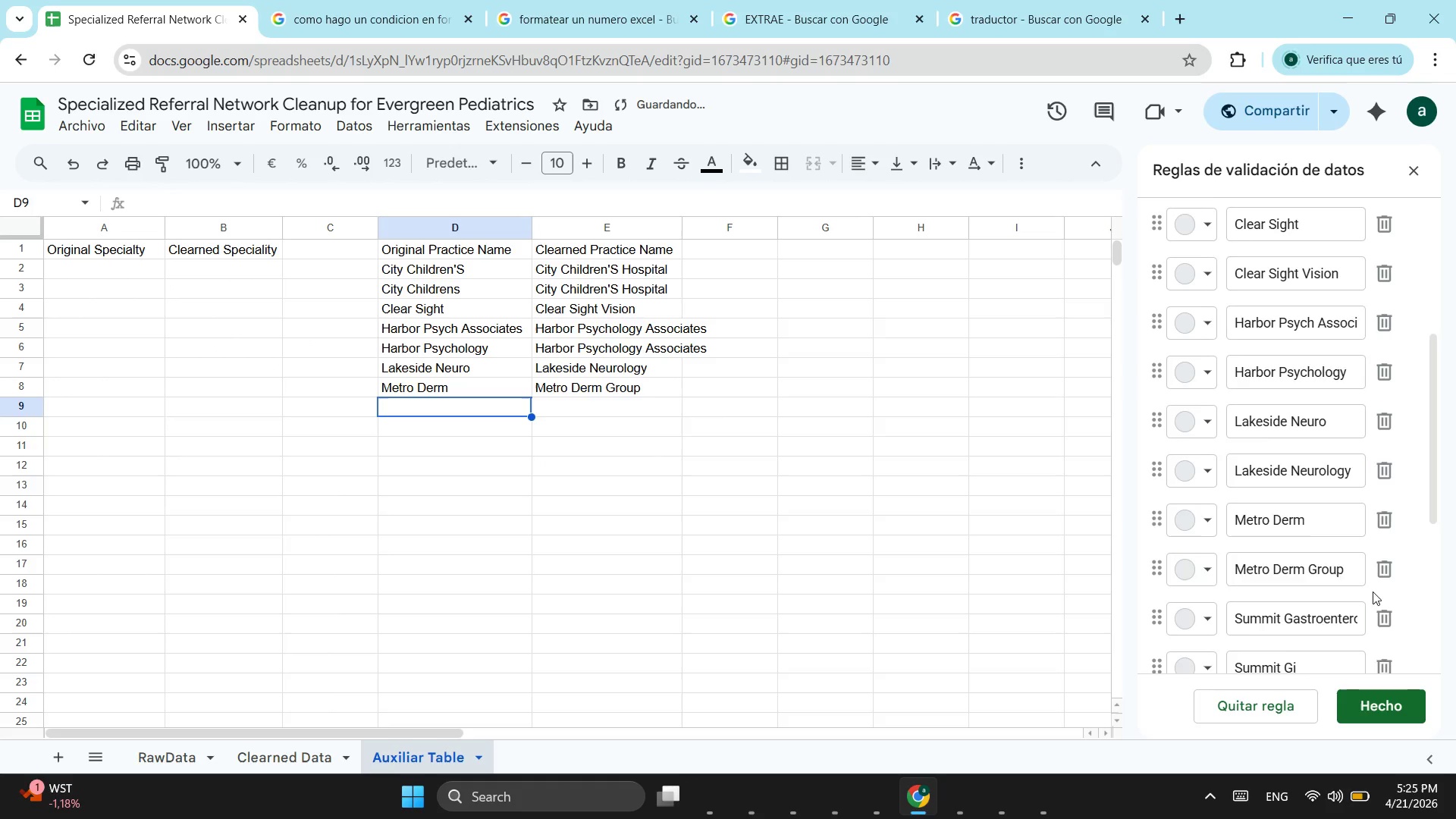 
scroll: coordinate [1373, 592], scroll_direction: down, amount: 1.0
 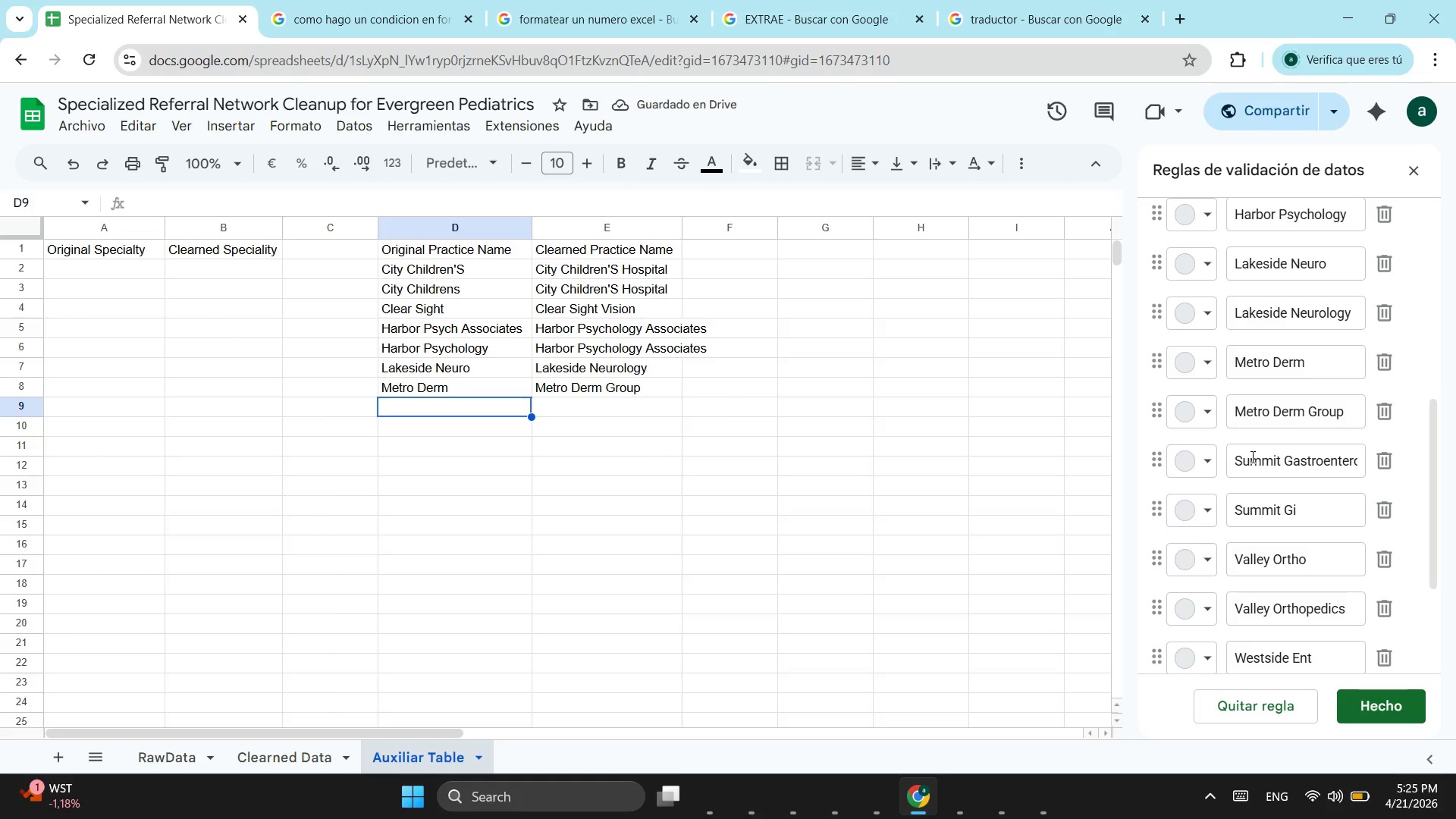 
left_click_drag(start_coordinate=[1233, 463], to_coordinate=[1454, 477])
 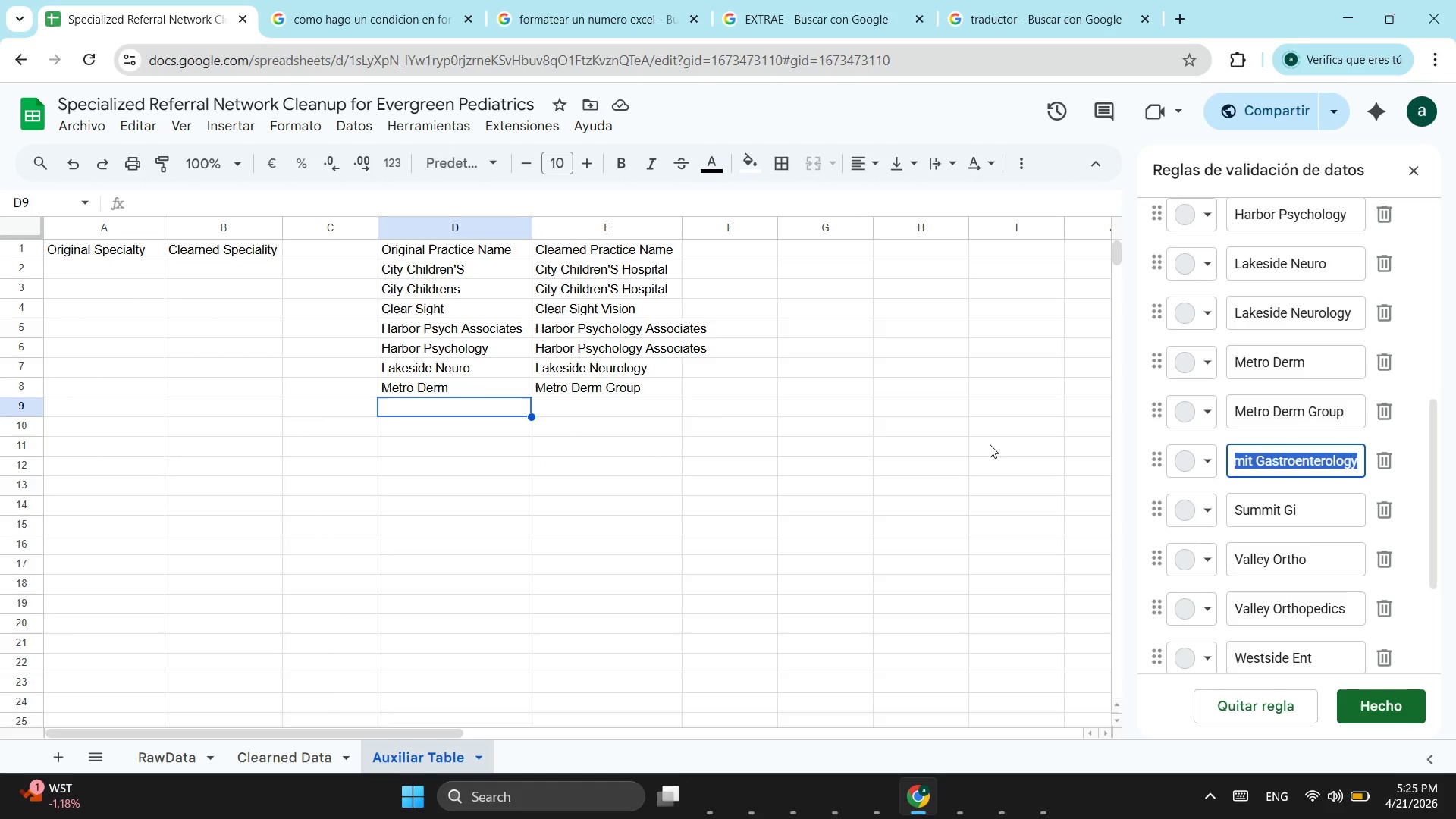 
key(Control+ControlLeft)
 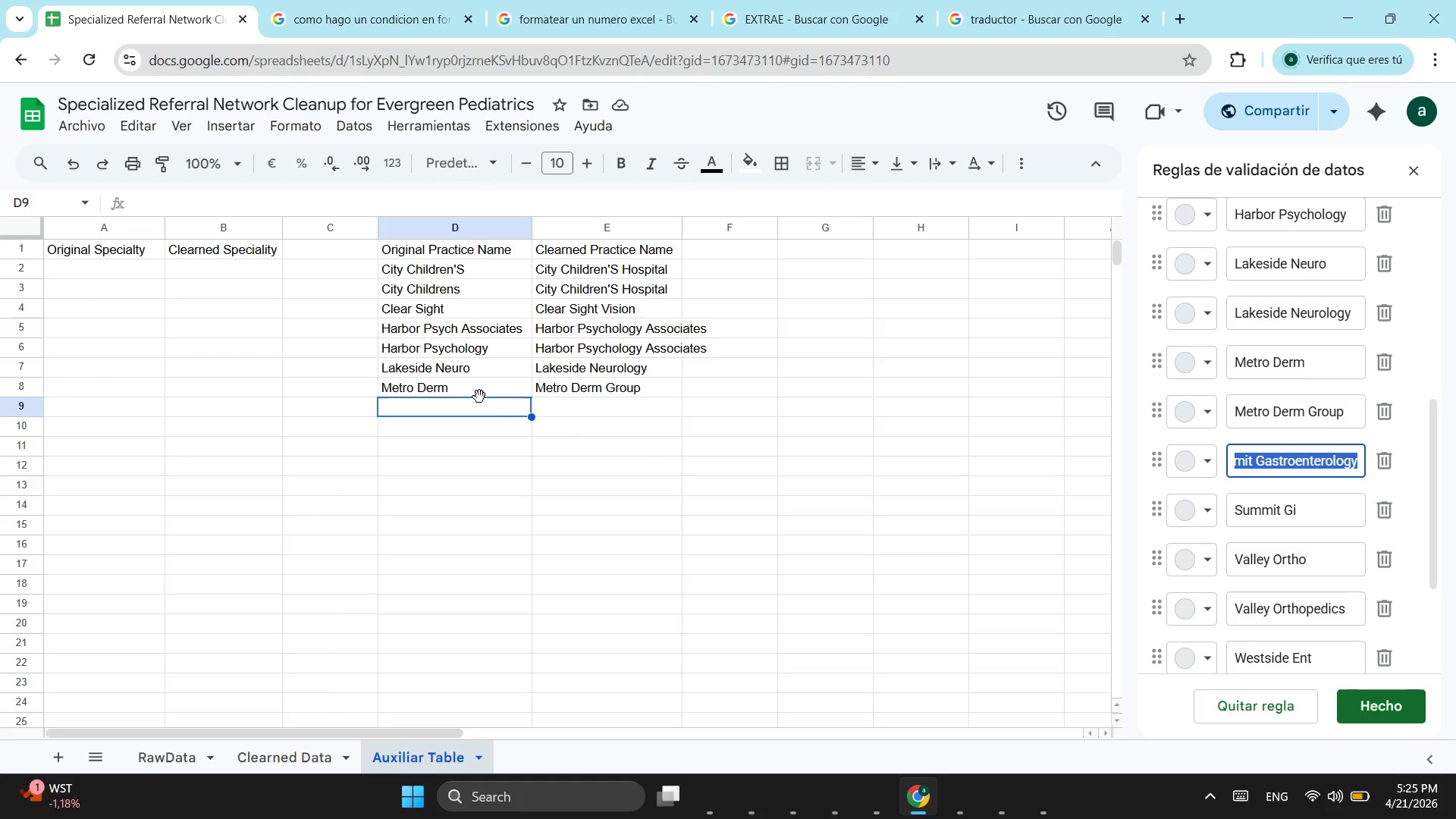 
key(Control+C)
 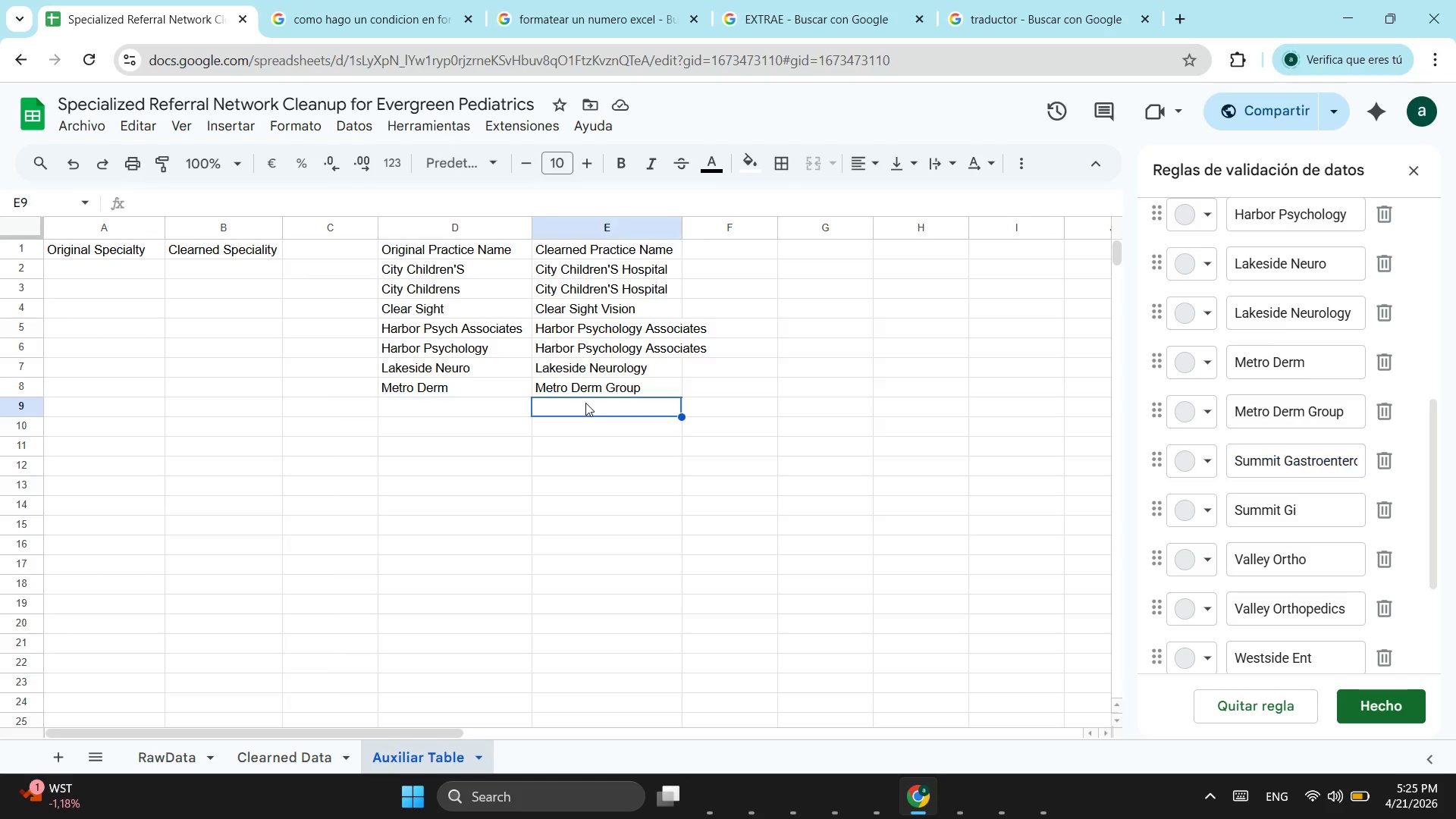 
key(Control+ControlLeft)
 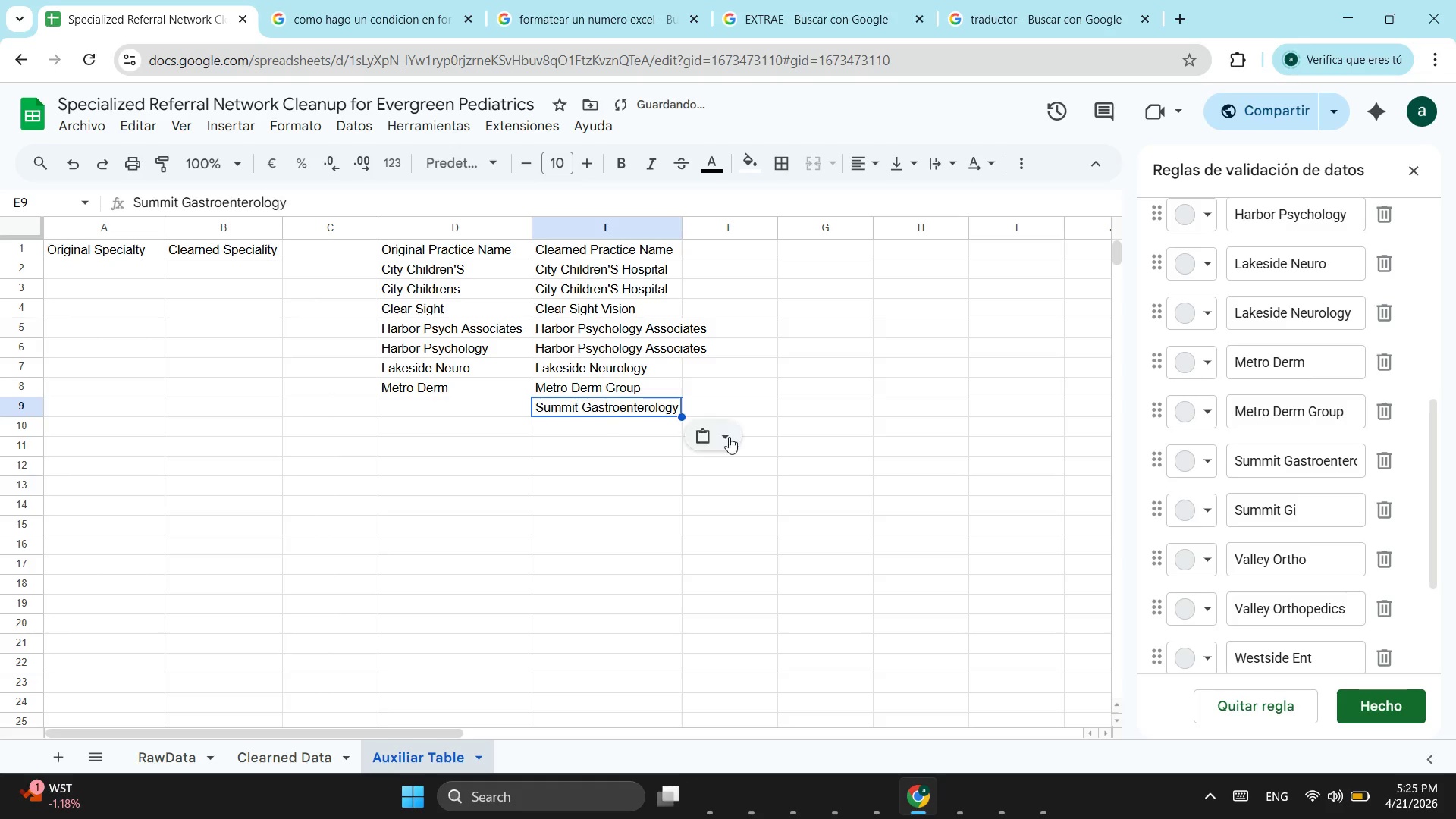 
key(Control+V)
 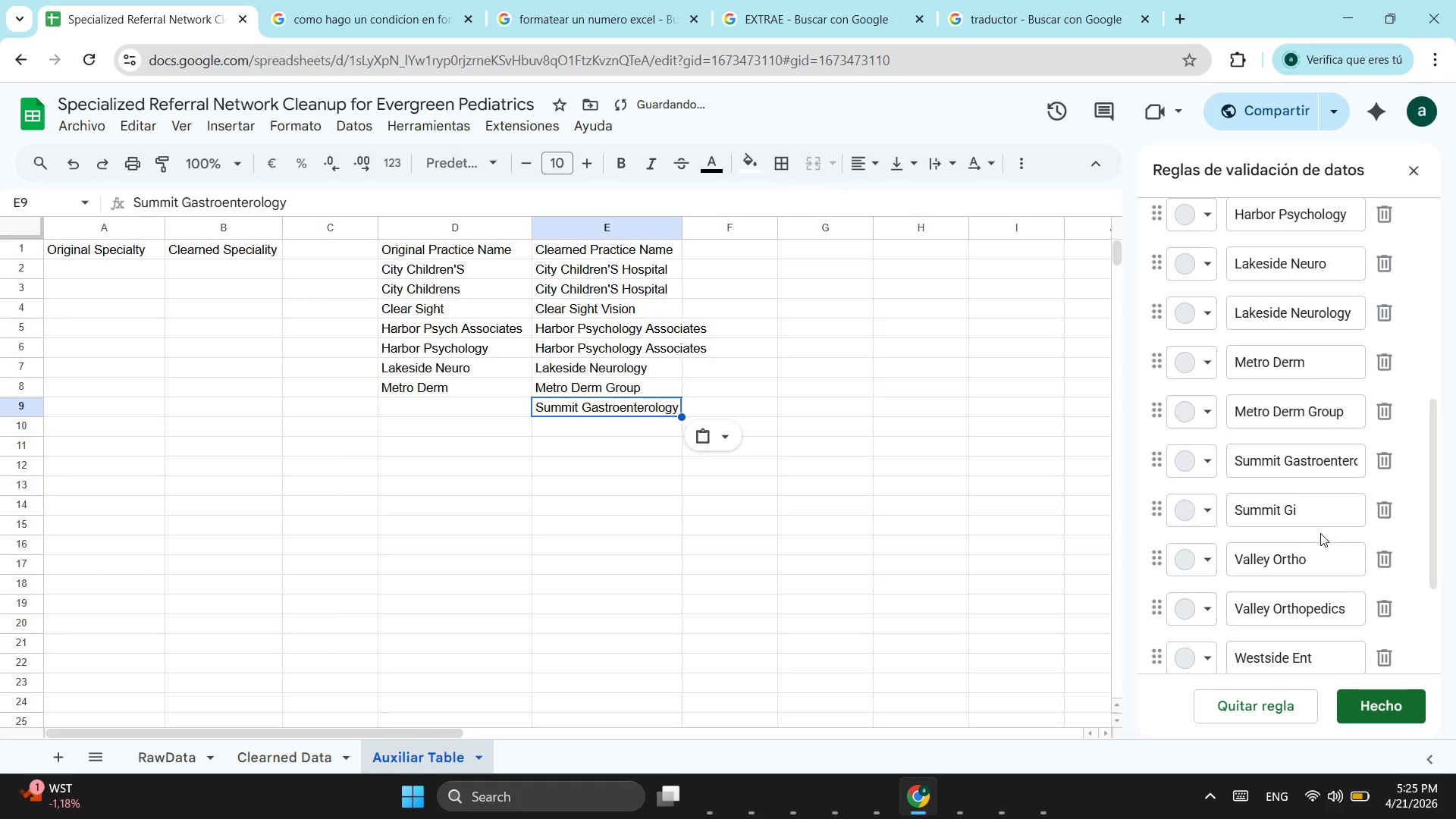 
left_click_drag(start_coordinate=[1315, 511], to_coordinate=[1237, 512])
 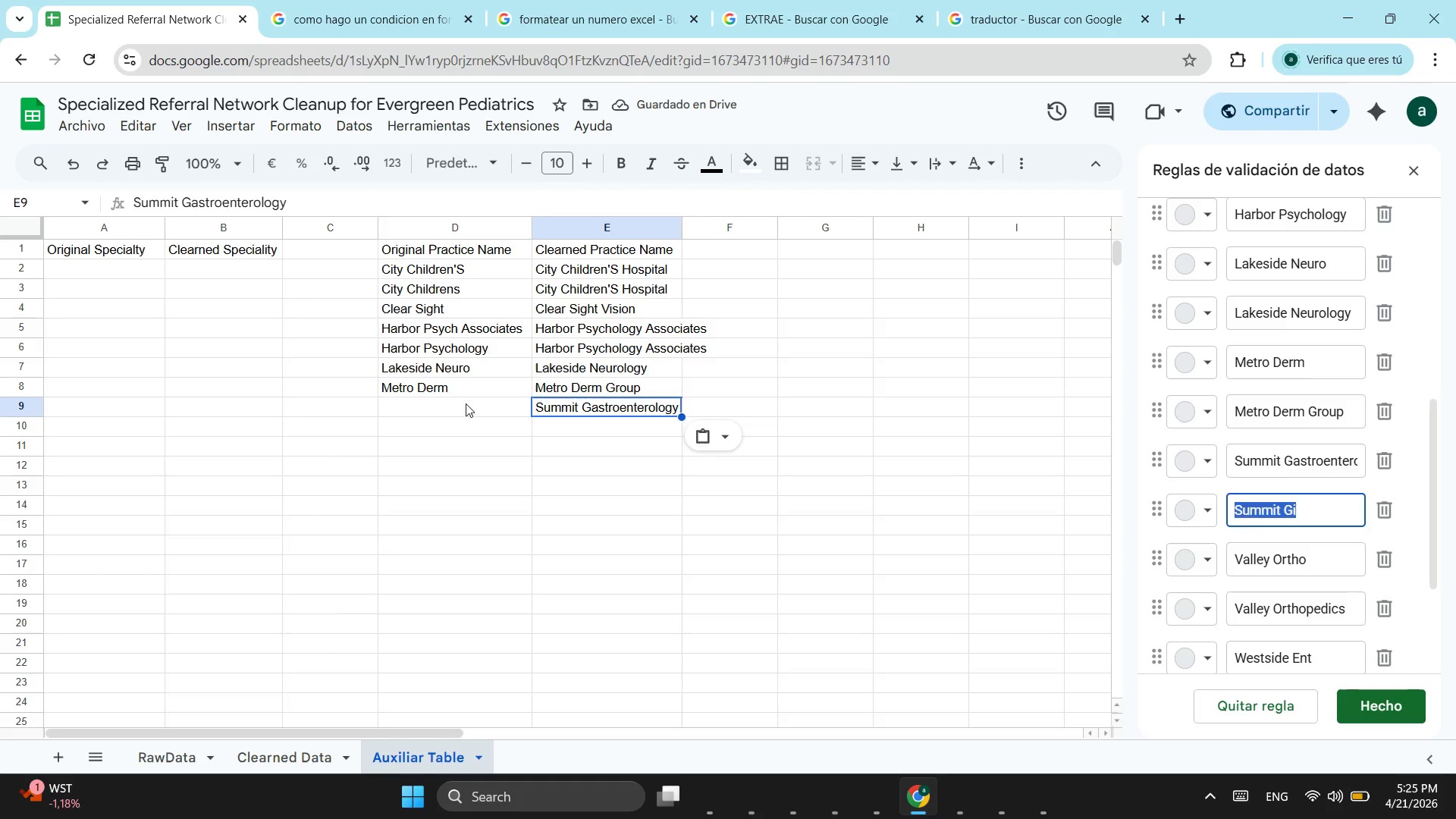 
key(Control+ControlLeft)
 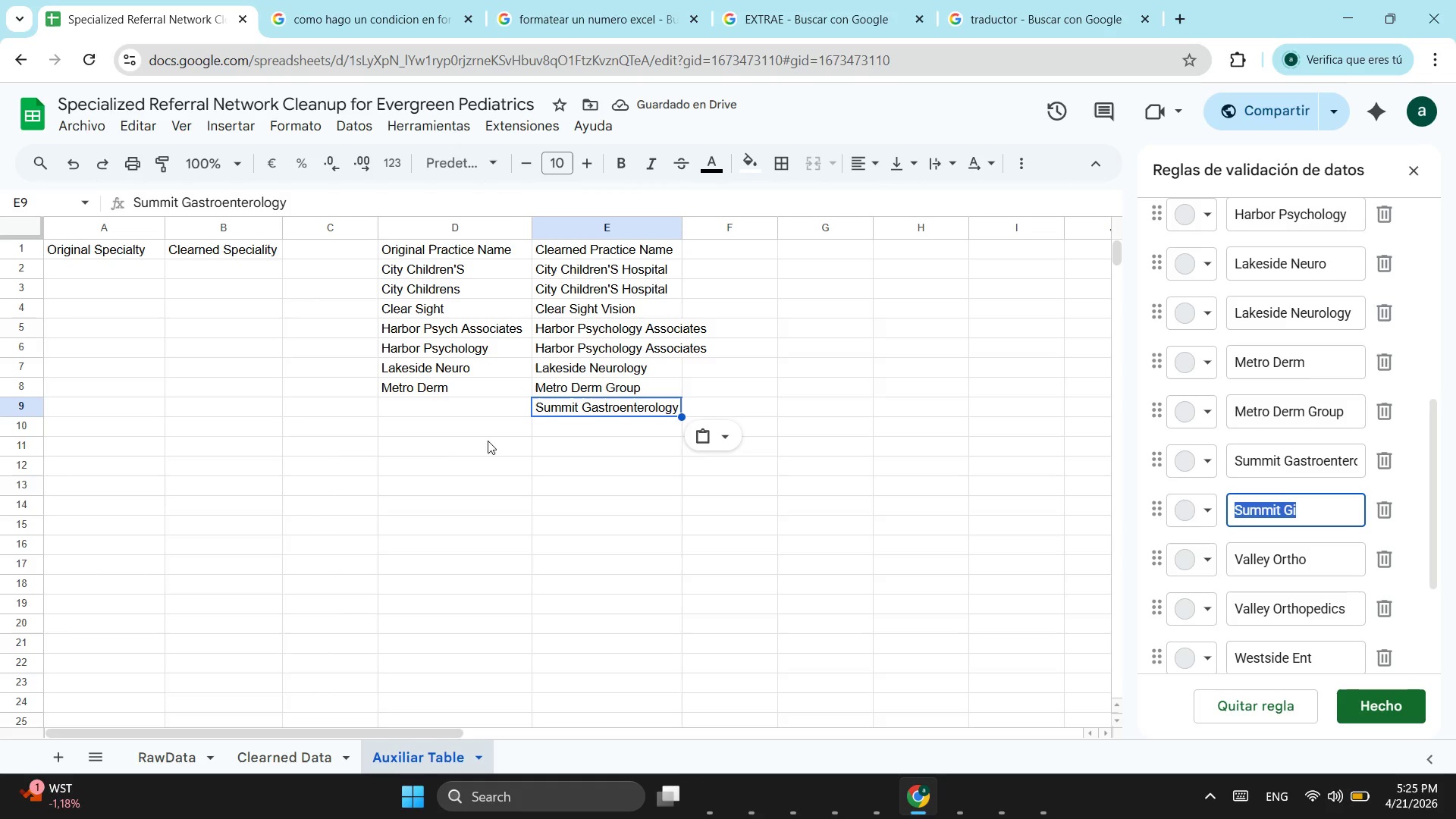 
key(Control+C)
 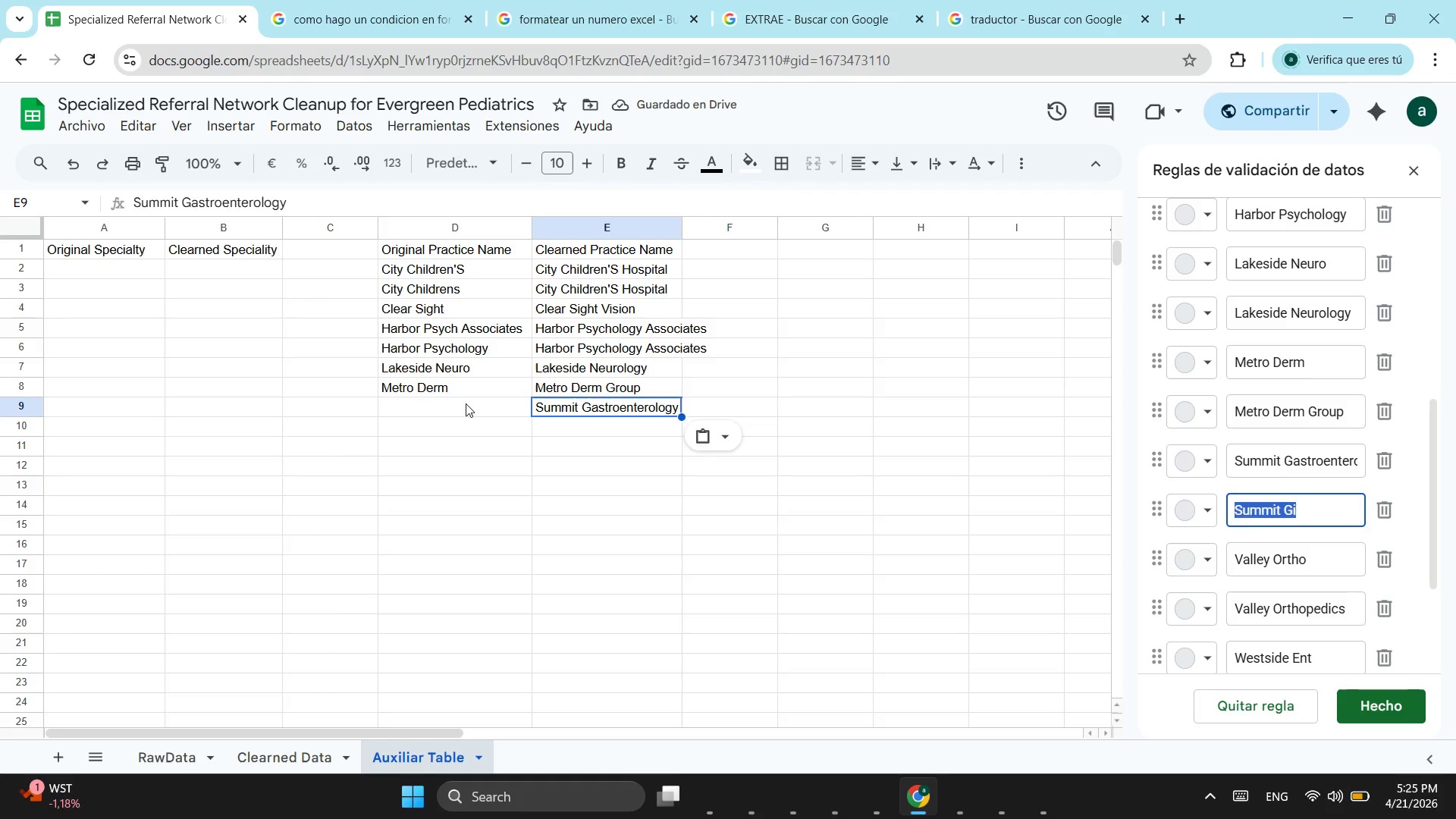 
left_click([466, 403])
 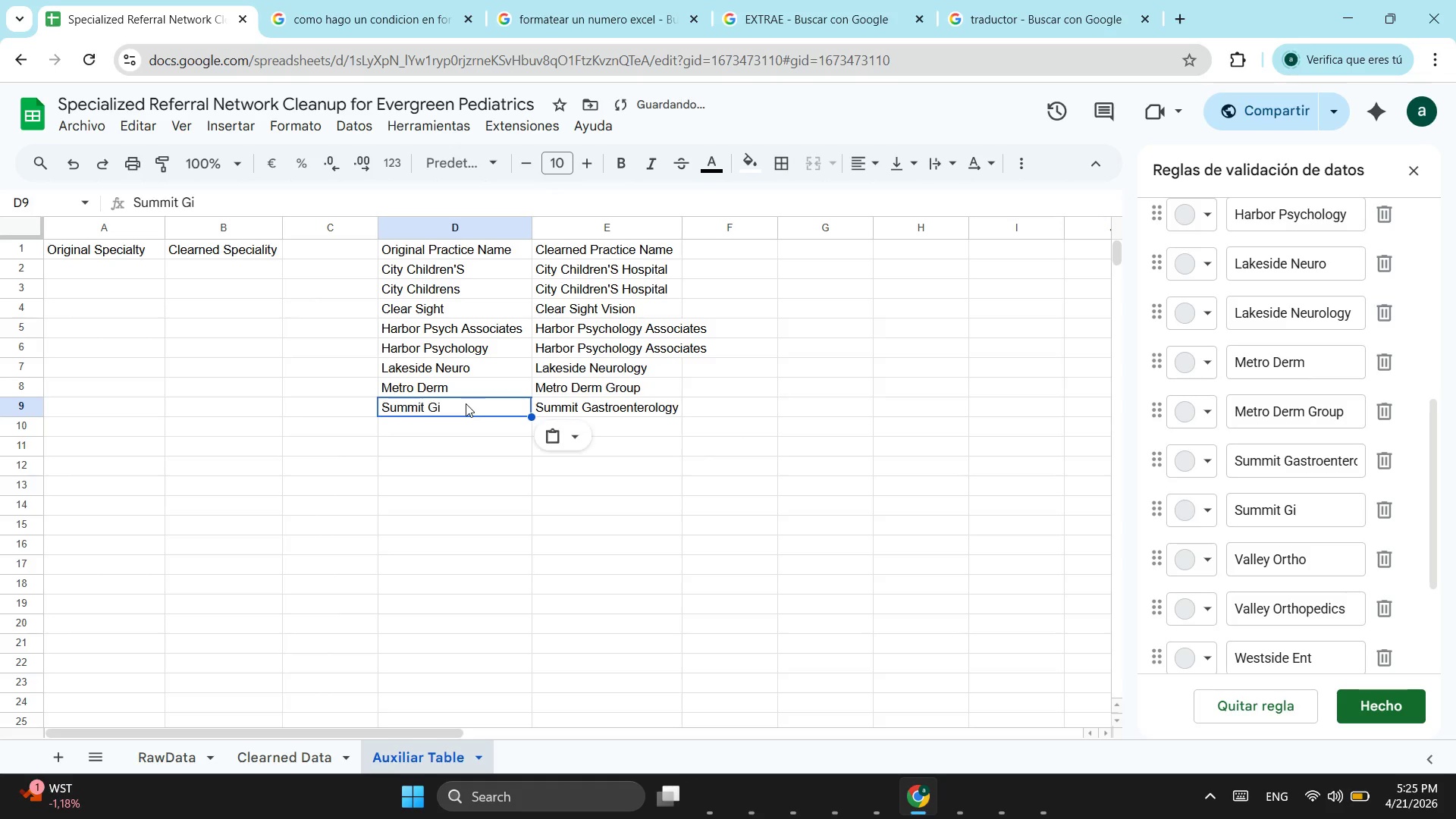 
key(Control+ControlLeft)
 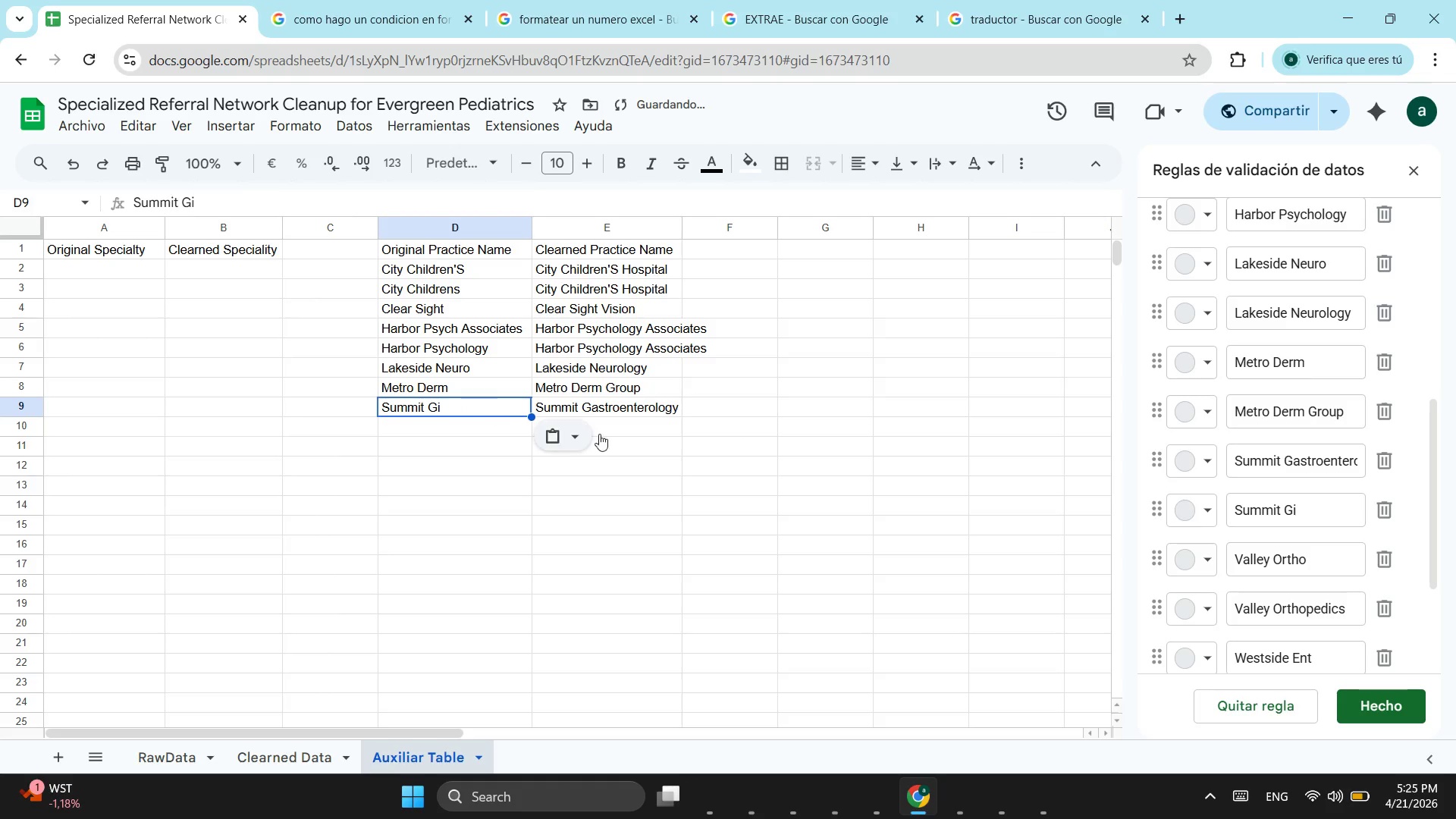 
key(Control+V)
 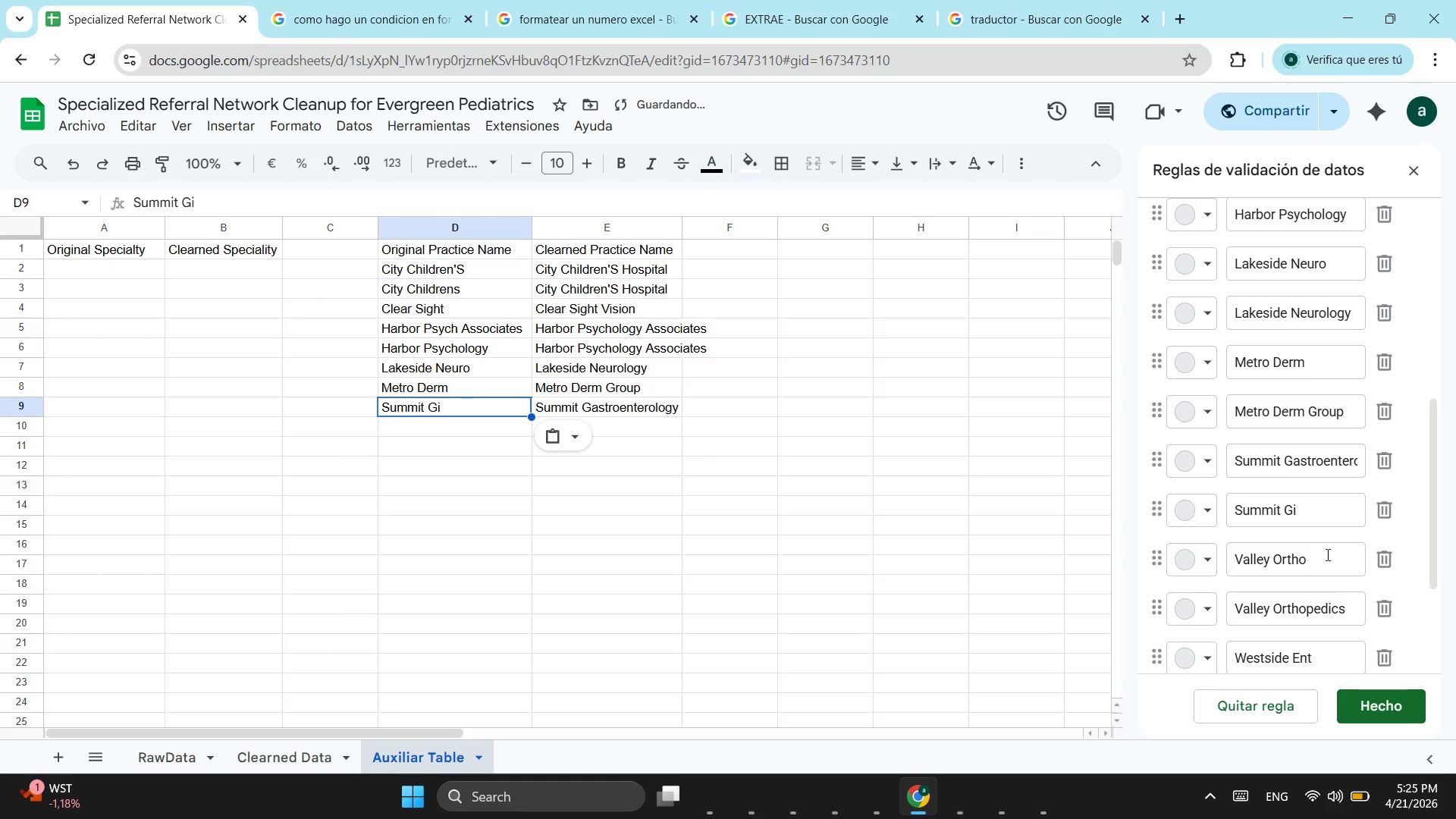 
scroll: coordinate [1323, 548], scroll_direction: down, amount: 1.0
 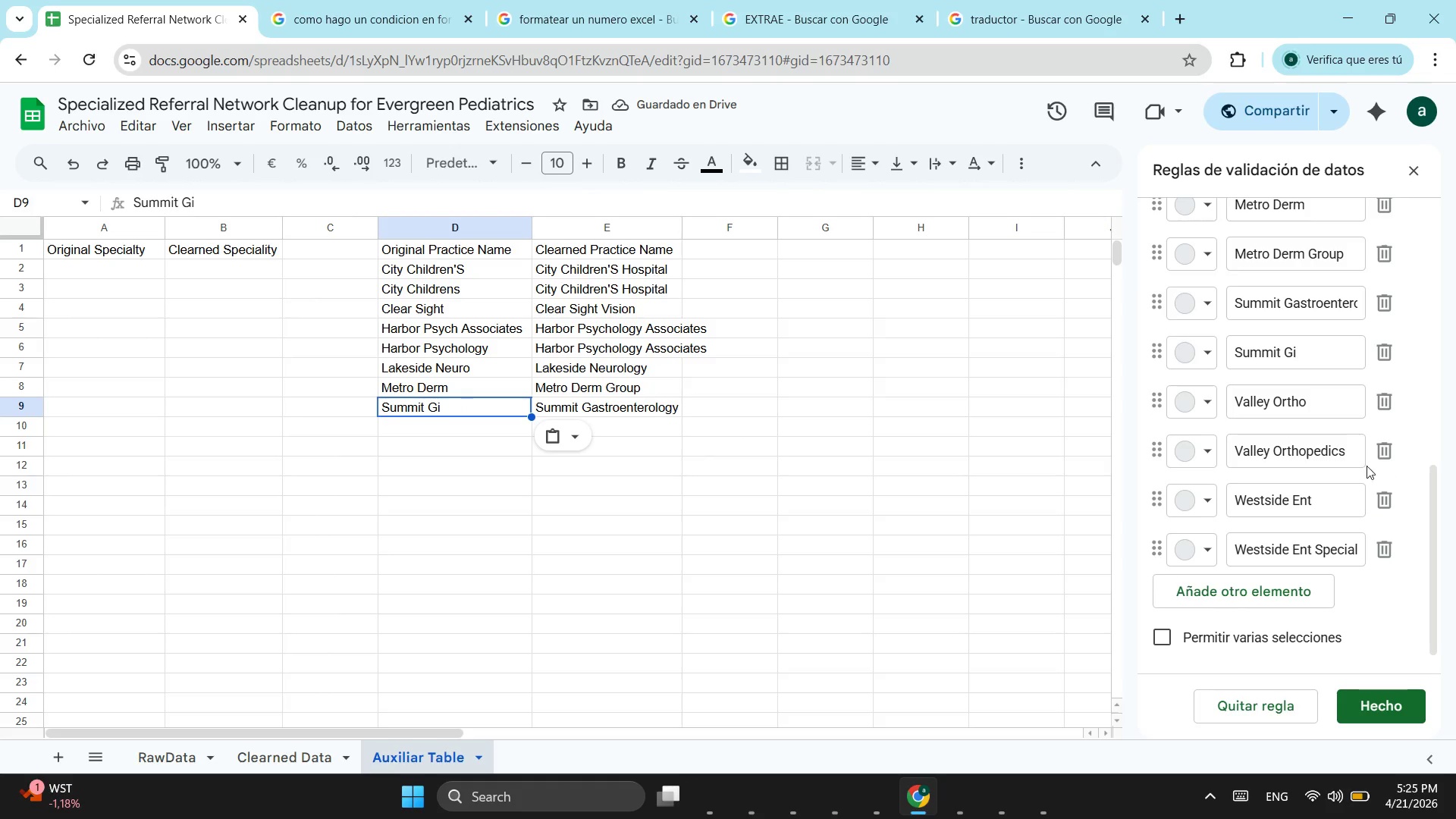 
left_click_drag(start_coordinate=[1350, 450], to_coordinate=[1230, 454])
 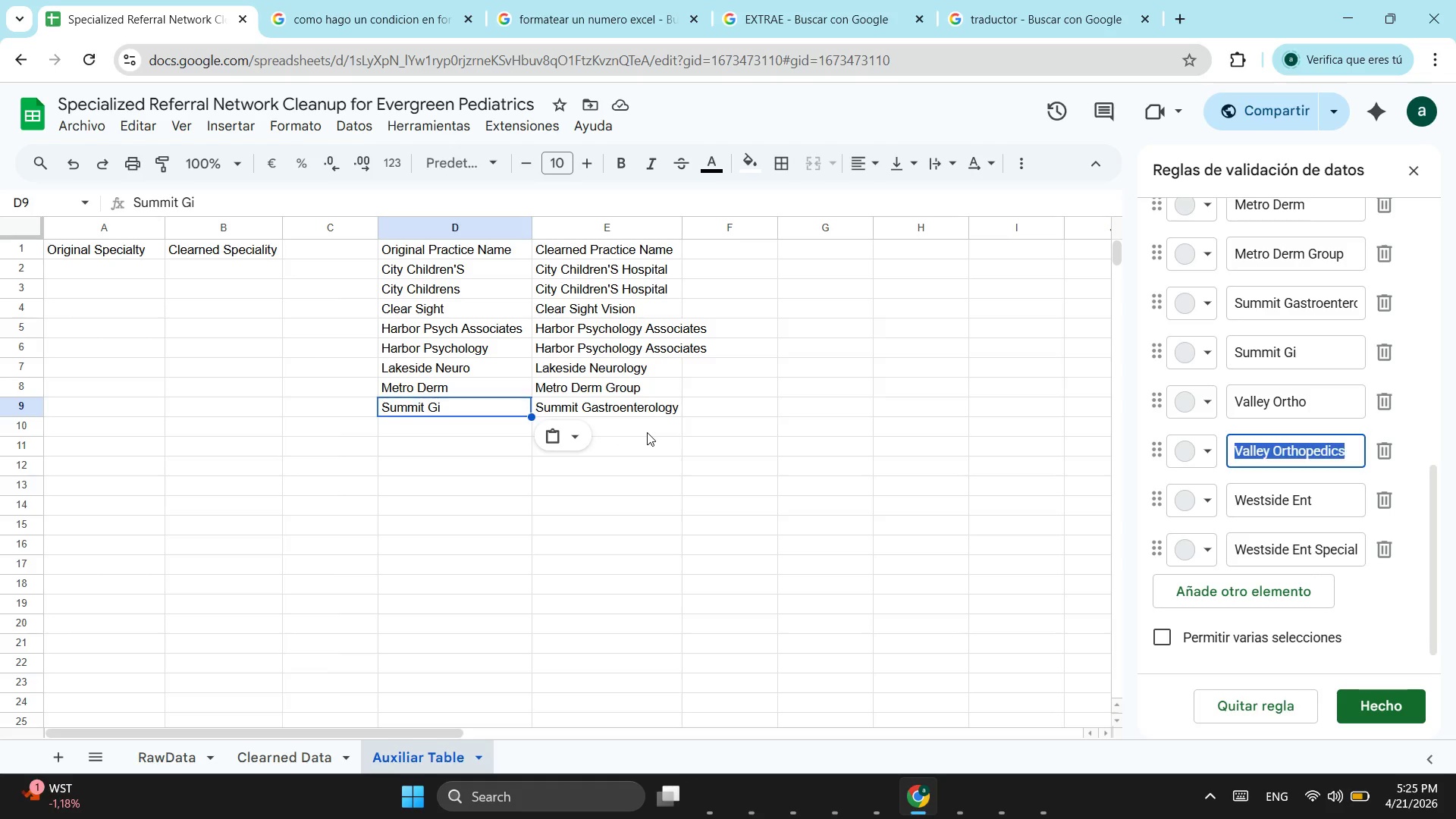 
key(Control+ControlLeft)
 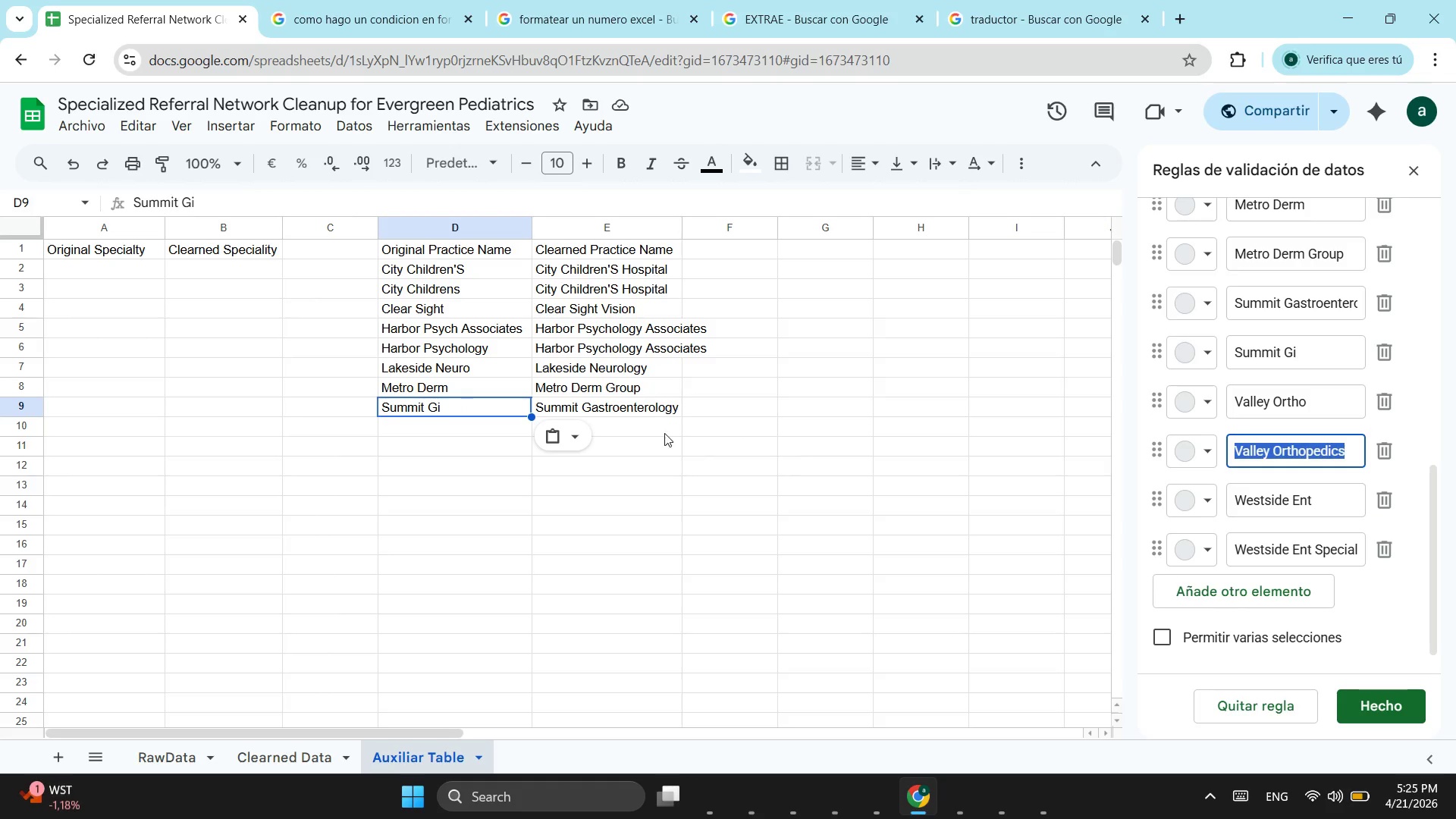 
key(Control+C)
 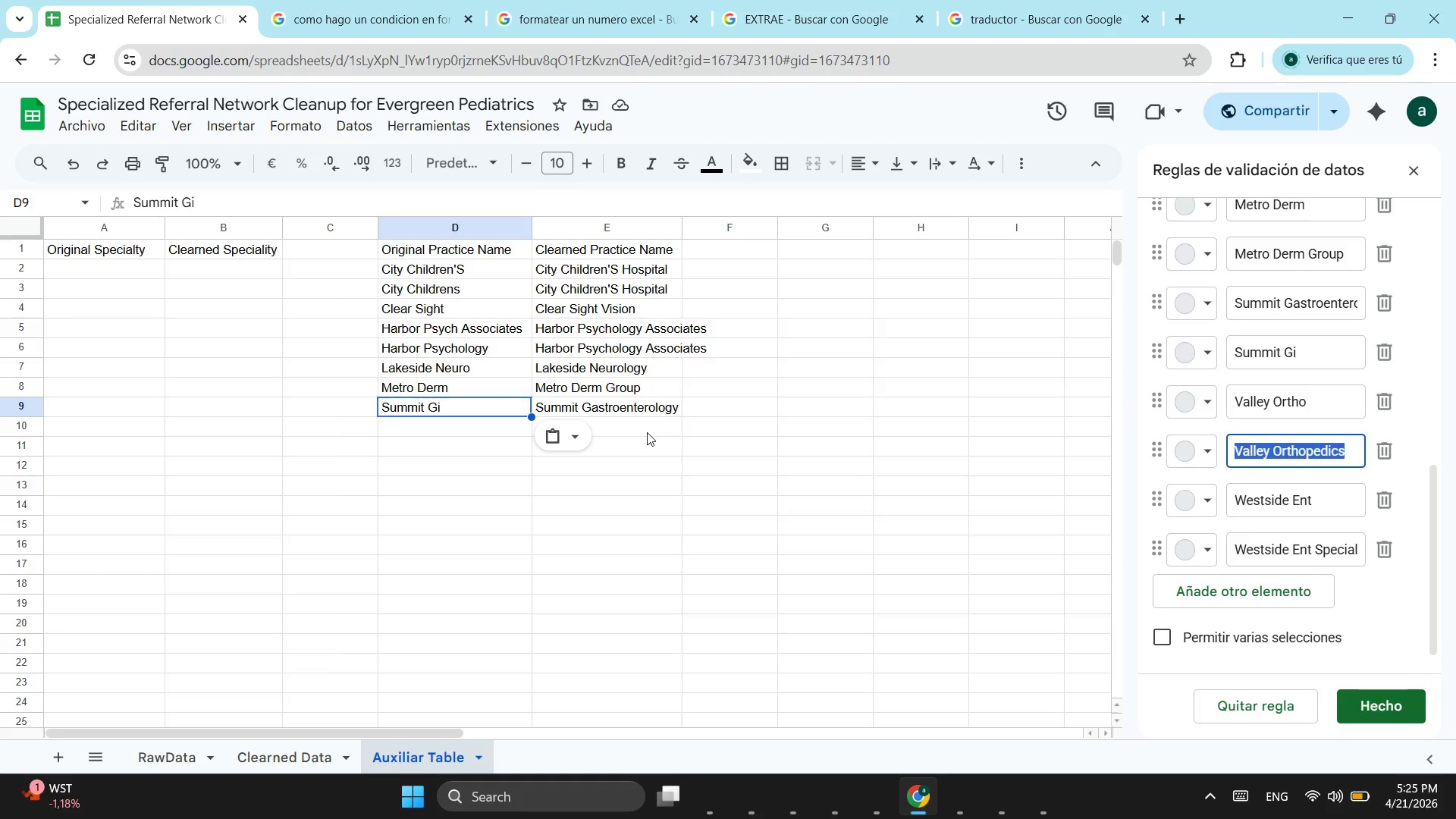 
left_click([647, 432])
 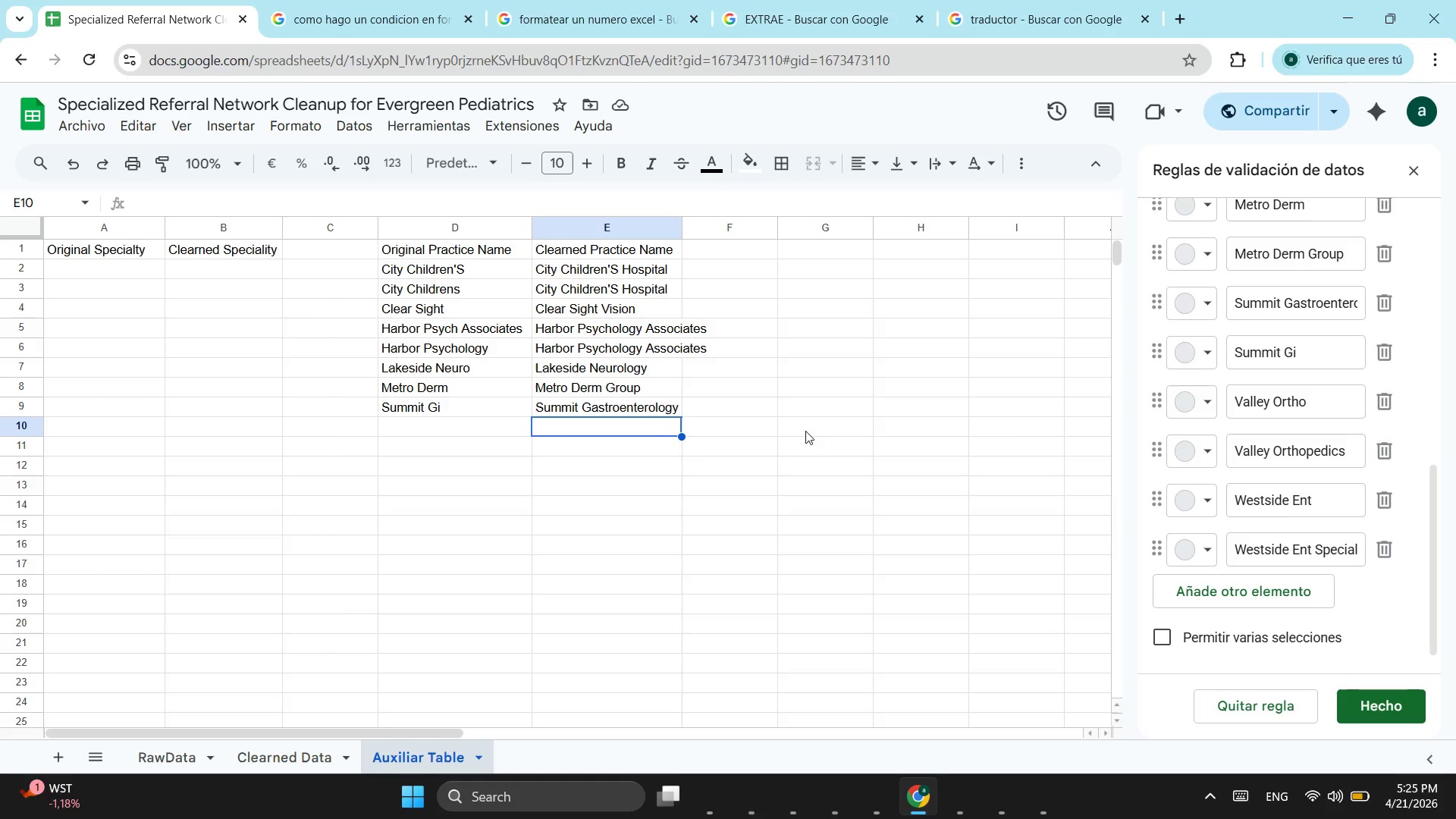 
key(Control+ControlLeft)
 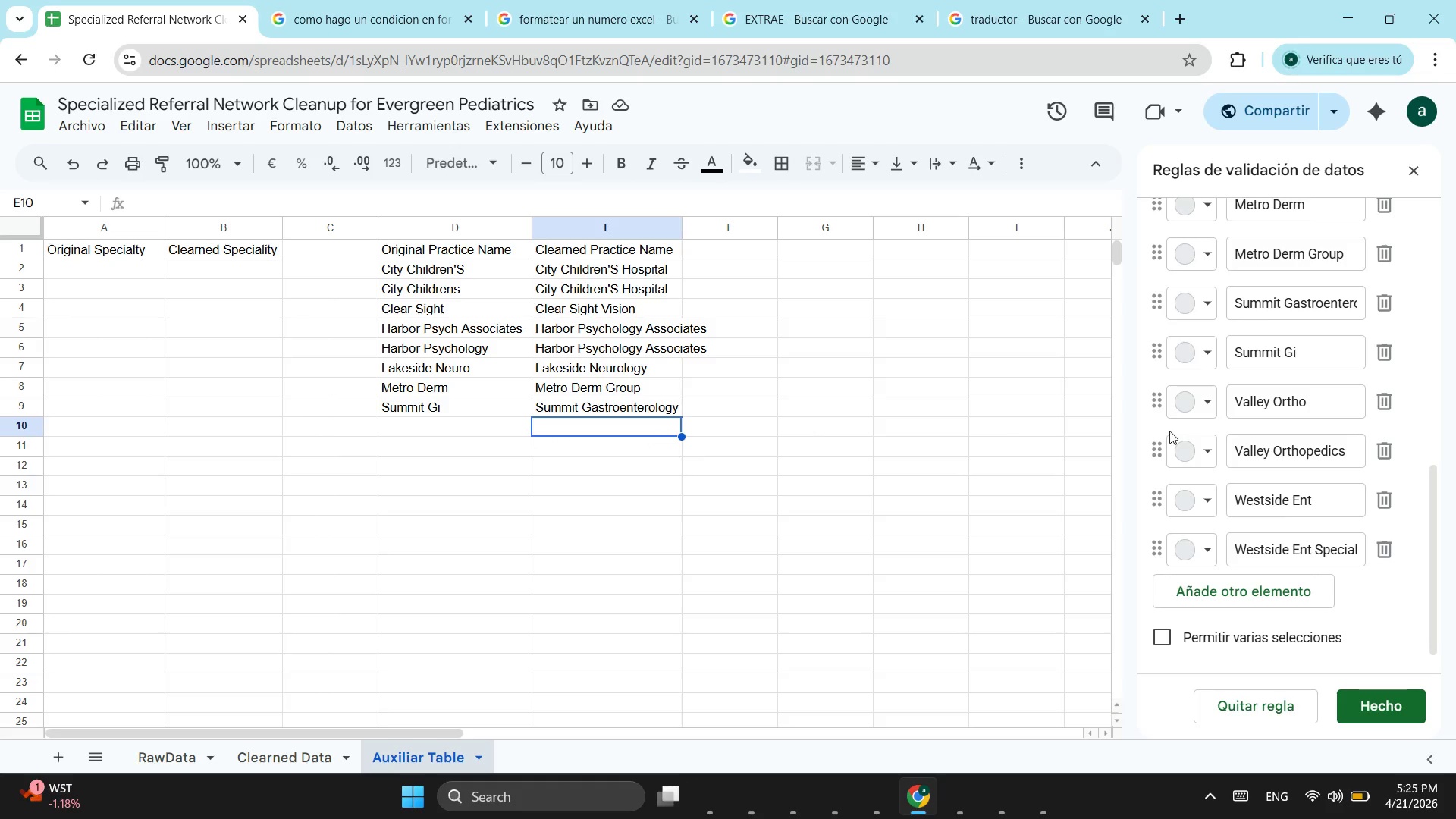 
key(Control+V)
 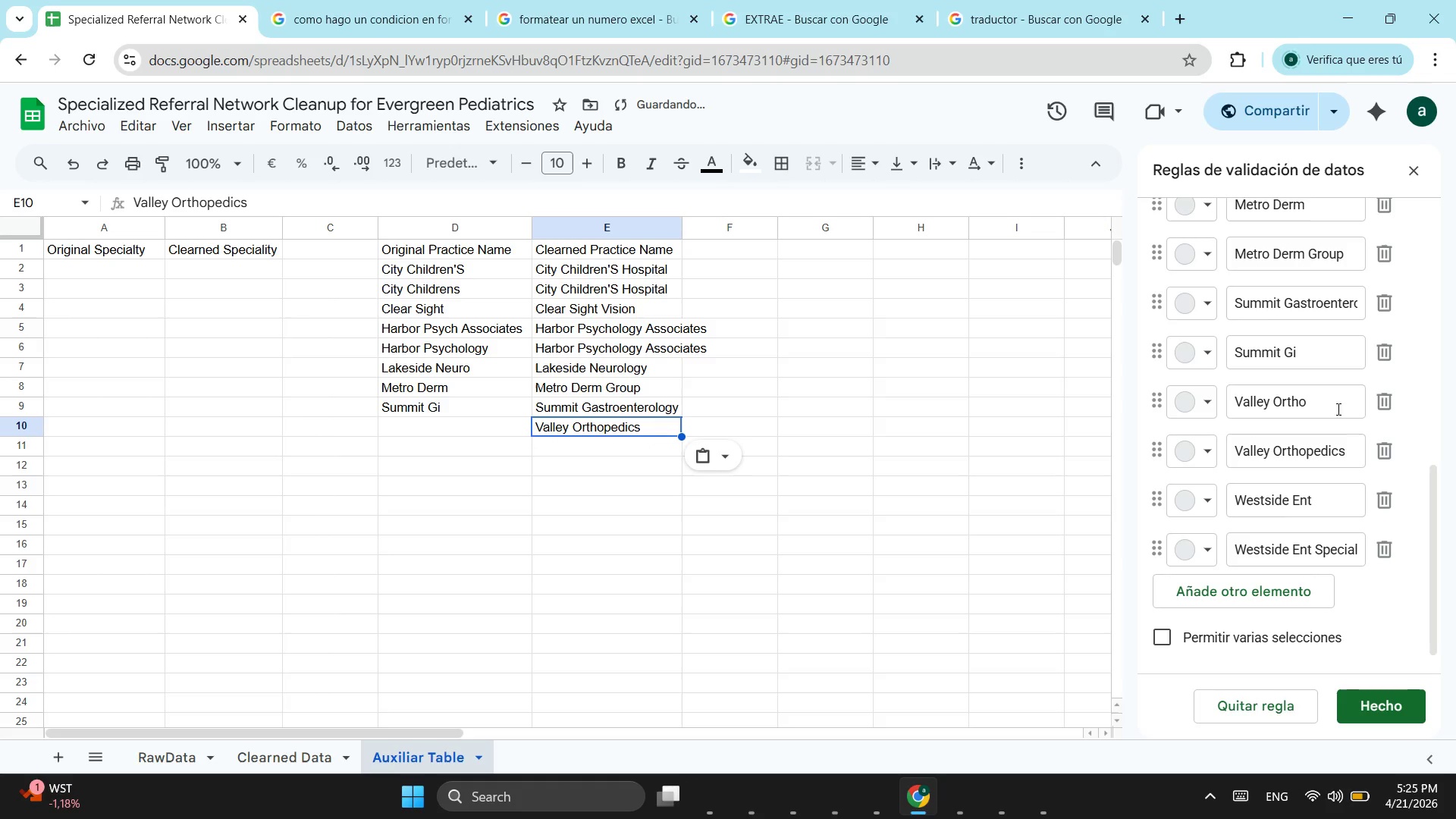 
left_click_drag(start_coordinate=[1337, 409], to_coordinate=[1203, 403])
 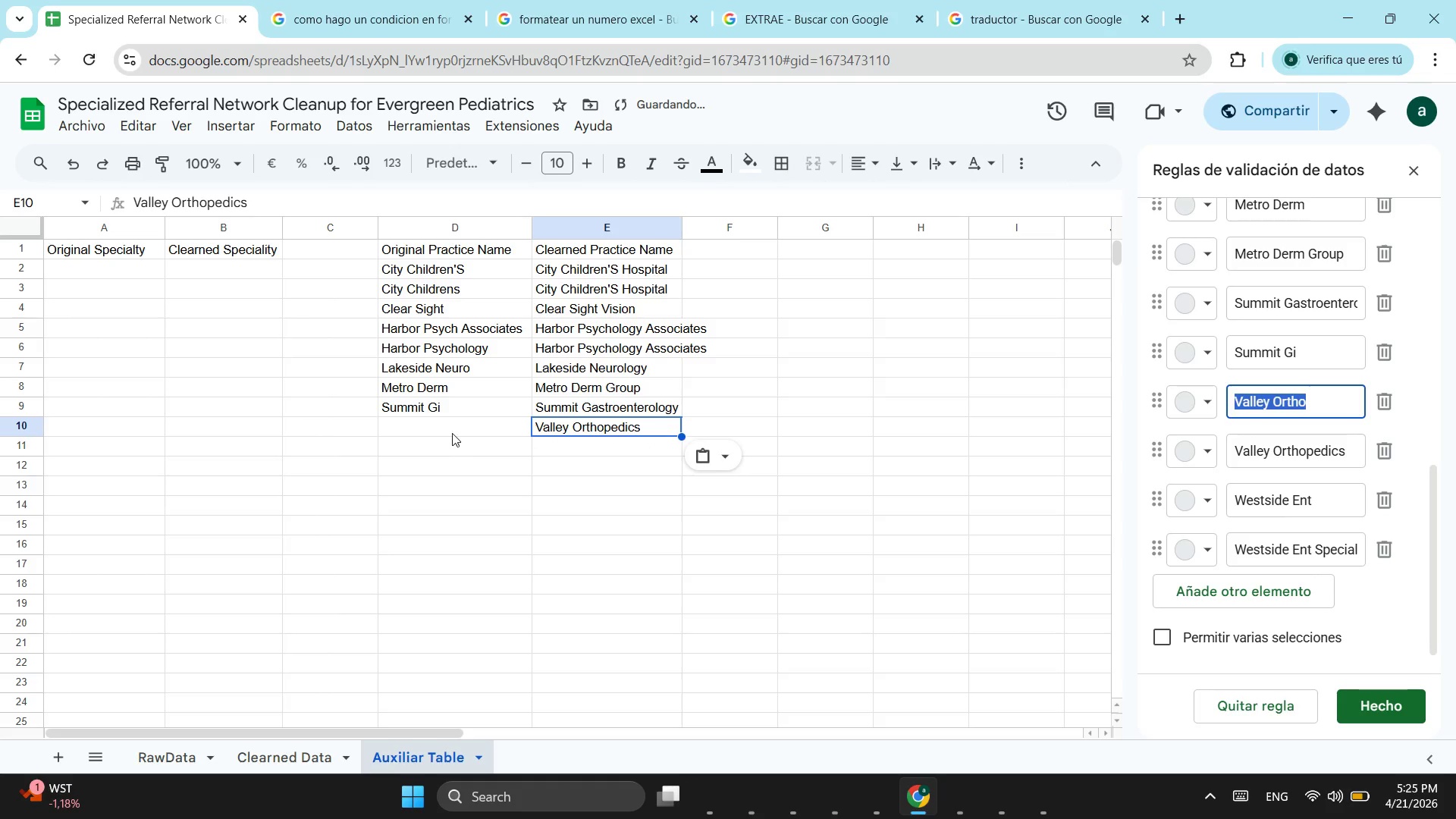 
key(Control+ControlLeft)
 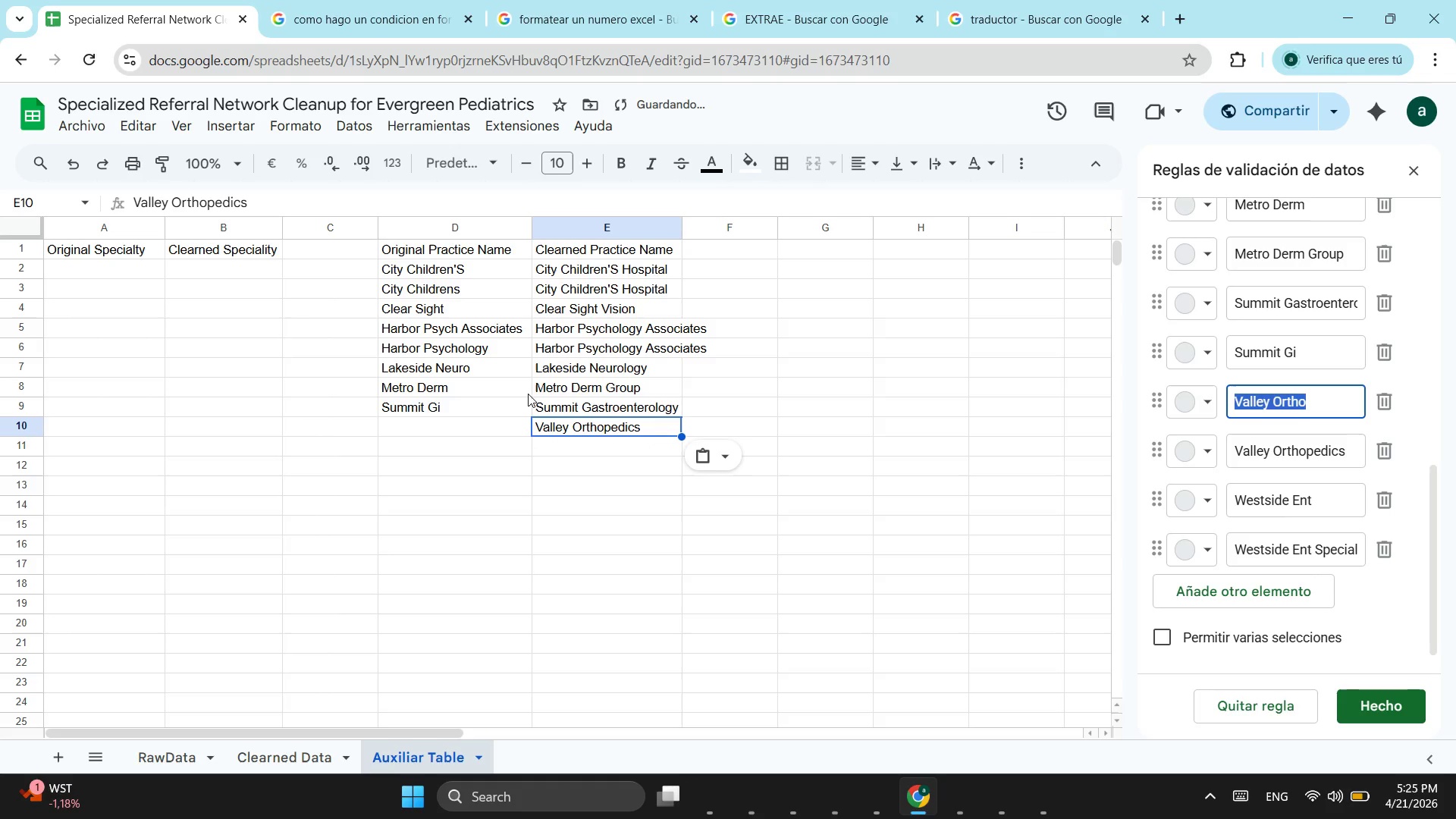 
key(Control+C)
 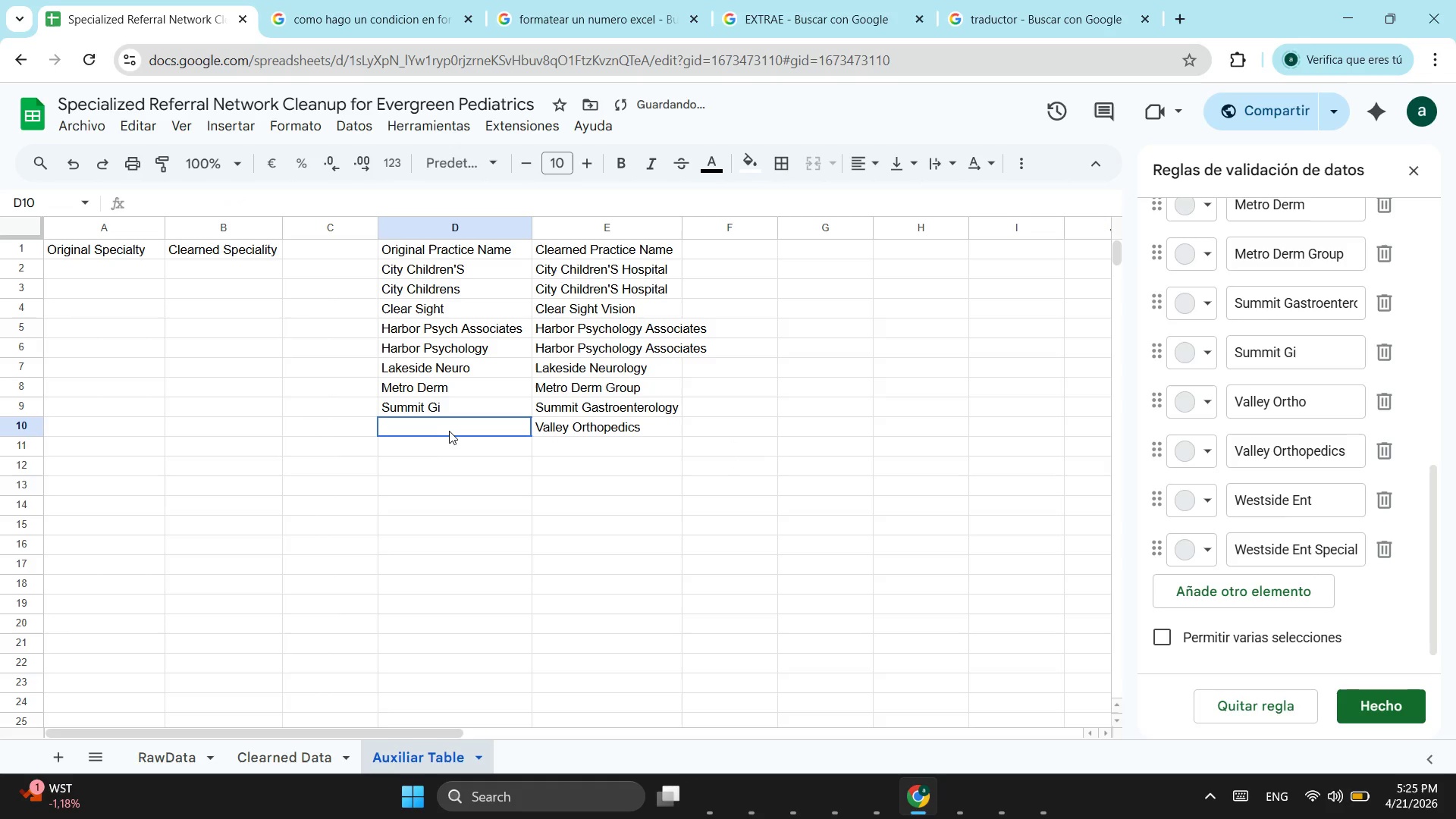 
left_click([449, 431])
 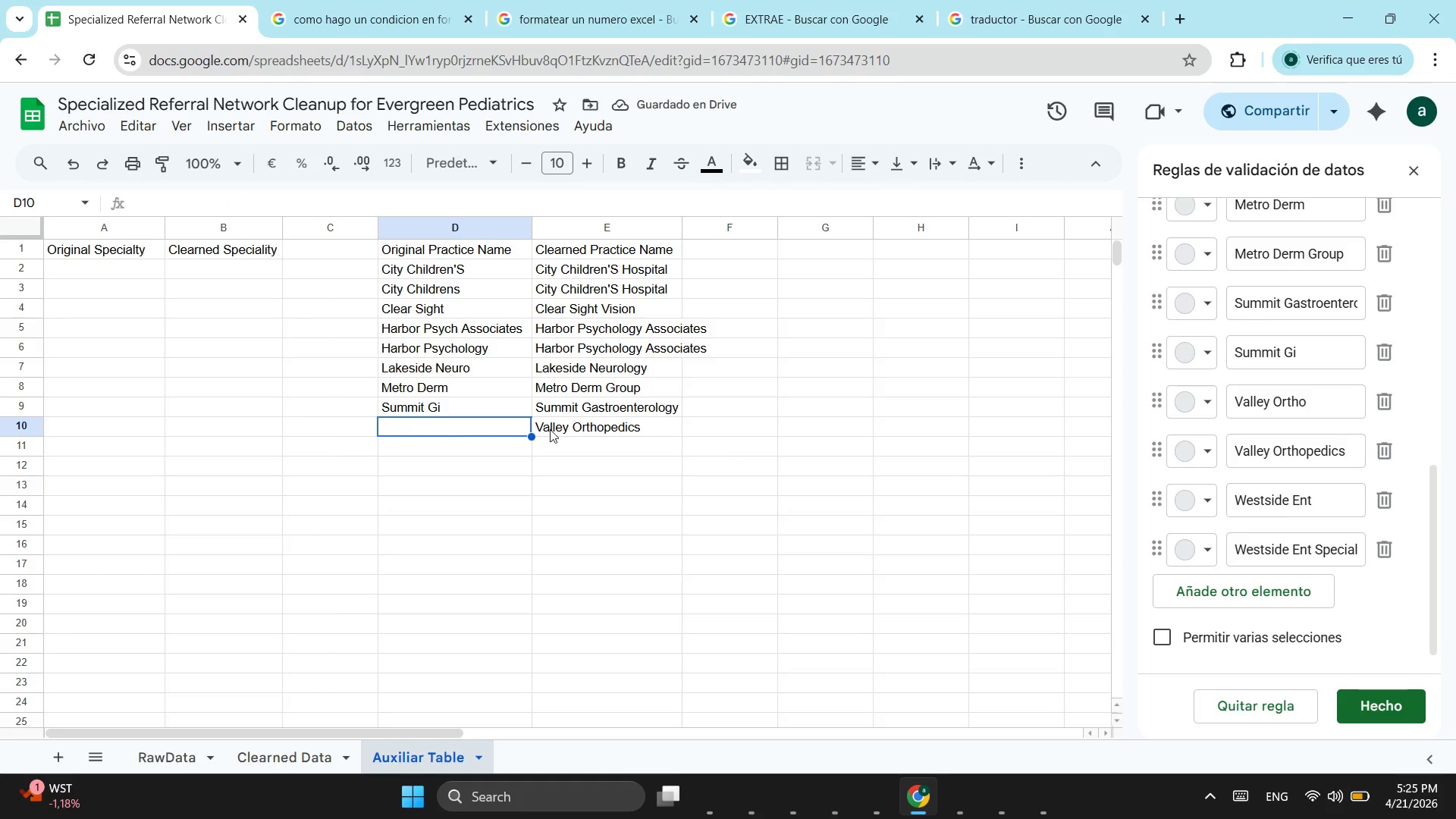 
key(Control+ControlLeft)
 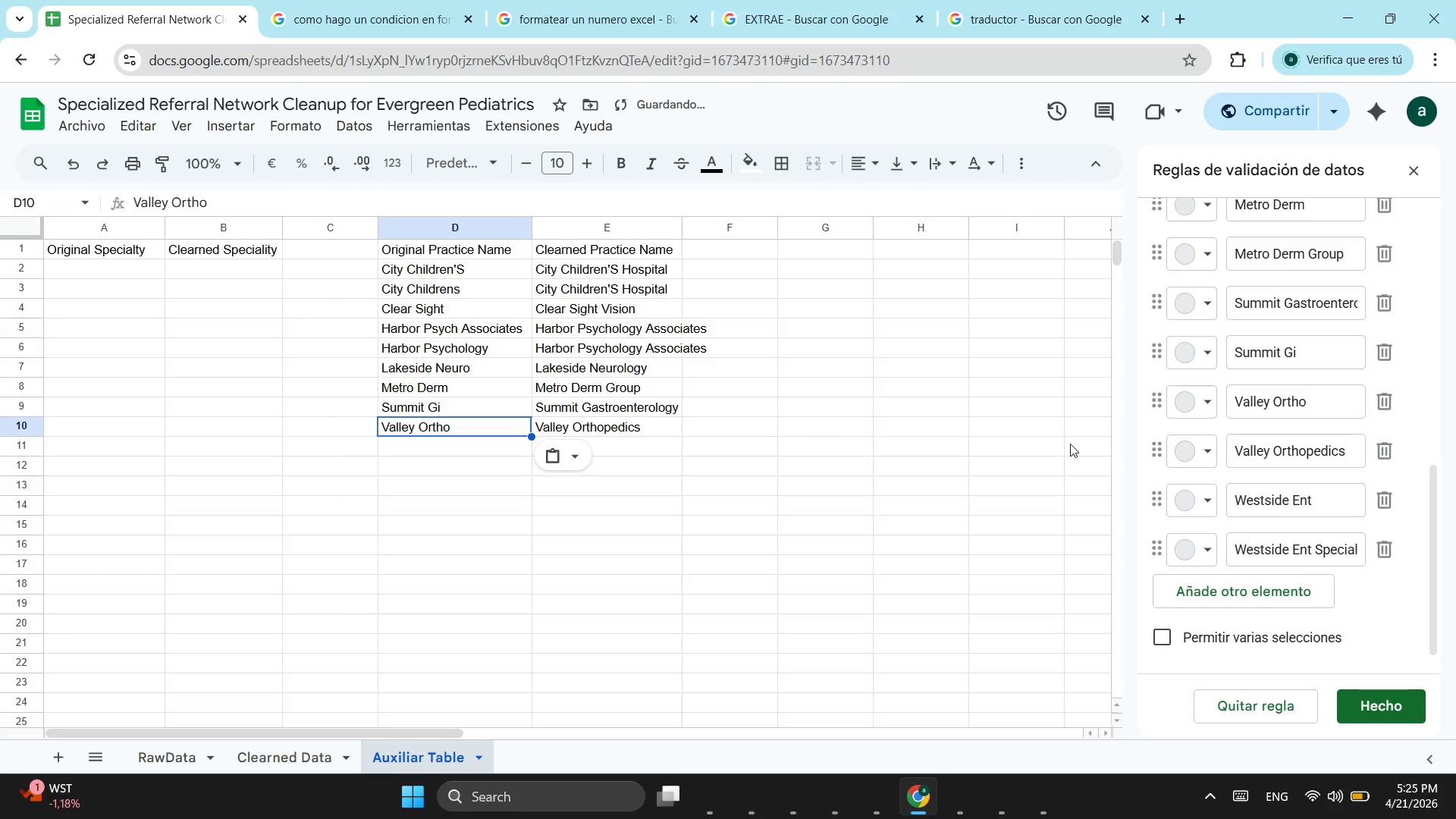 
key(Control+V)
 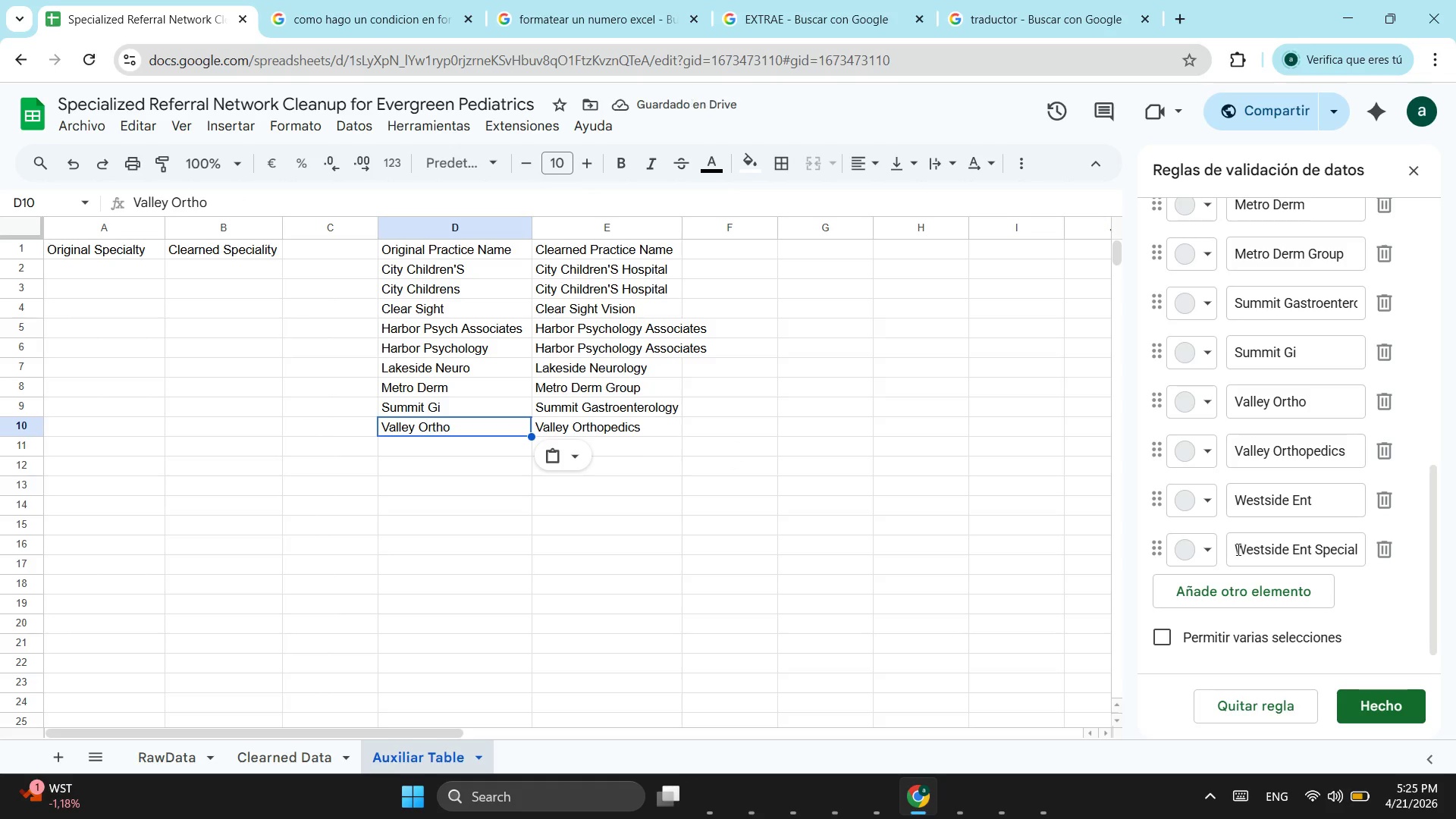 
left_click_drag(start_coordinate=[1230, 549], to_coordinate=[1387, 557])
 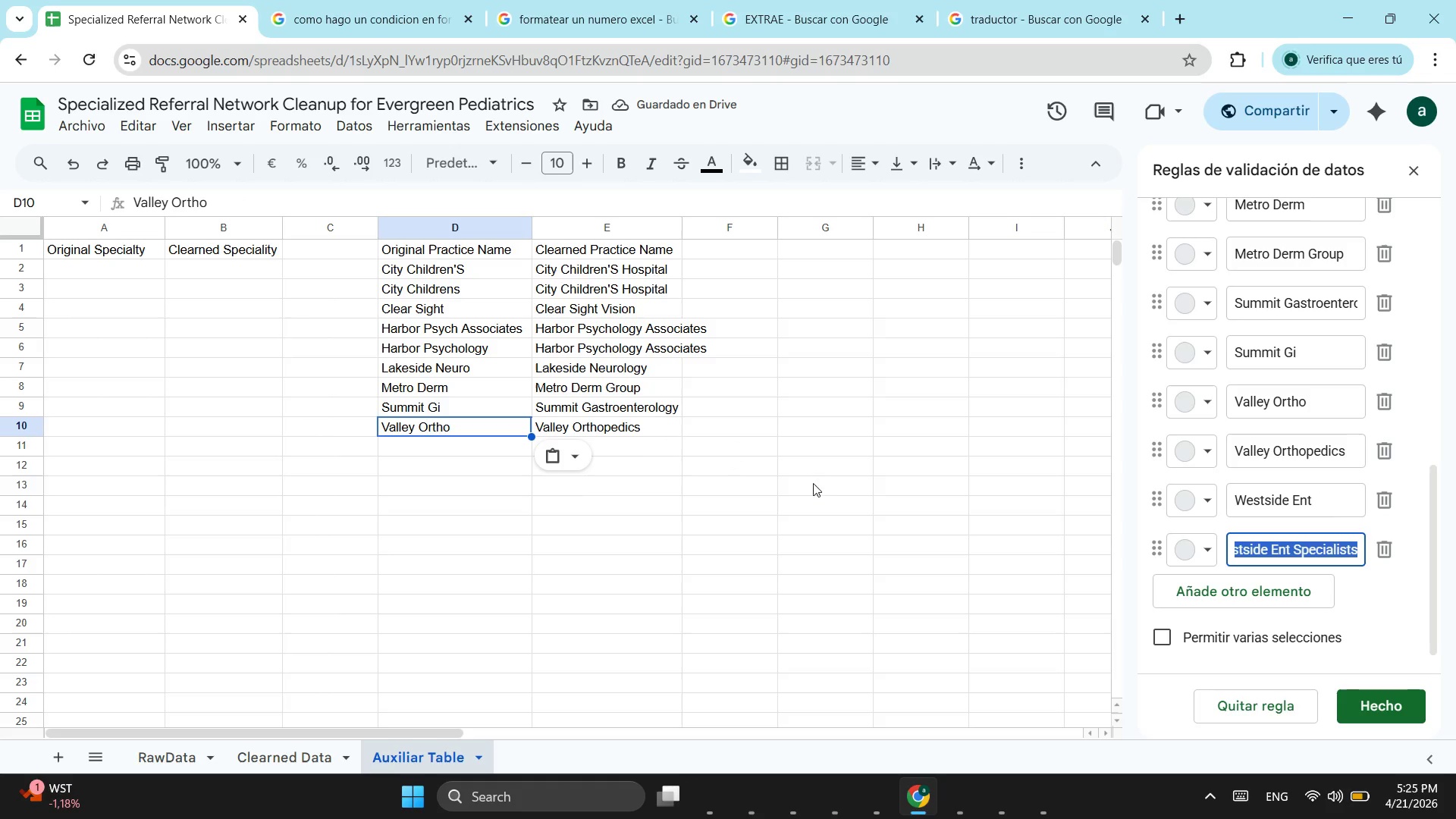 
key(Control+ControlLeft)
 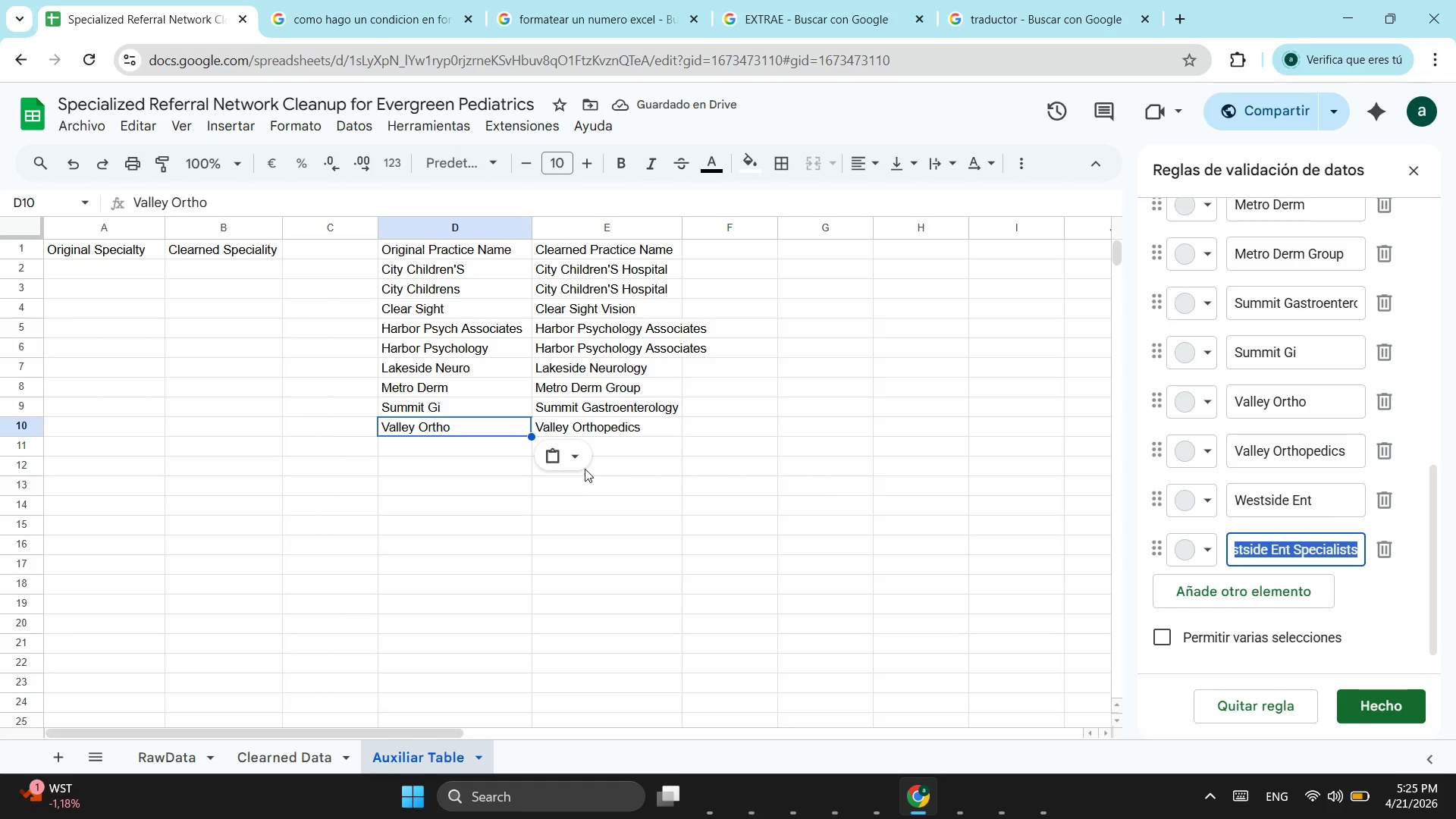 
key(Control+C)
 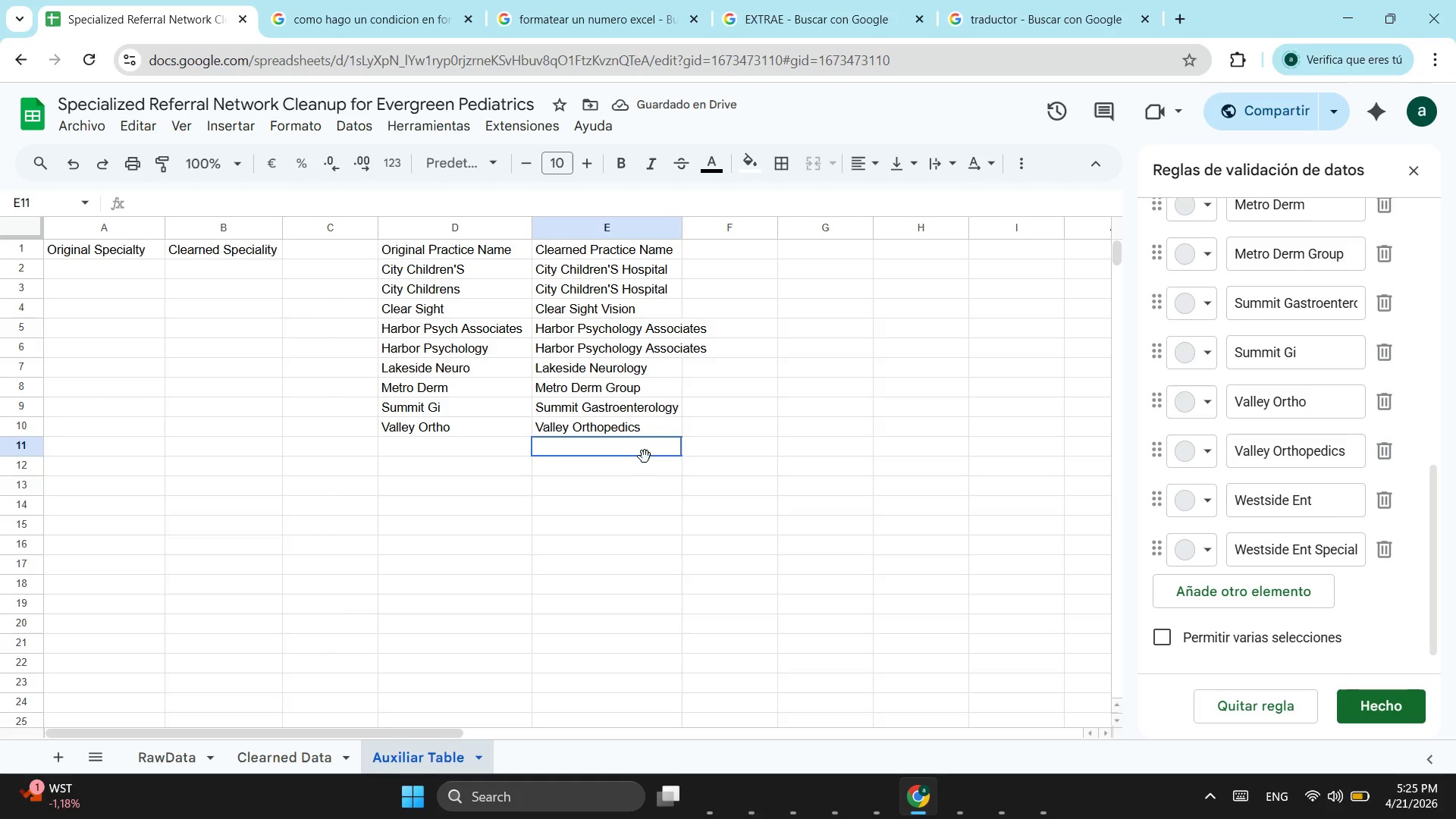 
left_click_drag(start_coordinate=[643, 448], to_coordinate=[645, 457])
 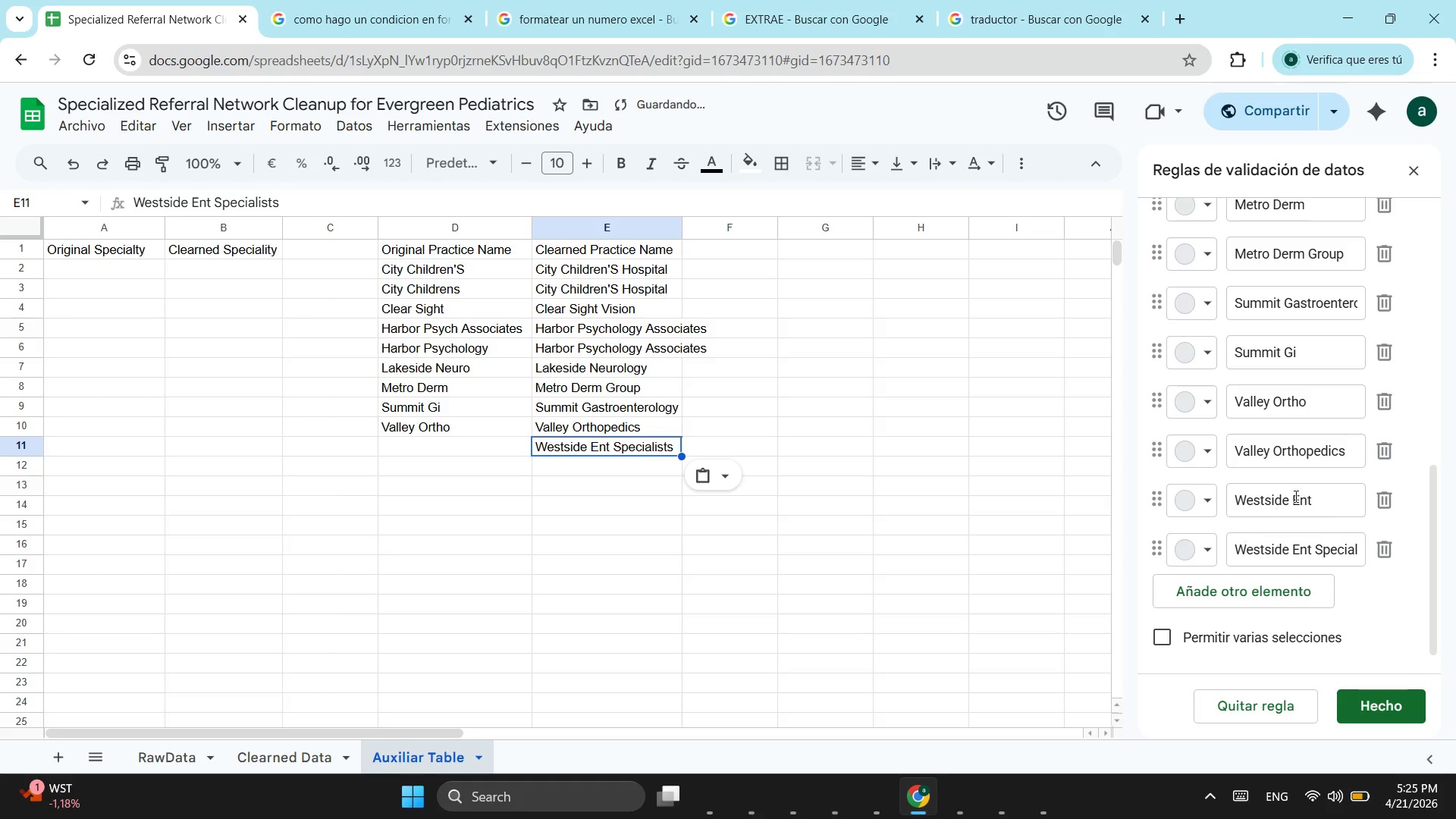 
key(Control+ControlLeft)
 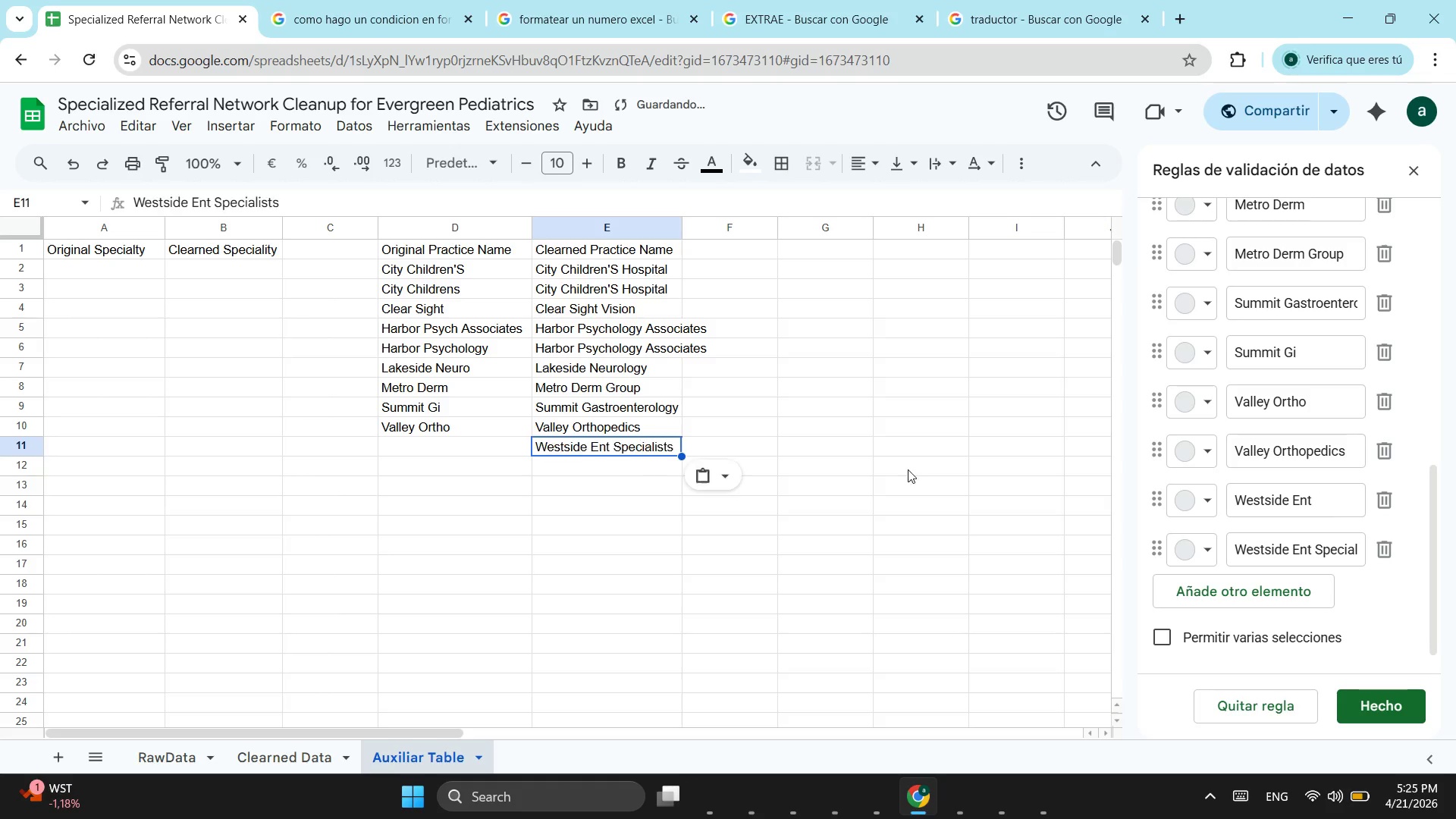 
key(Control+V)
 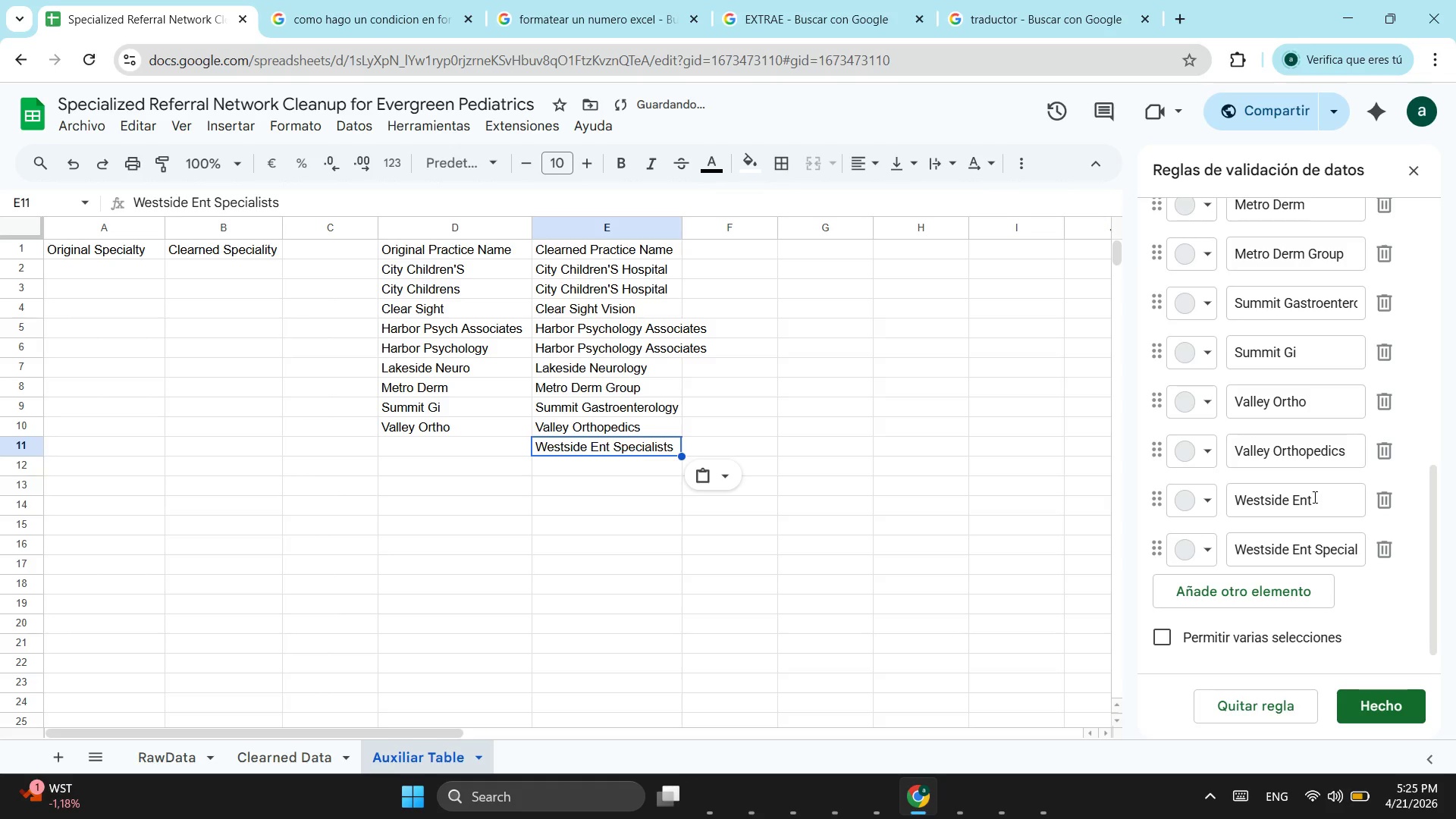 
left_click_drag(start_coordinate=[1313, 497], to_coordinate=[1222, 505])
 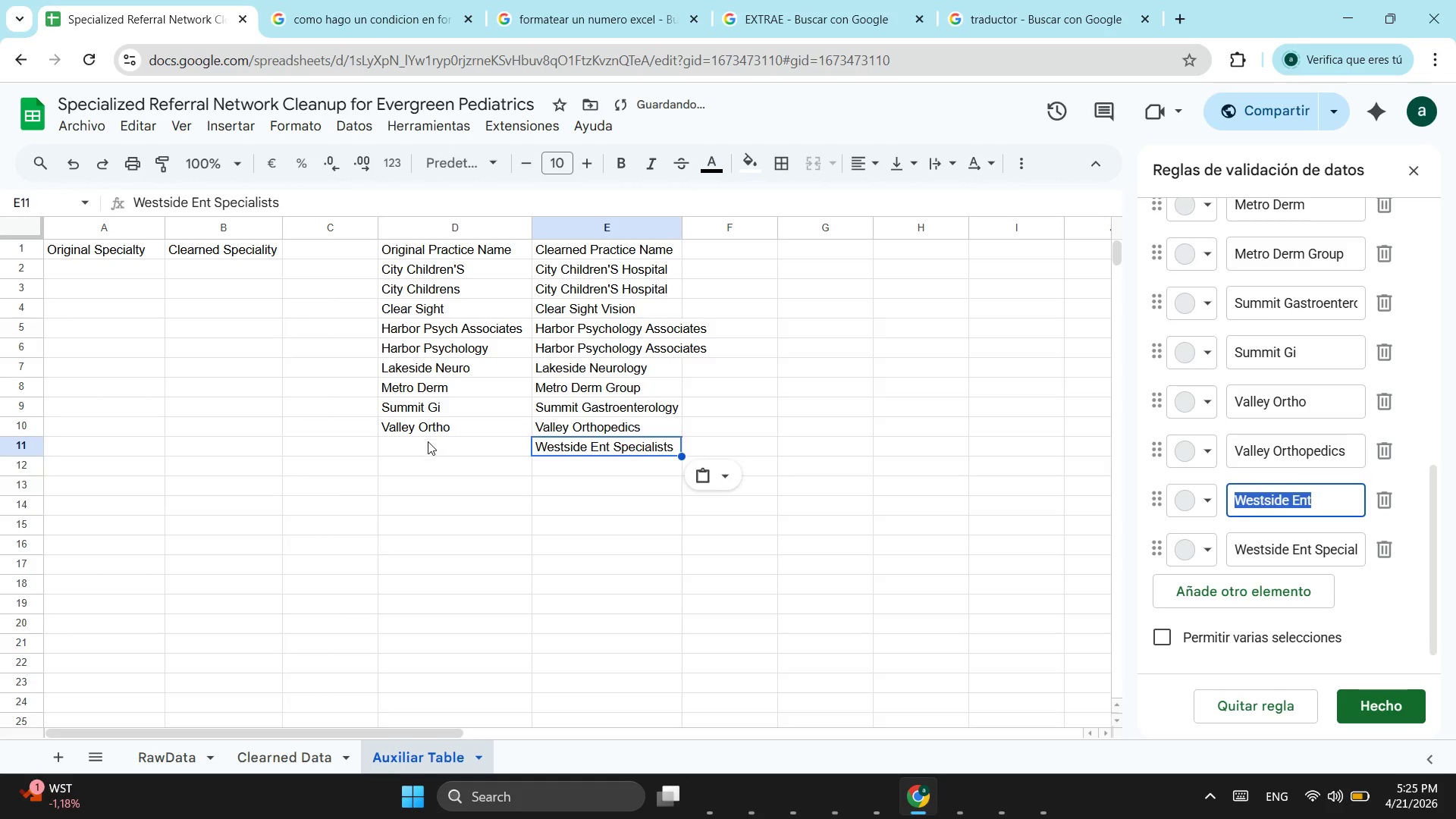 
key(Control+ControlLeft)
 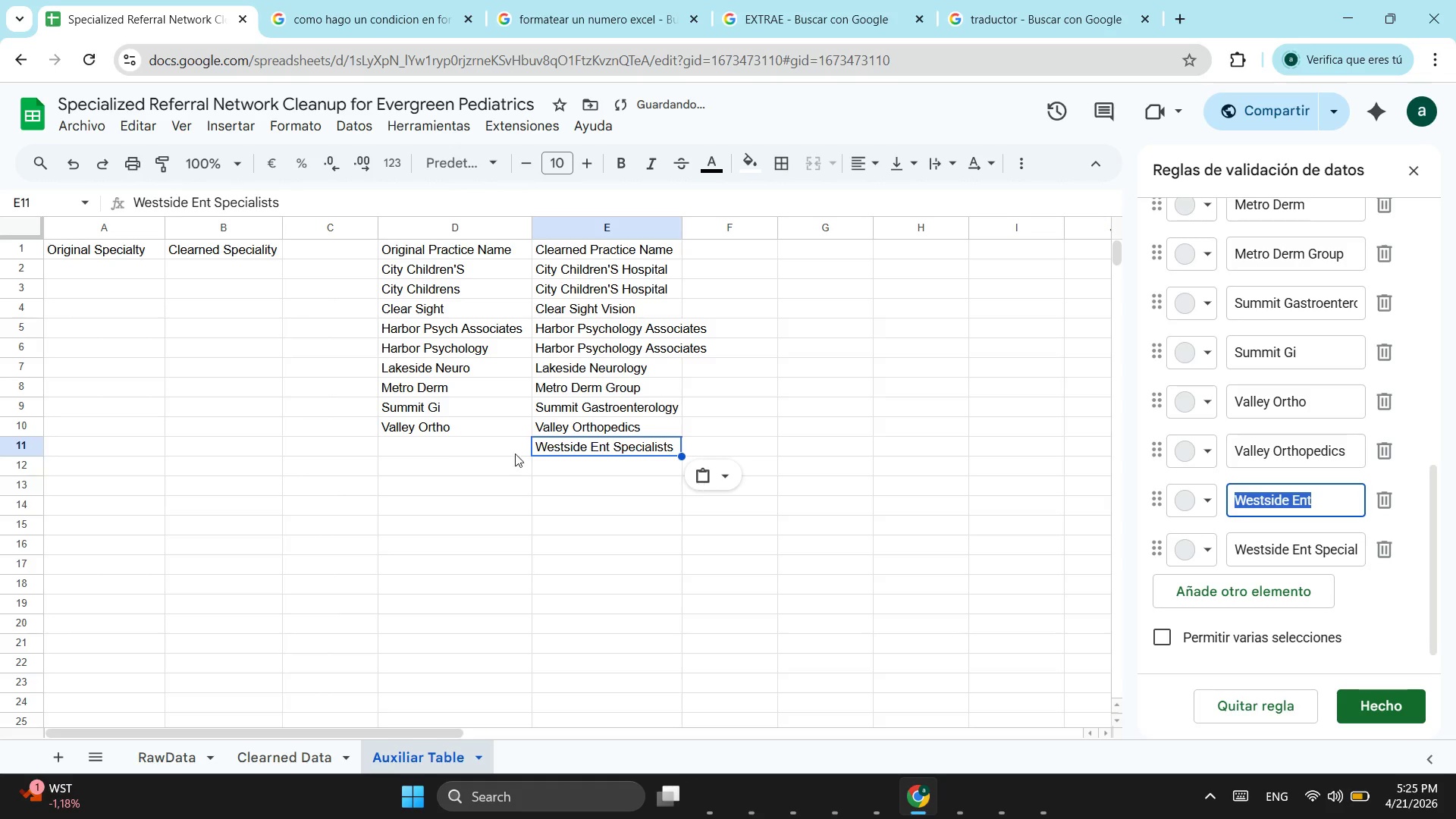 
key(Control+C)
 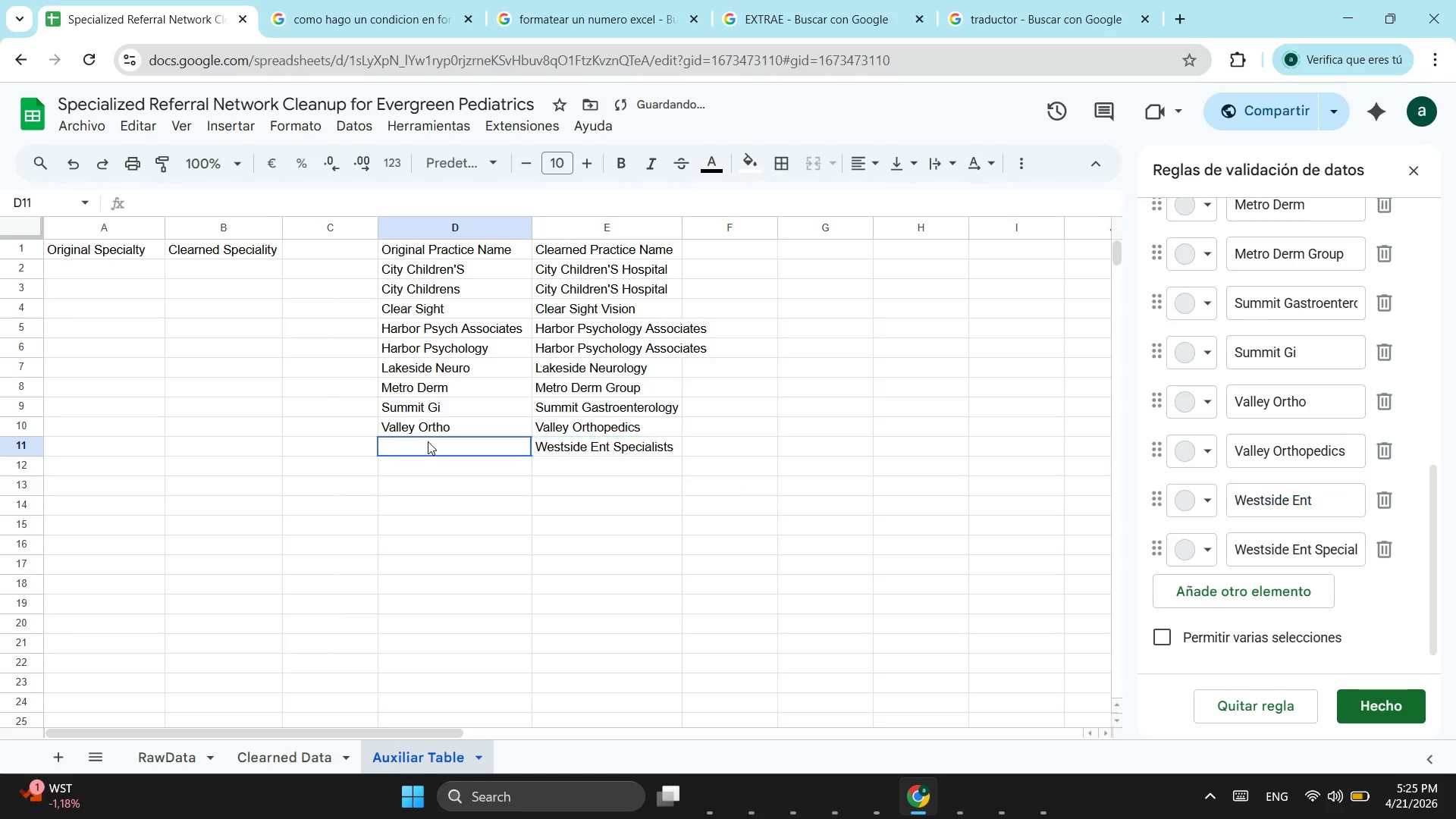 
left_click([428, 441])
 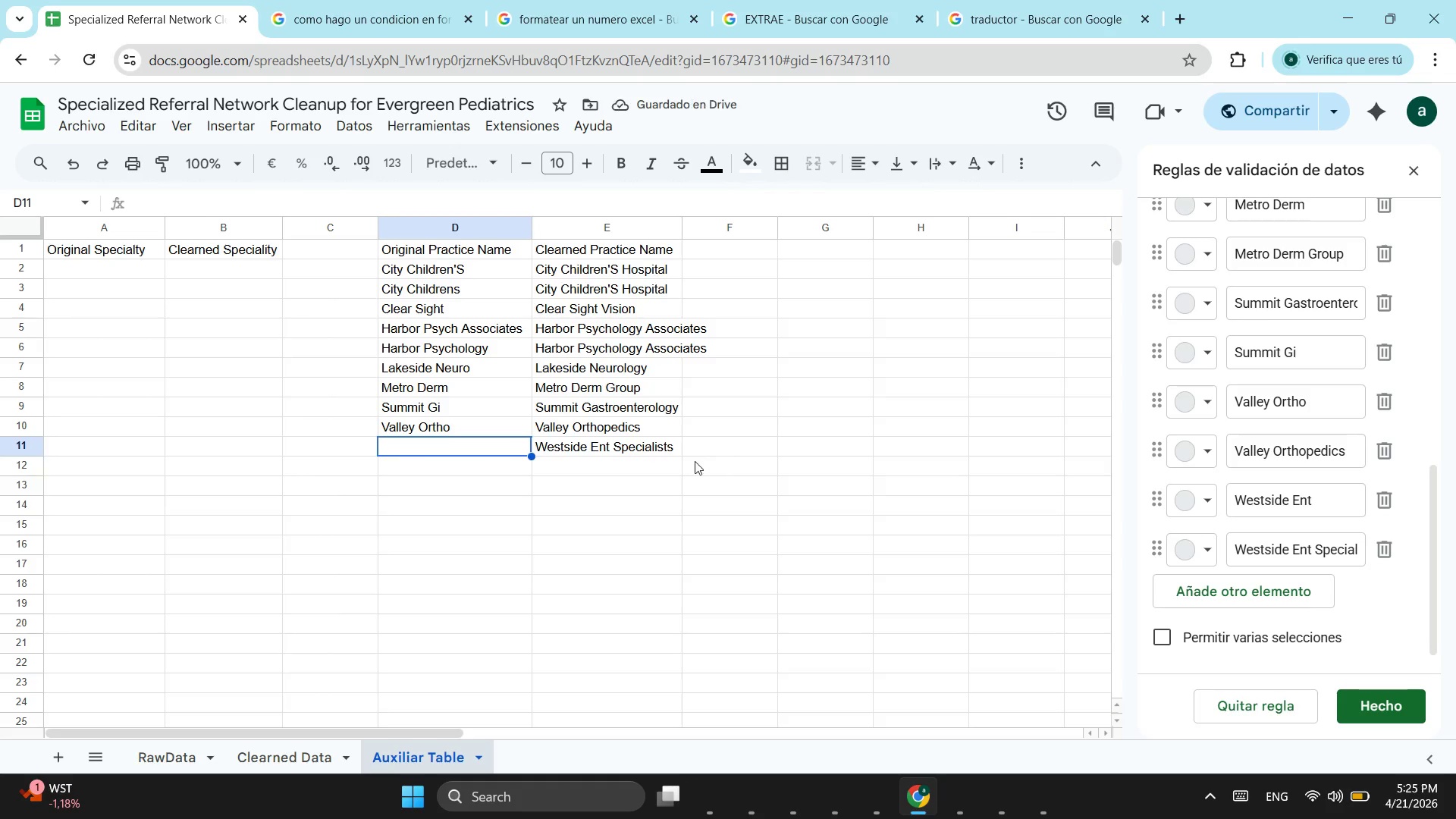 
key(Control+ControlLeft)
 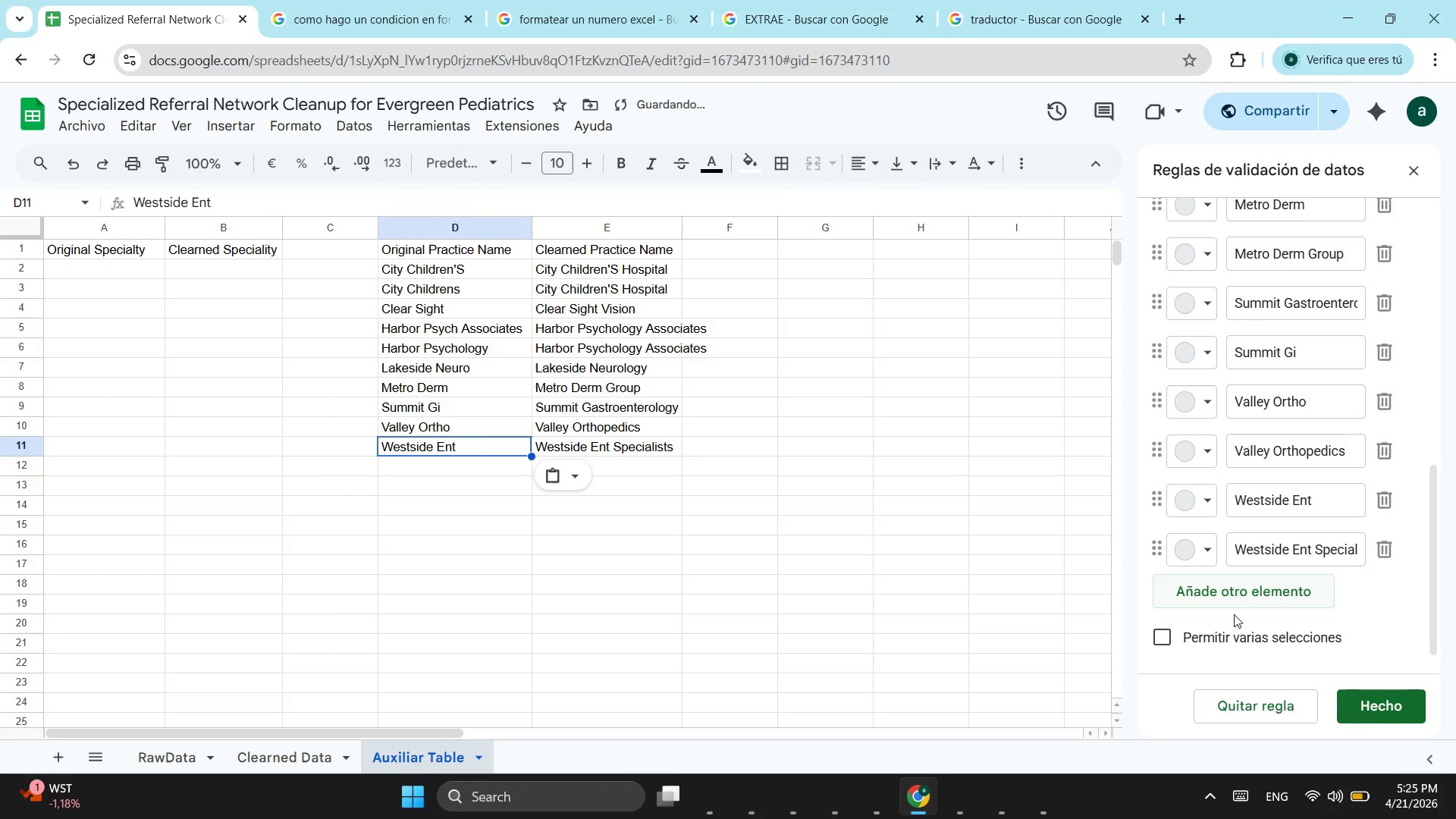 
key(Control+V)
 